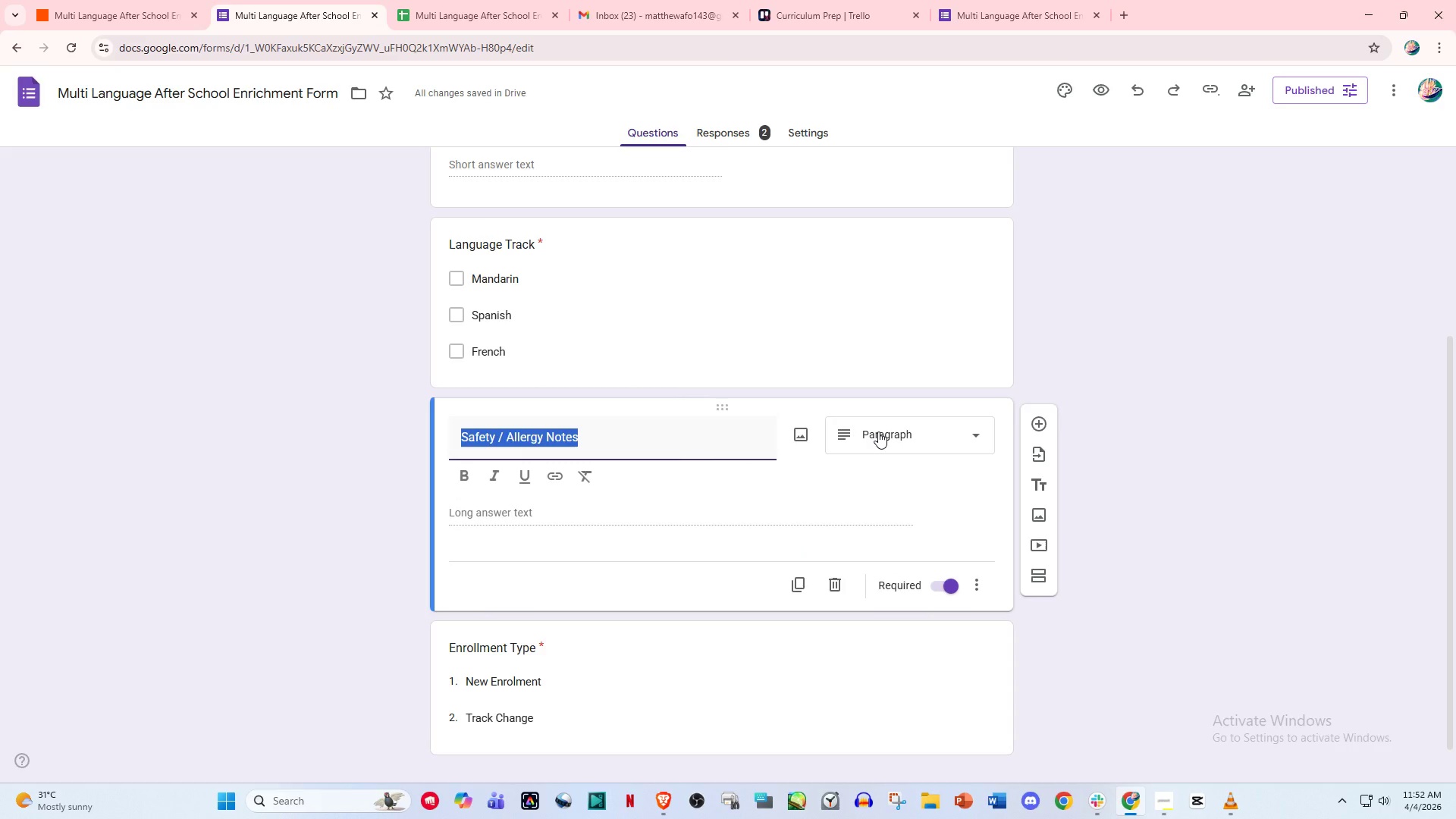 
left_click([878, 431])
 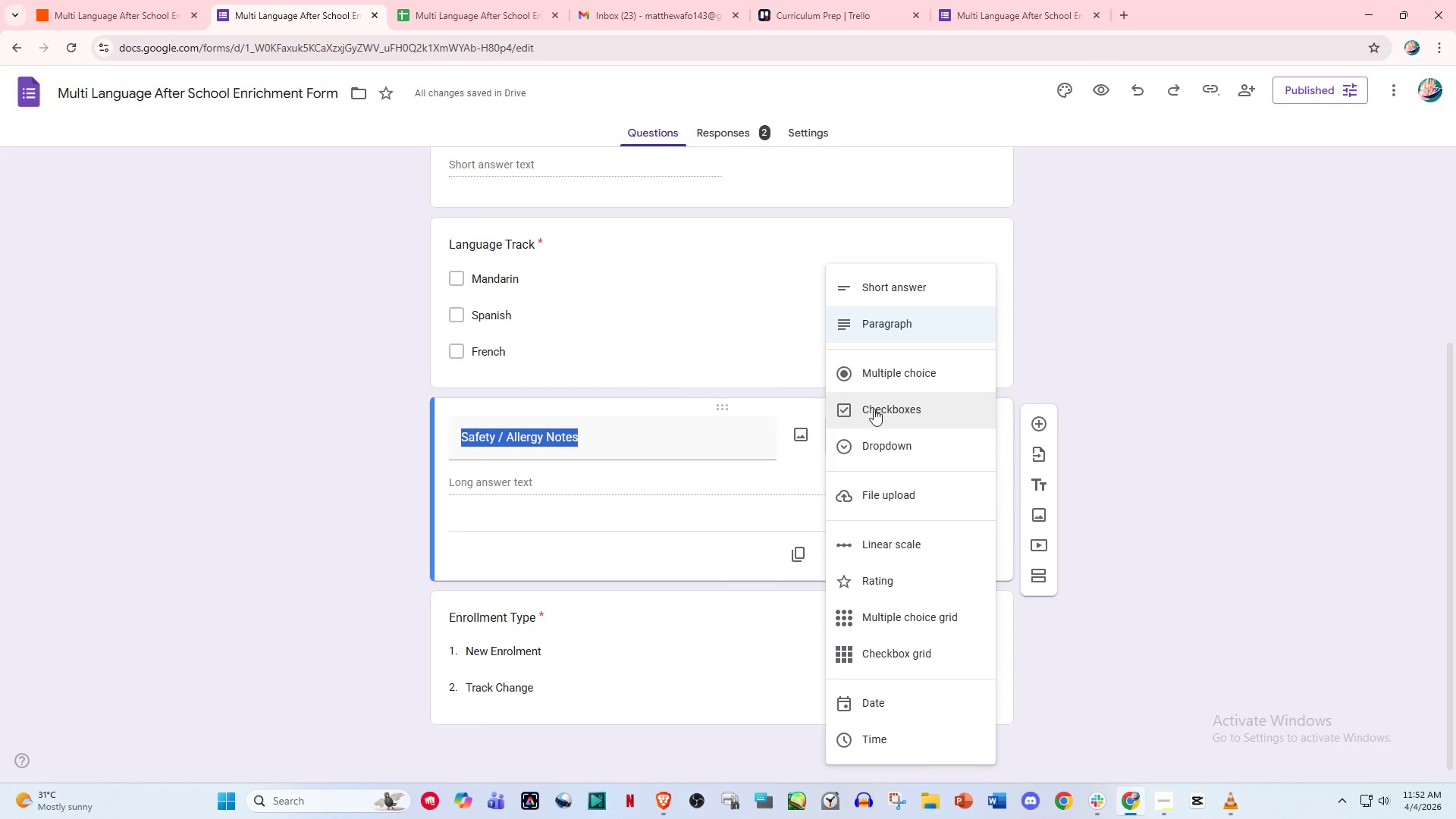 
left_click([1081, 396])
 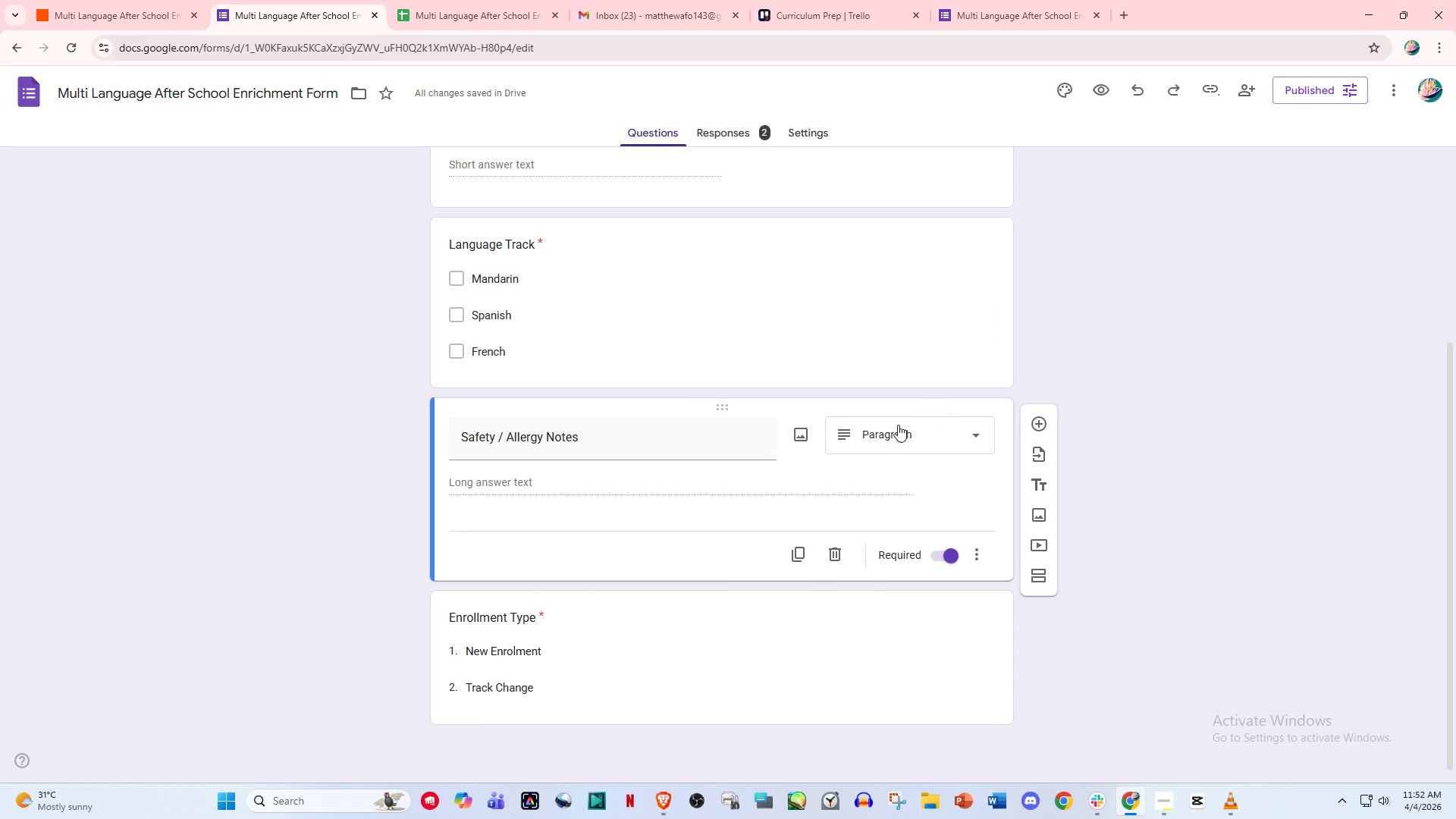 
left_click([893, 427])
 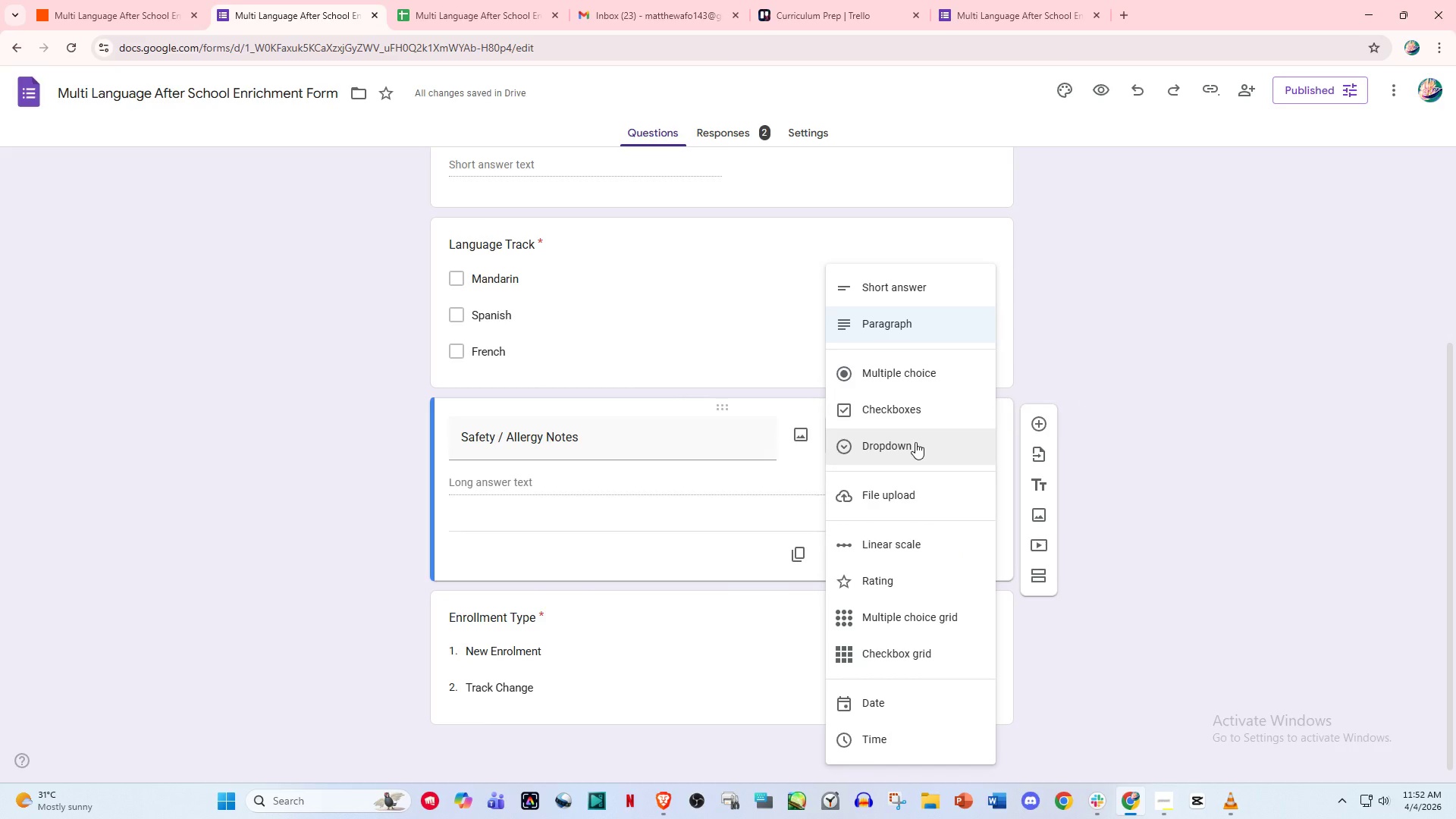 
left_click([915, 442])
 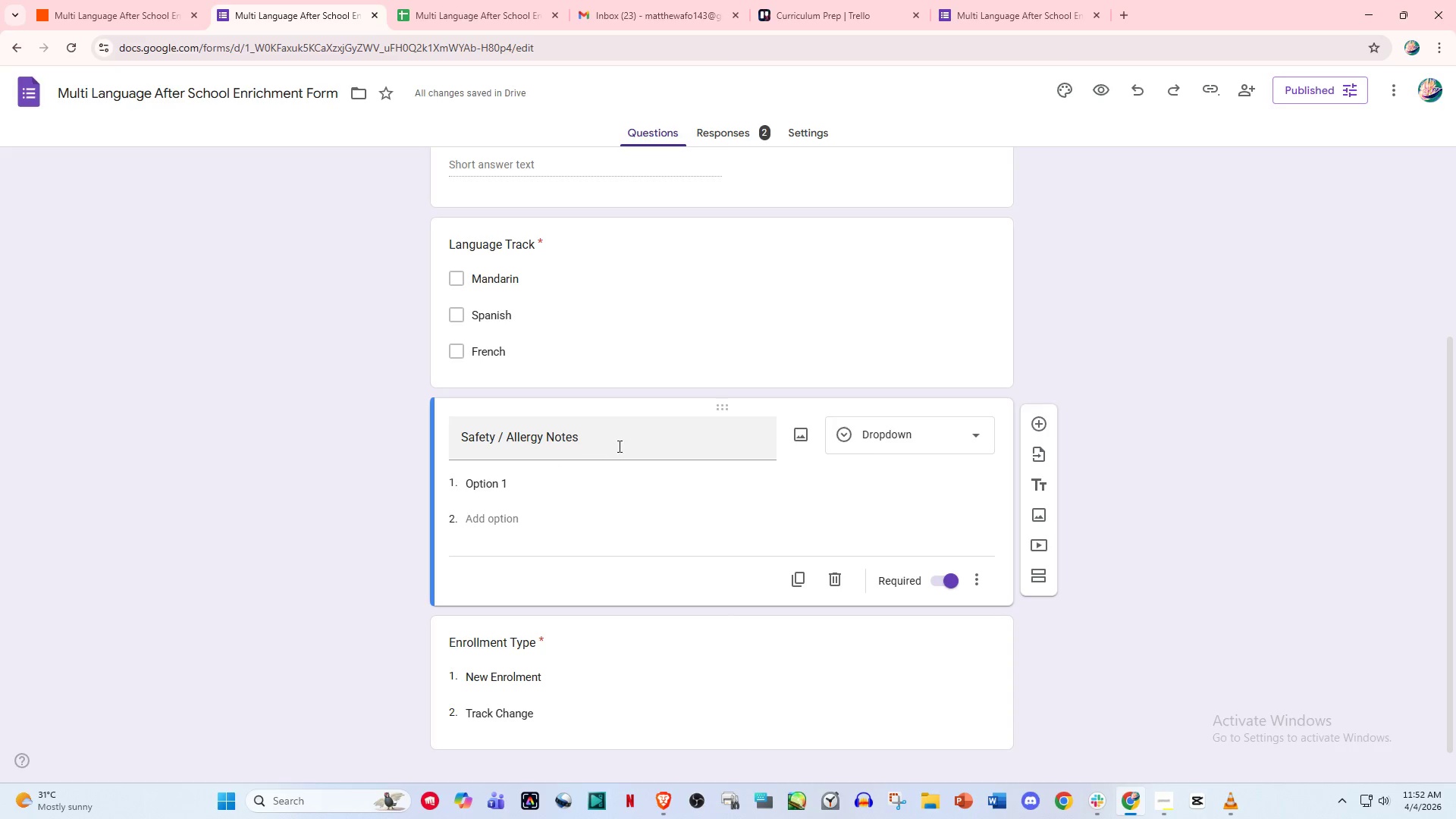 
wait(5.56)
 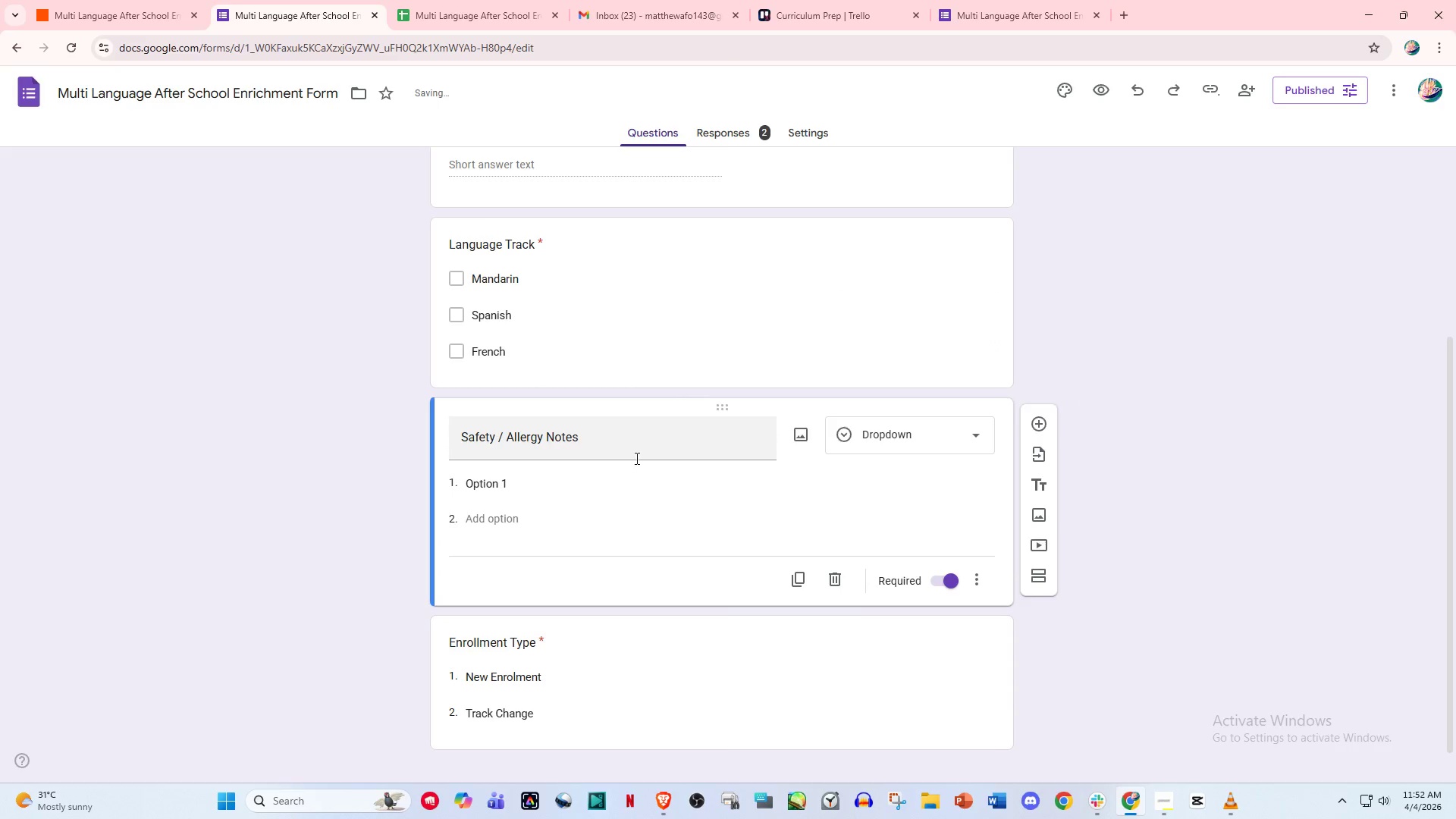 
left_click_drag(start_coordinate=[617, 441], to_coordinate=[447, 428])
 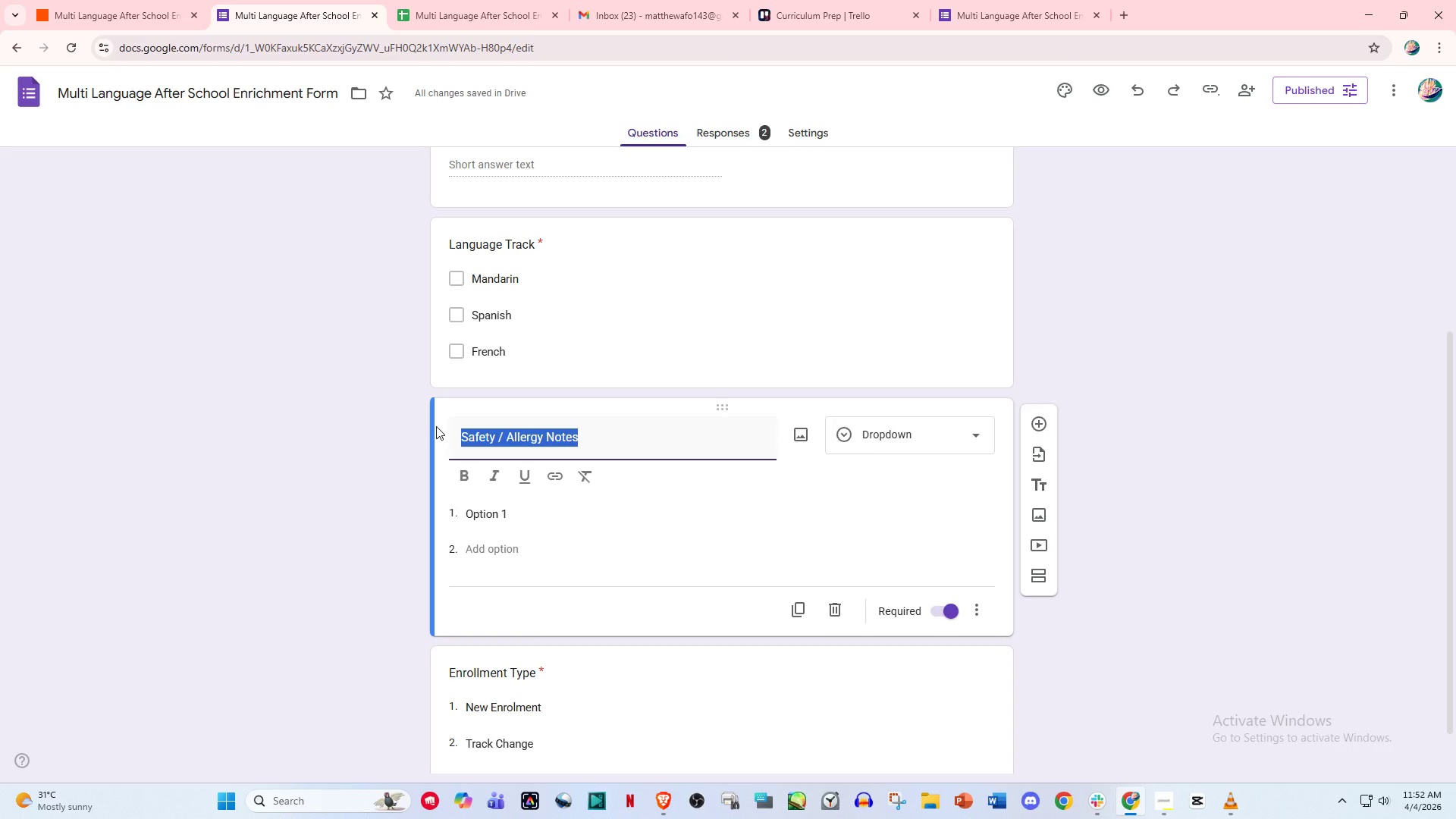 
type(Do you have anb)
key(Backspace)
key(Backspace)
type(n Allergy?)
 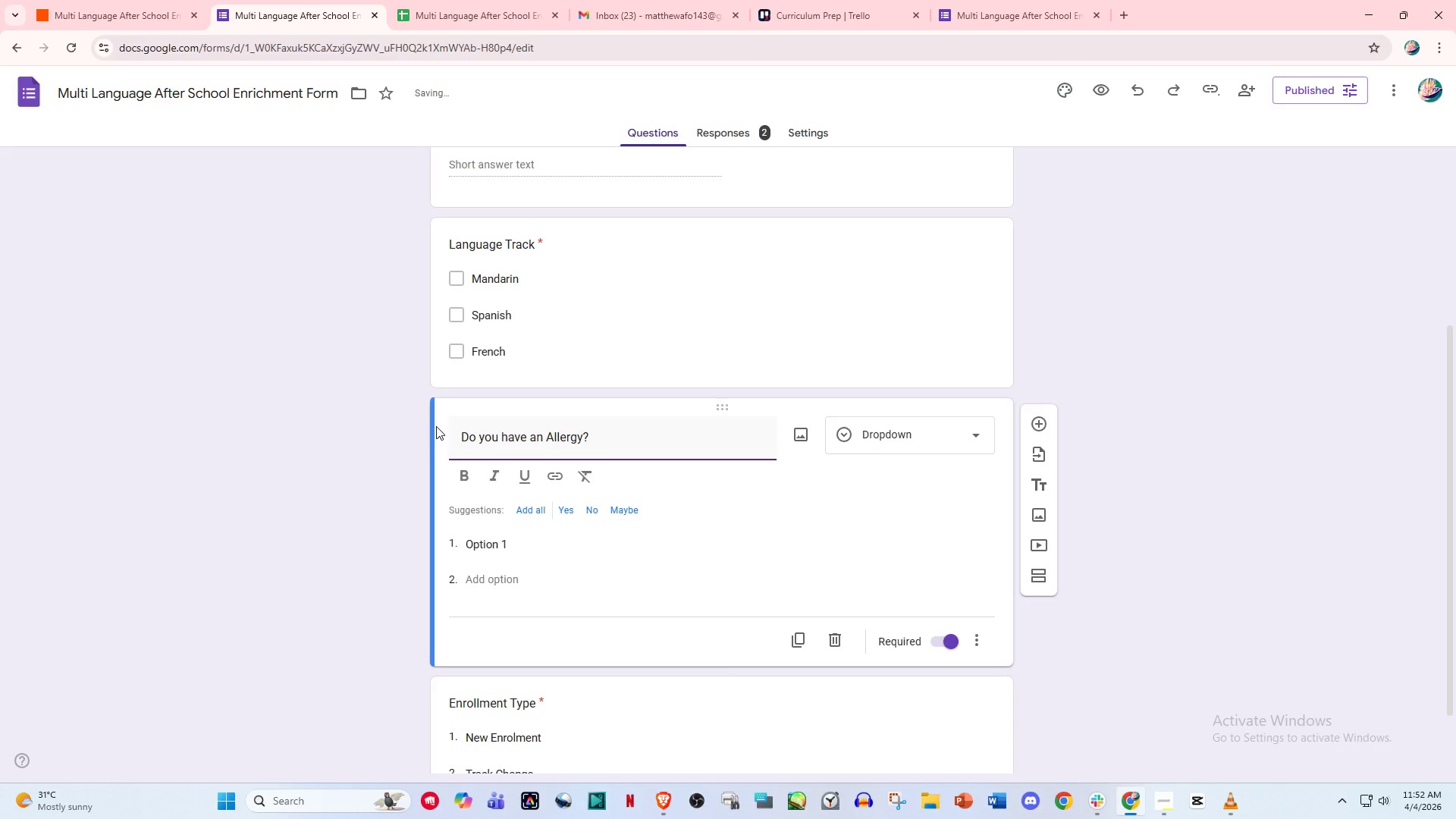 
type( IF Ye)
key(Backspace)
key(Backspace)
type(yes )
 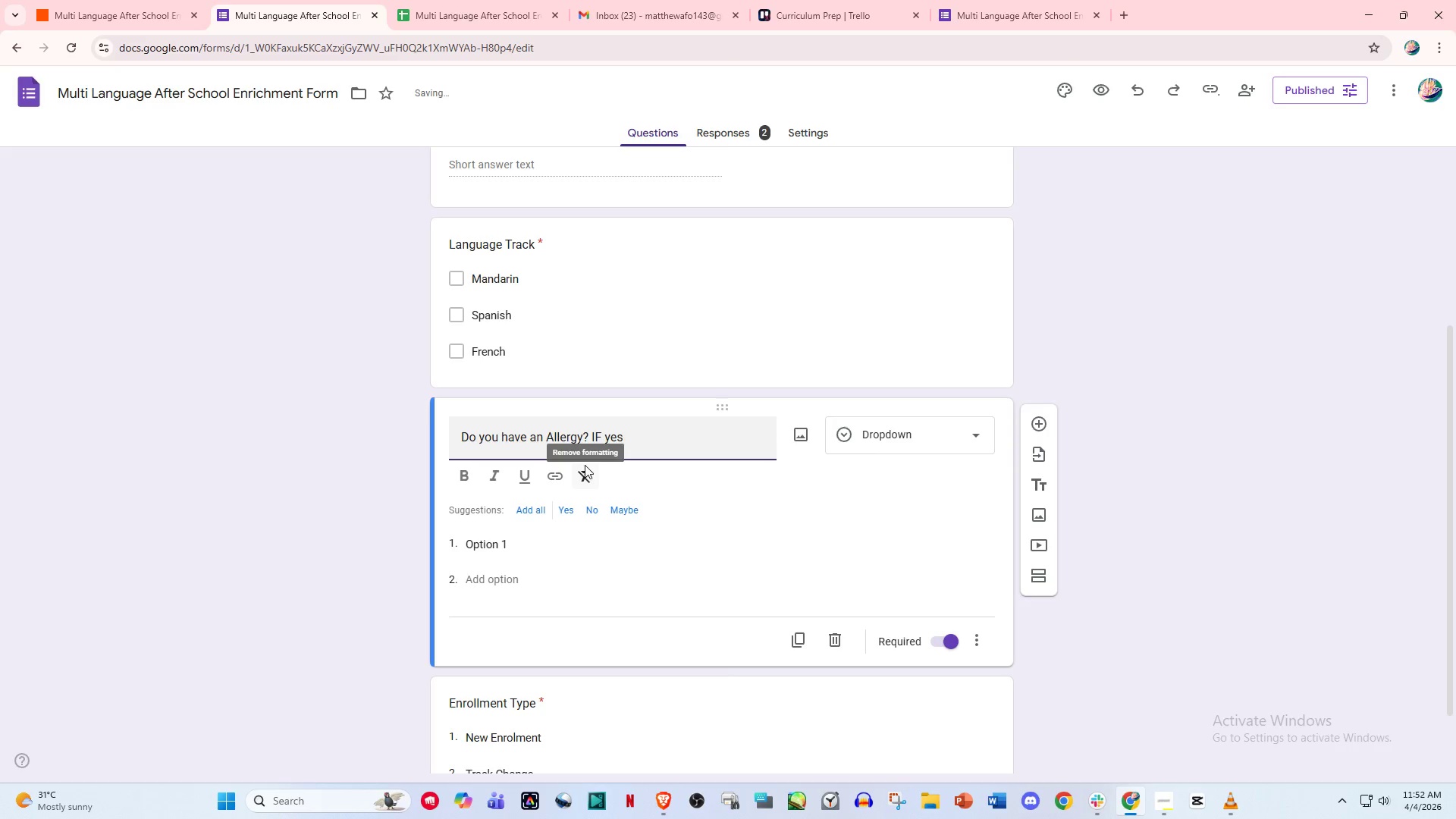 
 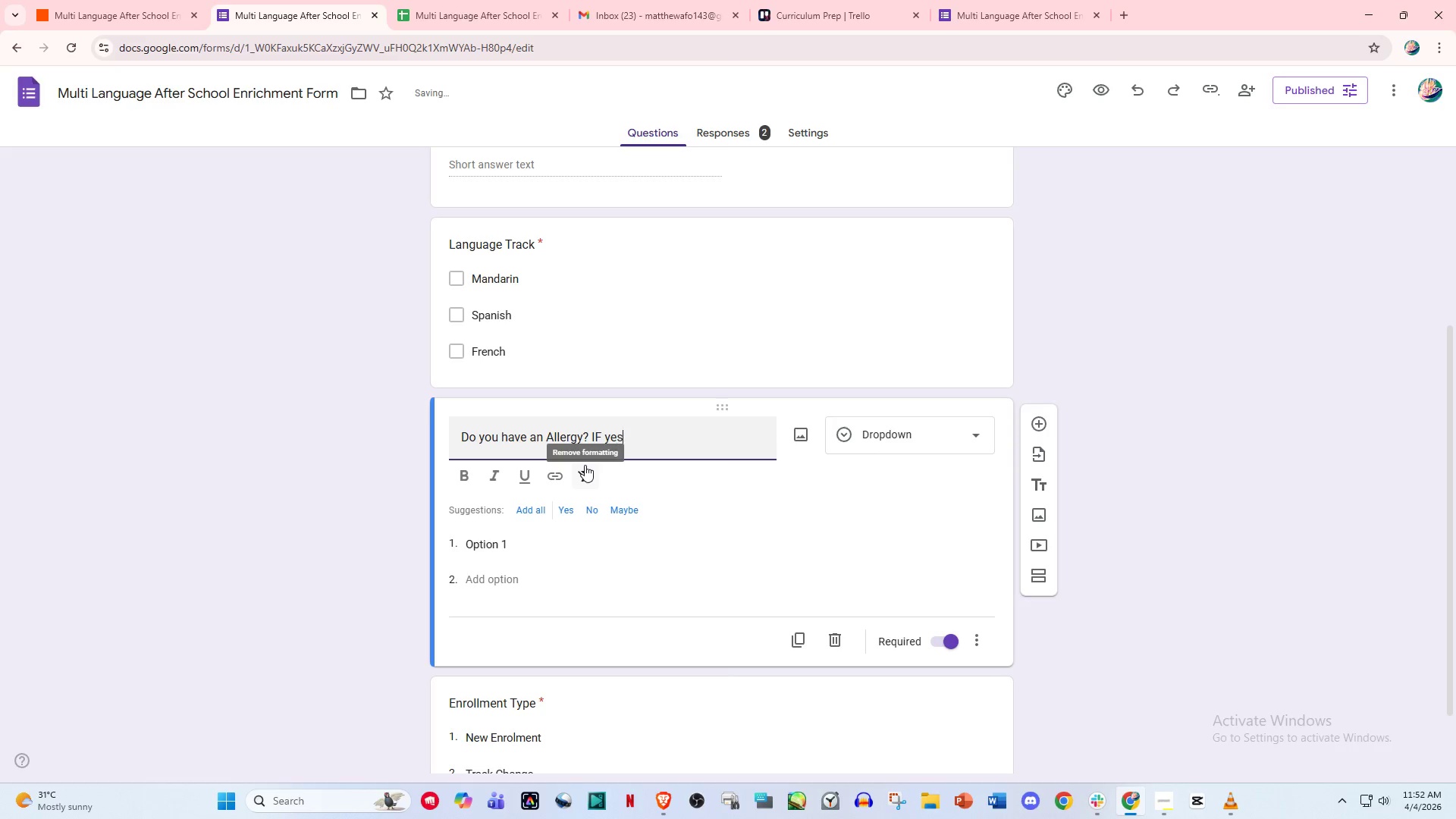 
hold_key(key=ShiftLeft, duration=0.97)
 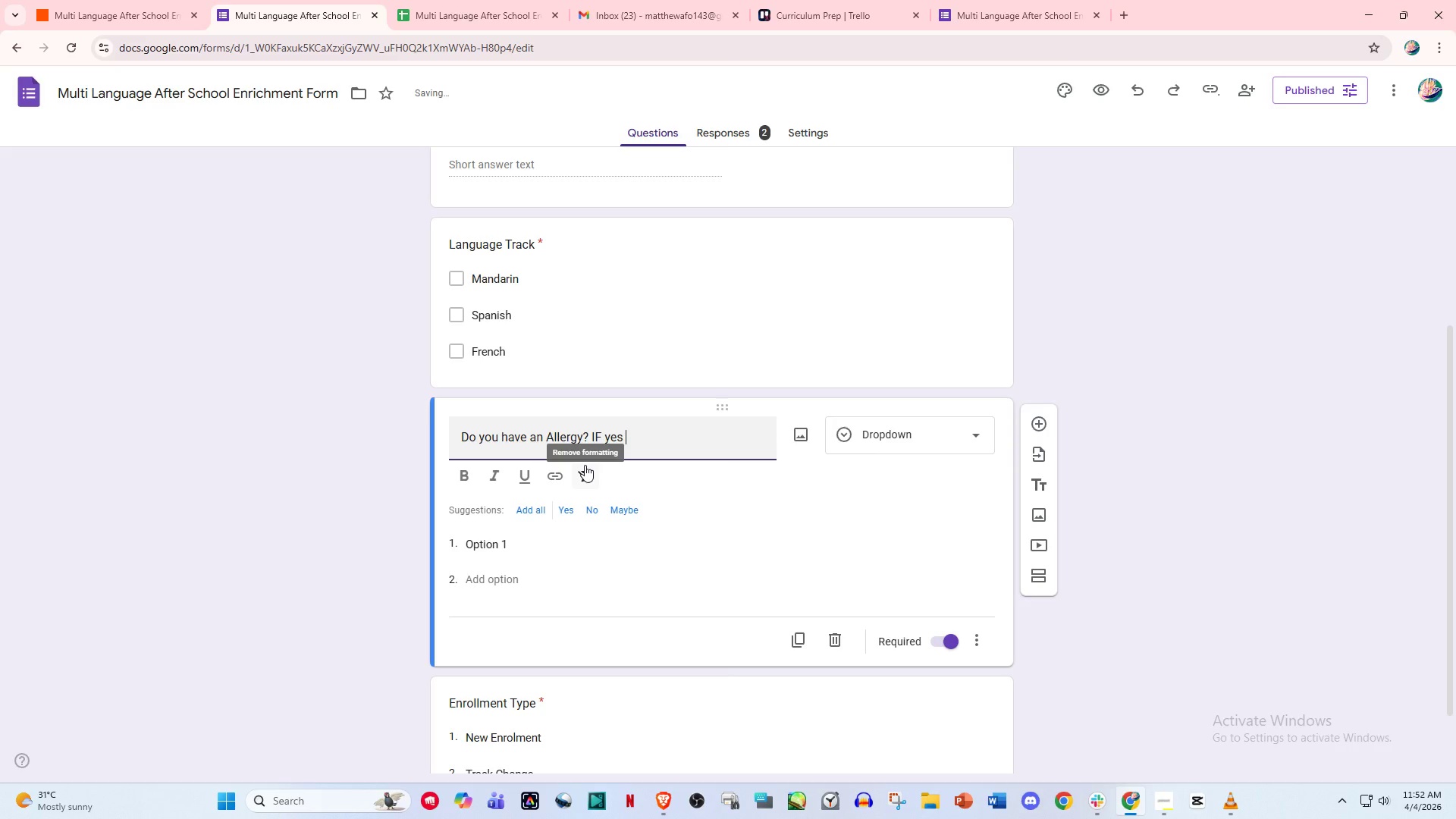 
hold_key(key=ShiftLeft, duration=0.89)
 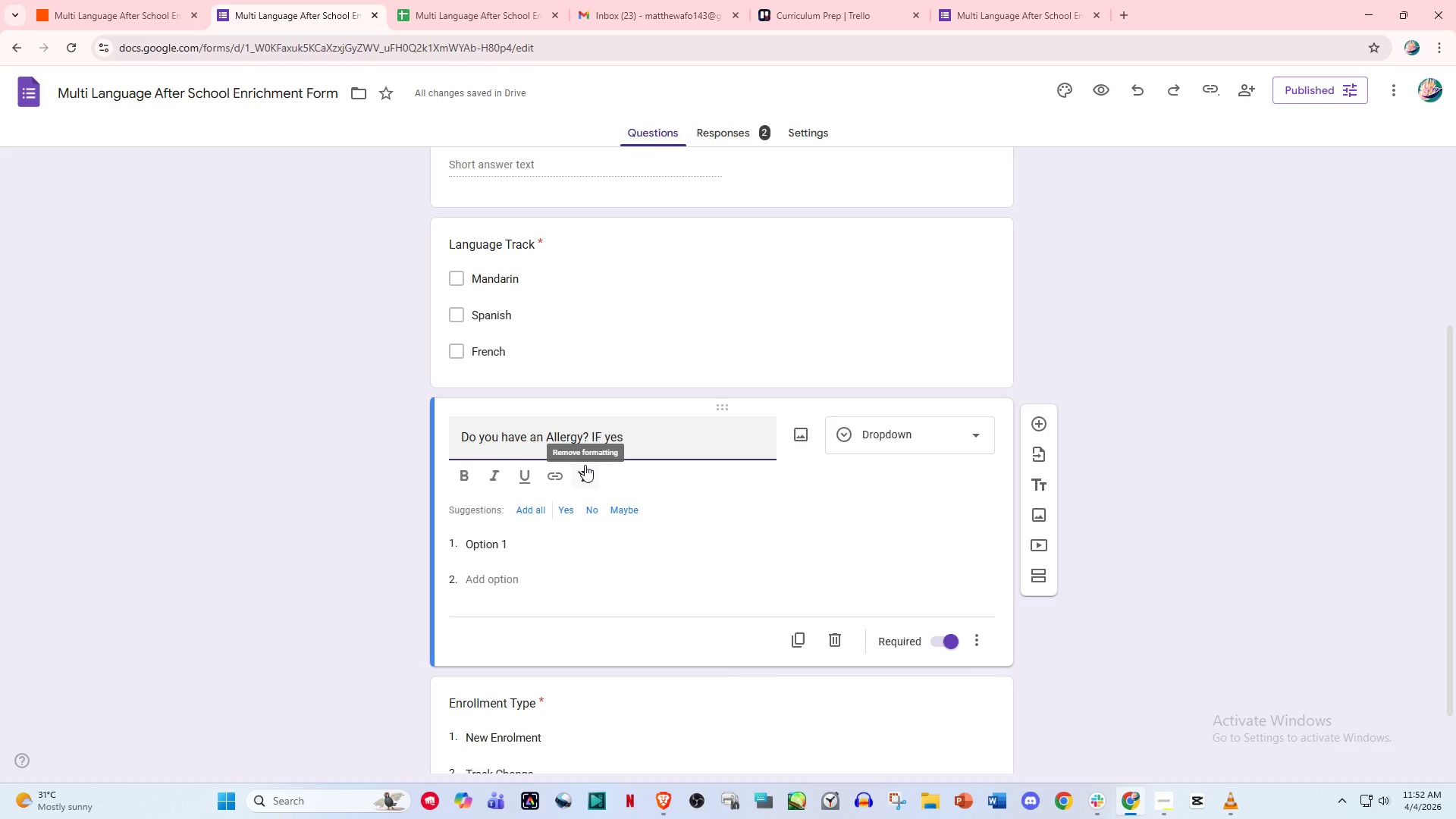 
hold_key(key=ShiftLeft, duration=0.42)
 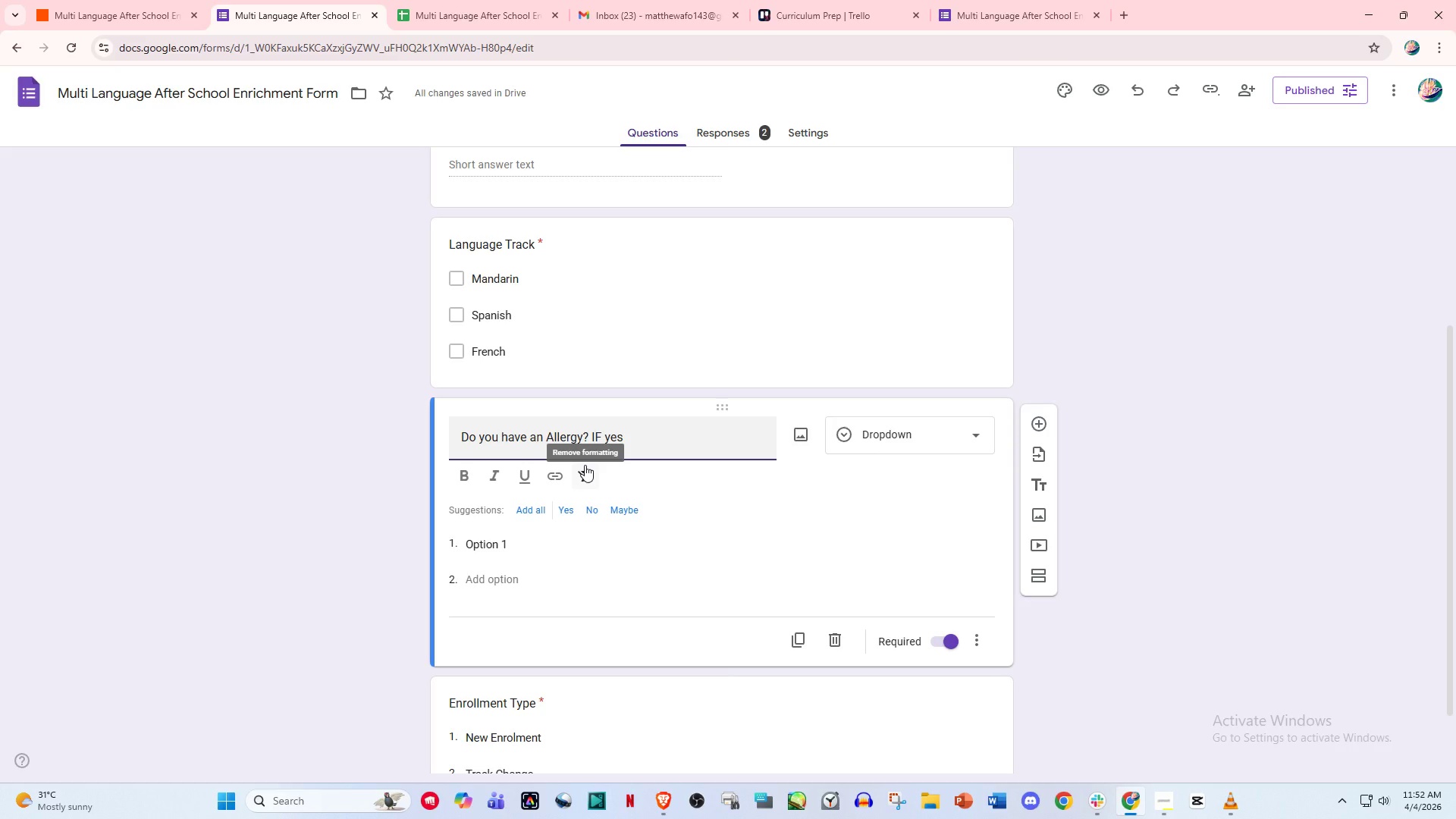 
type(State what)
 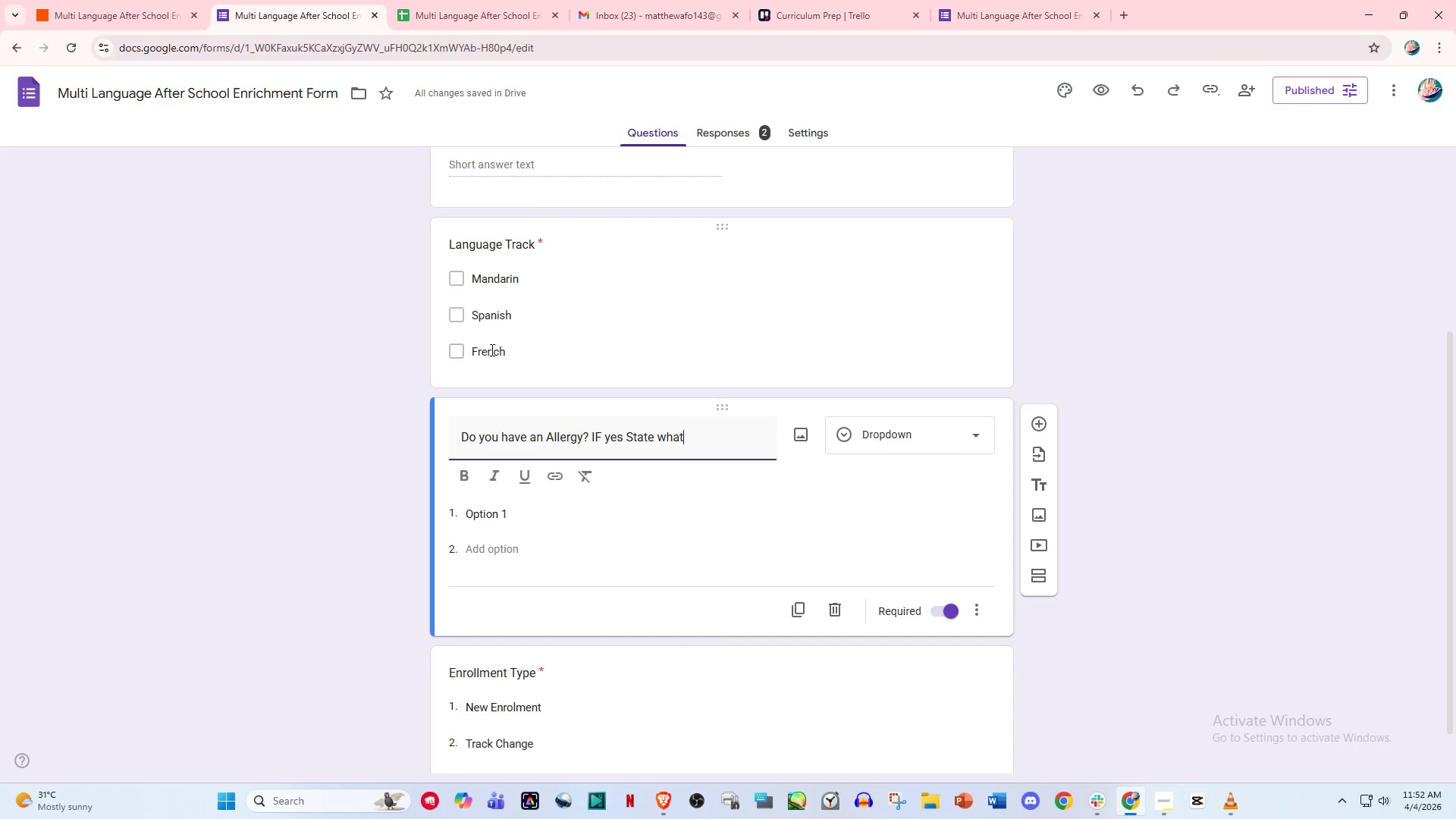 
wait(11.69)
 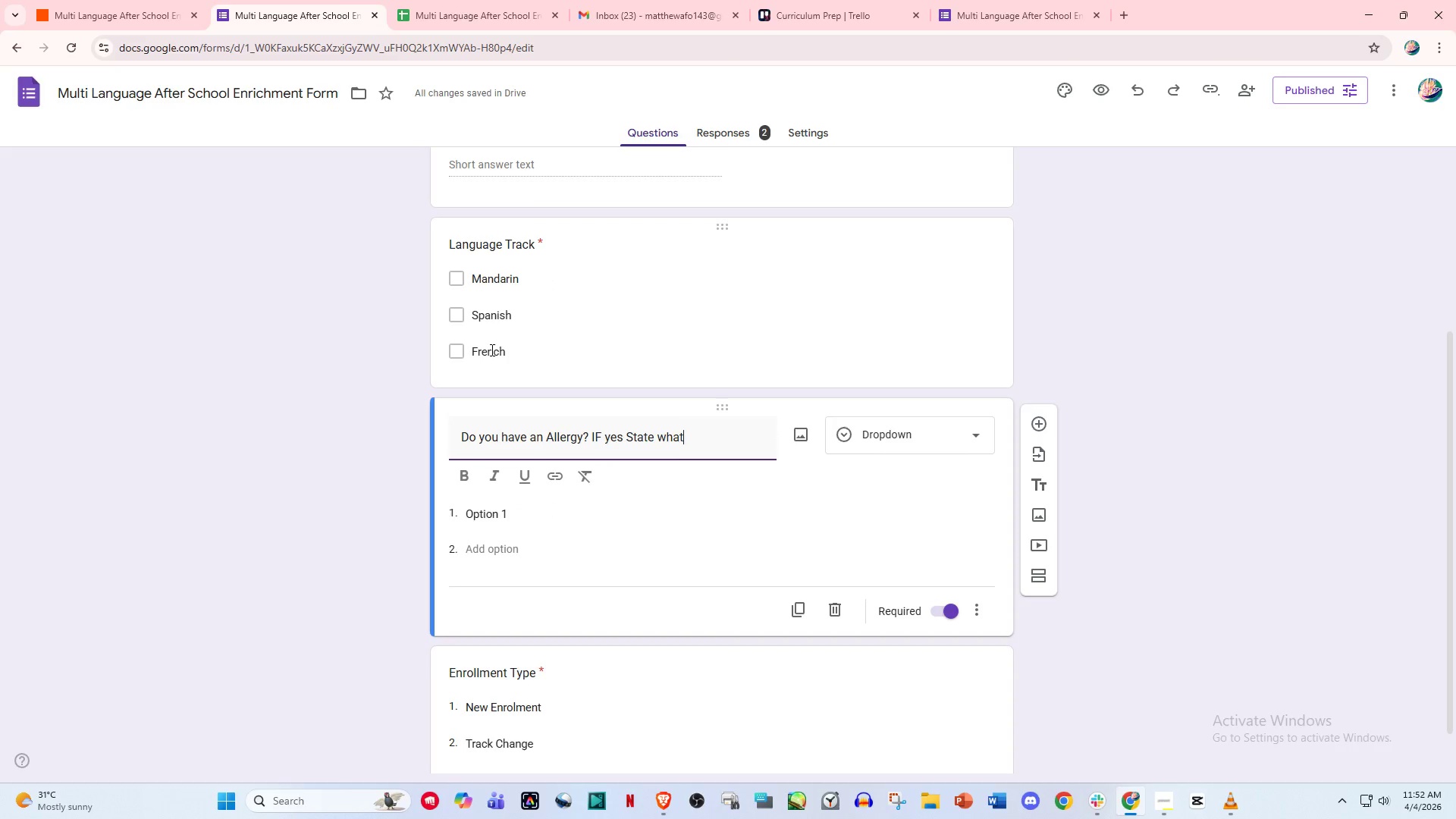 
type( Allergy)
 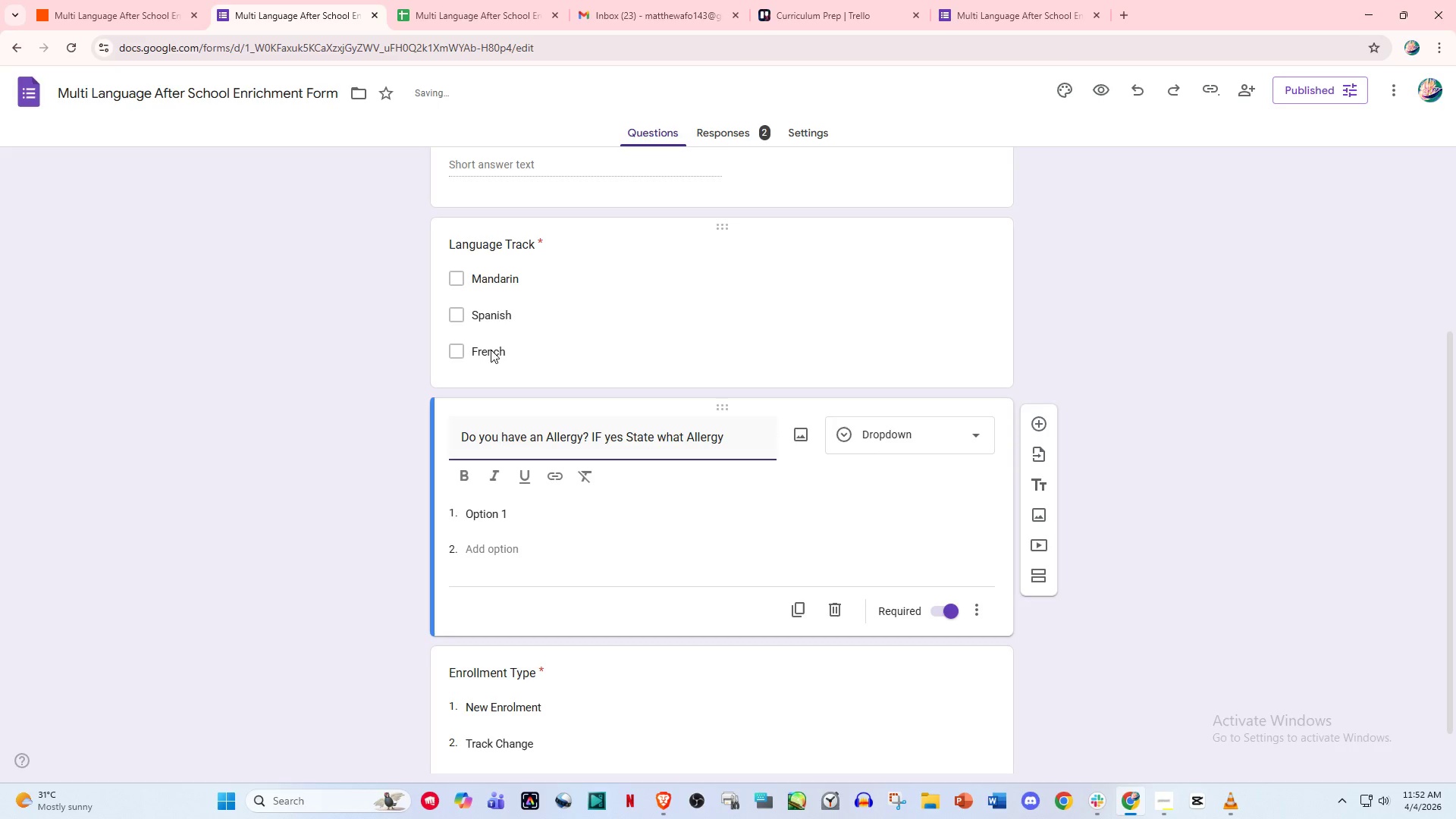 
left_click([520, 544])
 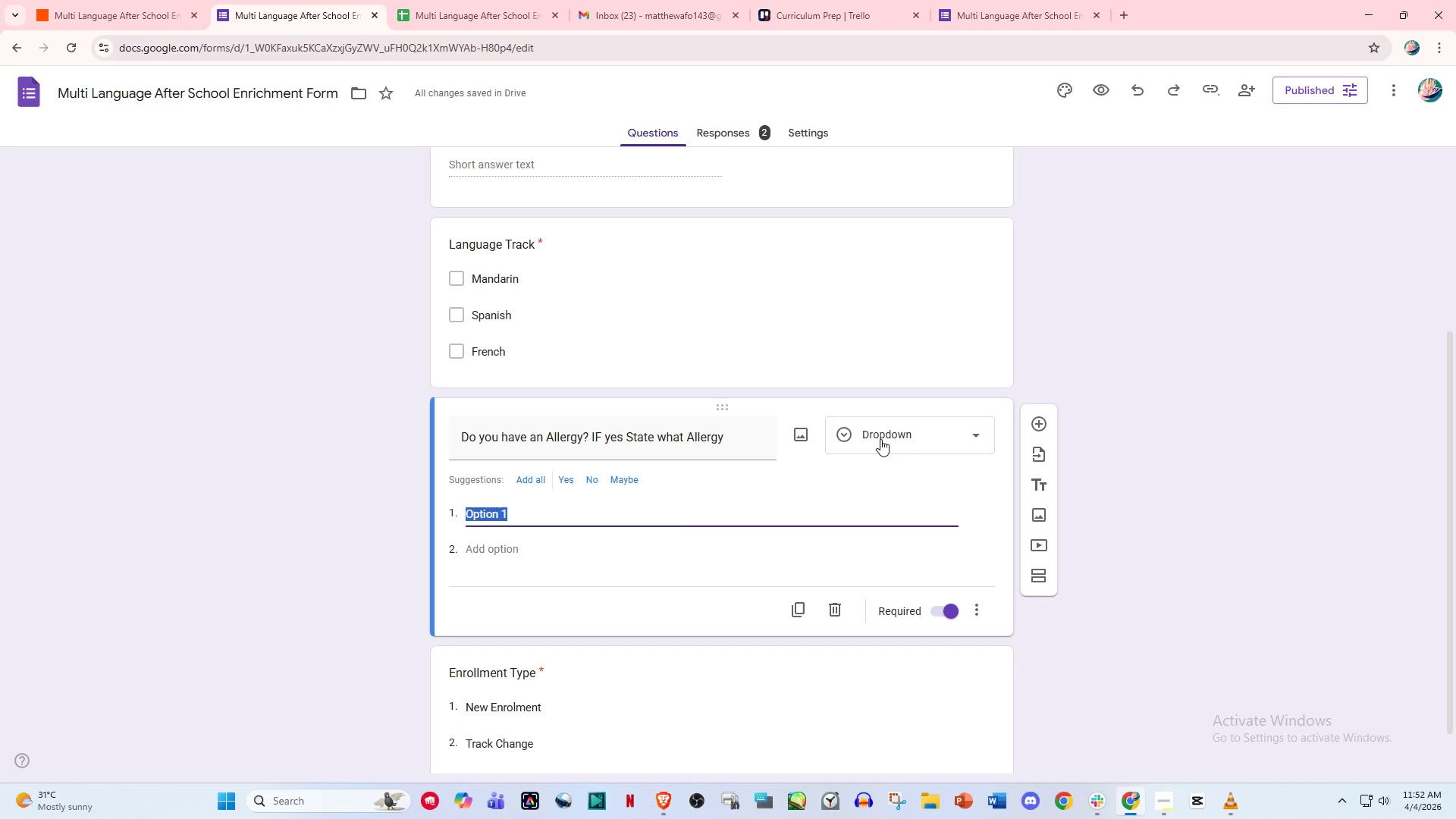 
wait(7.76)
 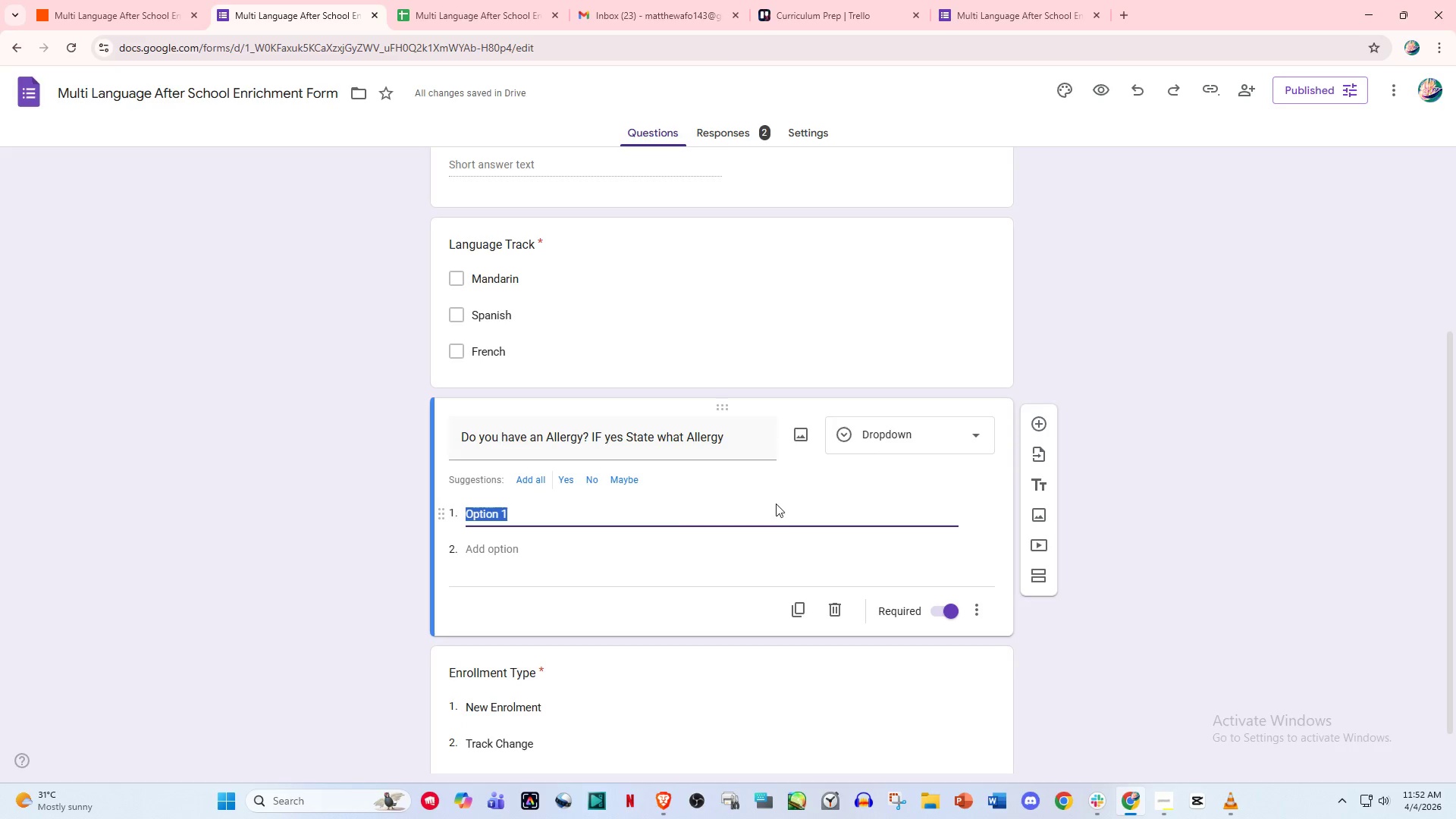 
left_click([880, 435])
 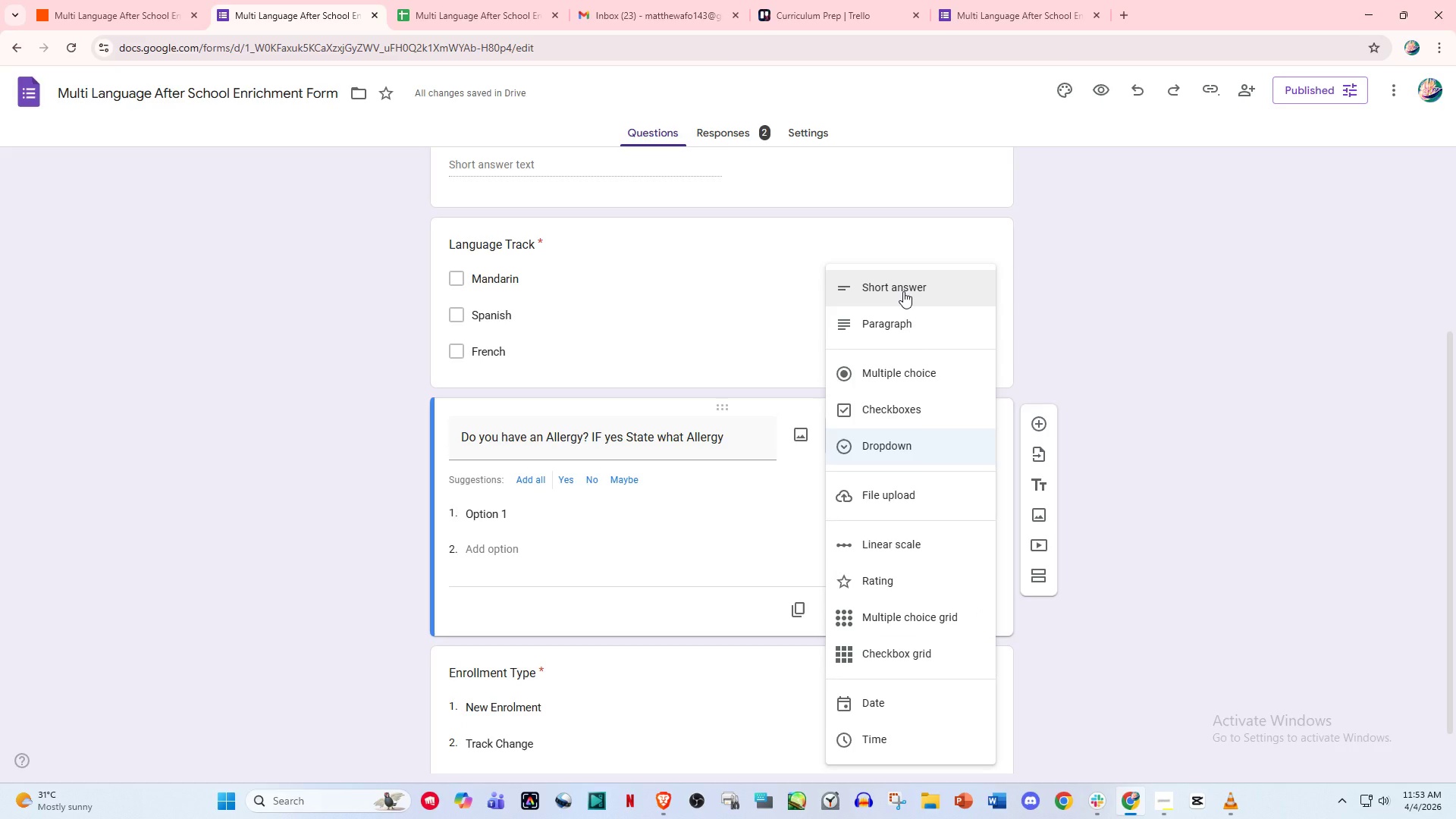 
wait(7.59)
 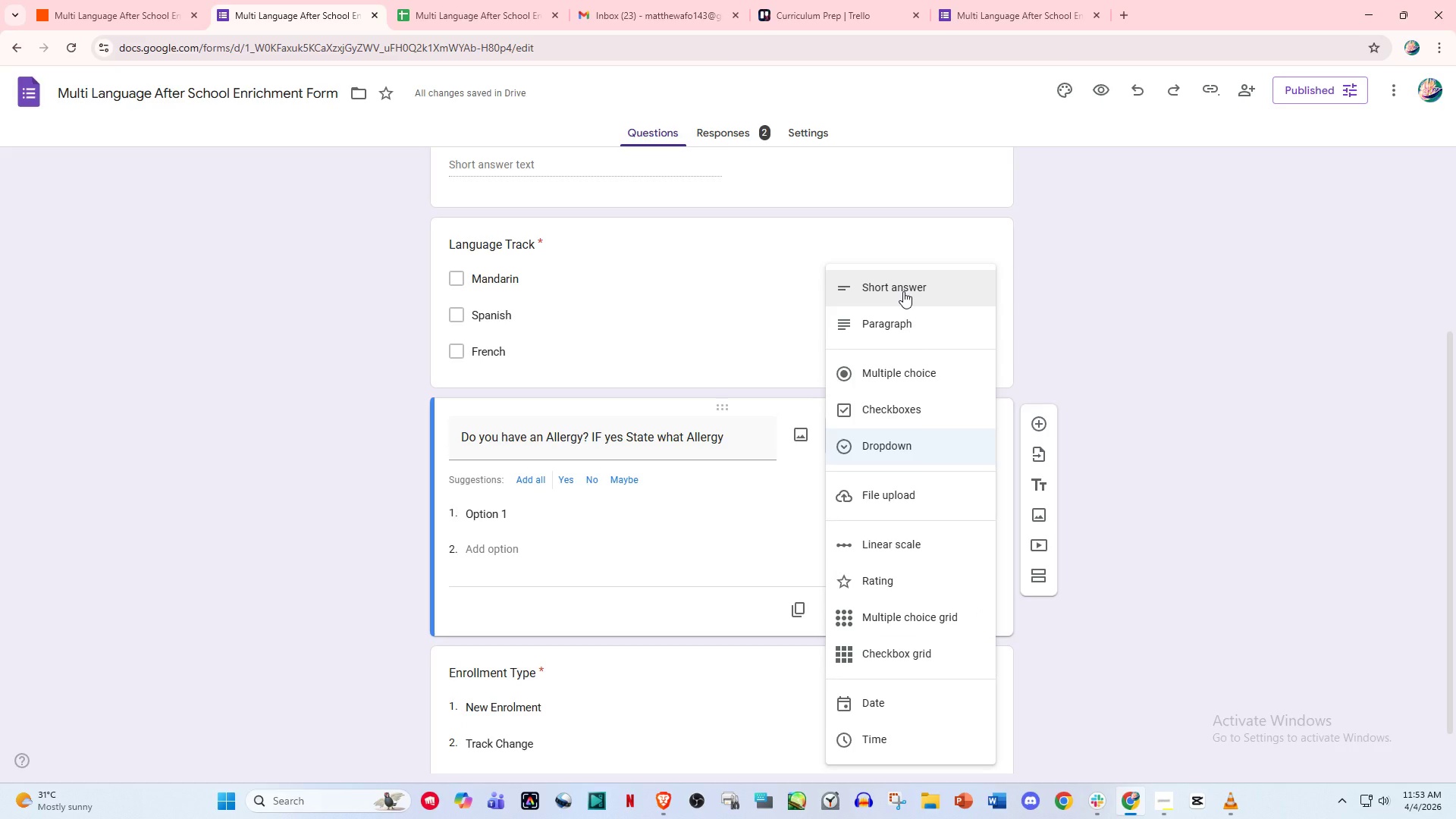 
left_click([529, 504])
 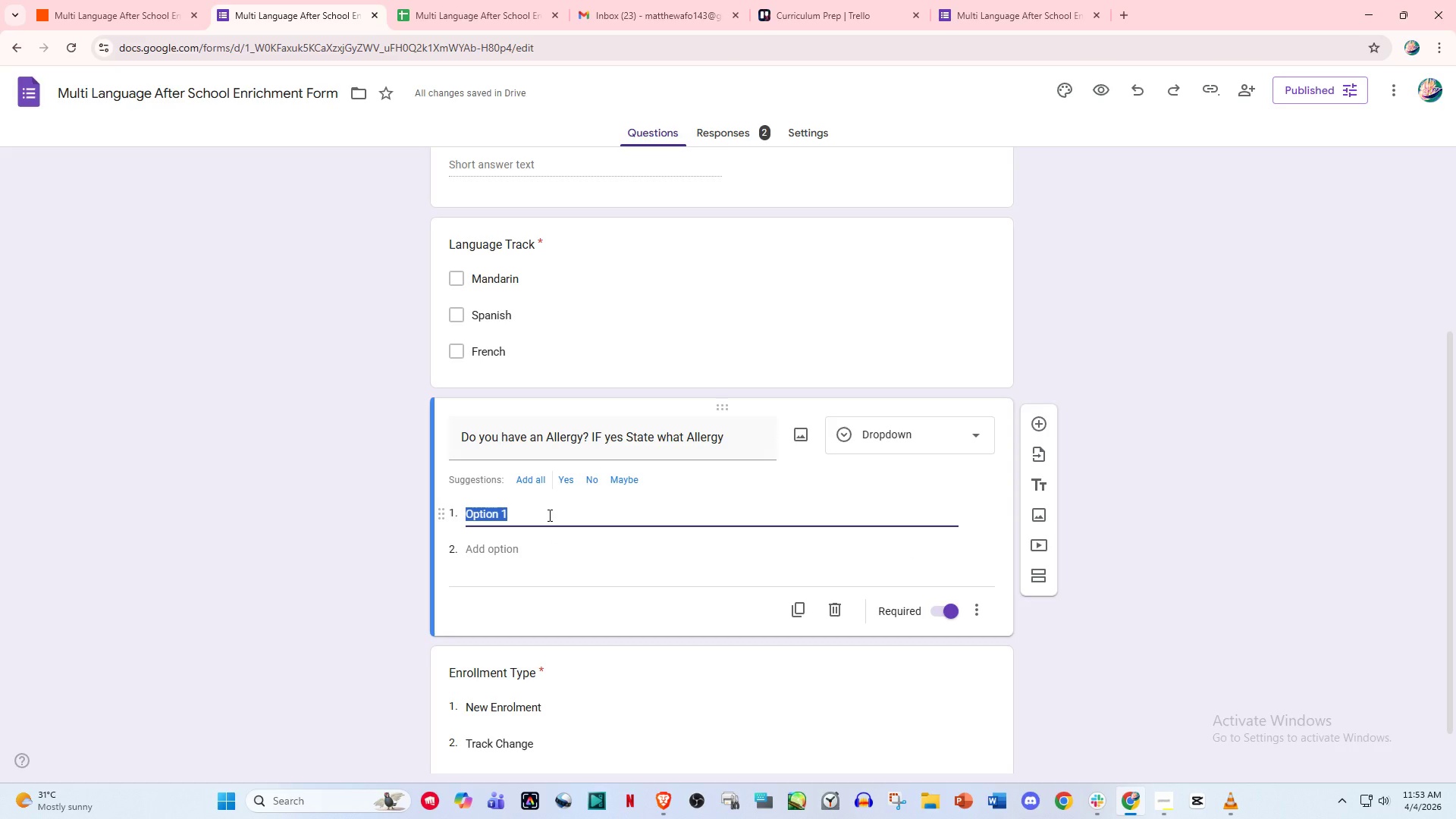 
type(YEs)
 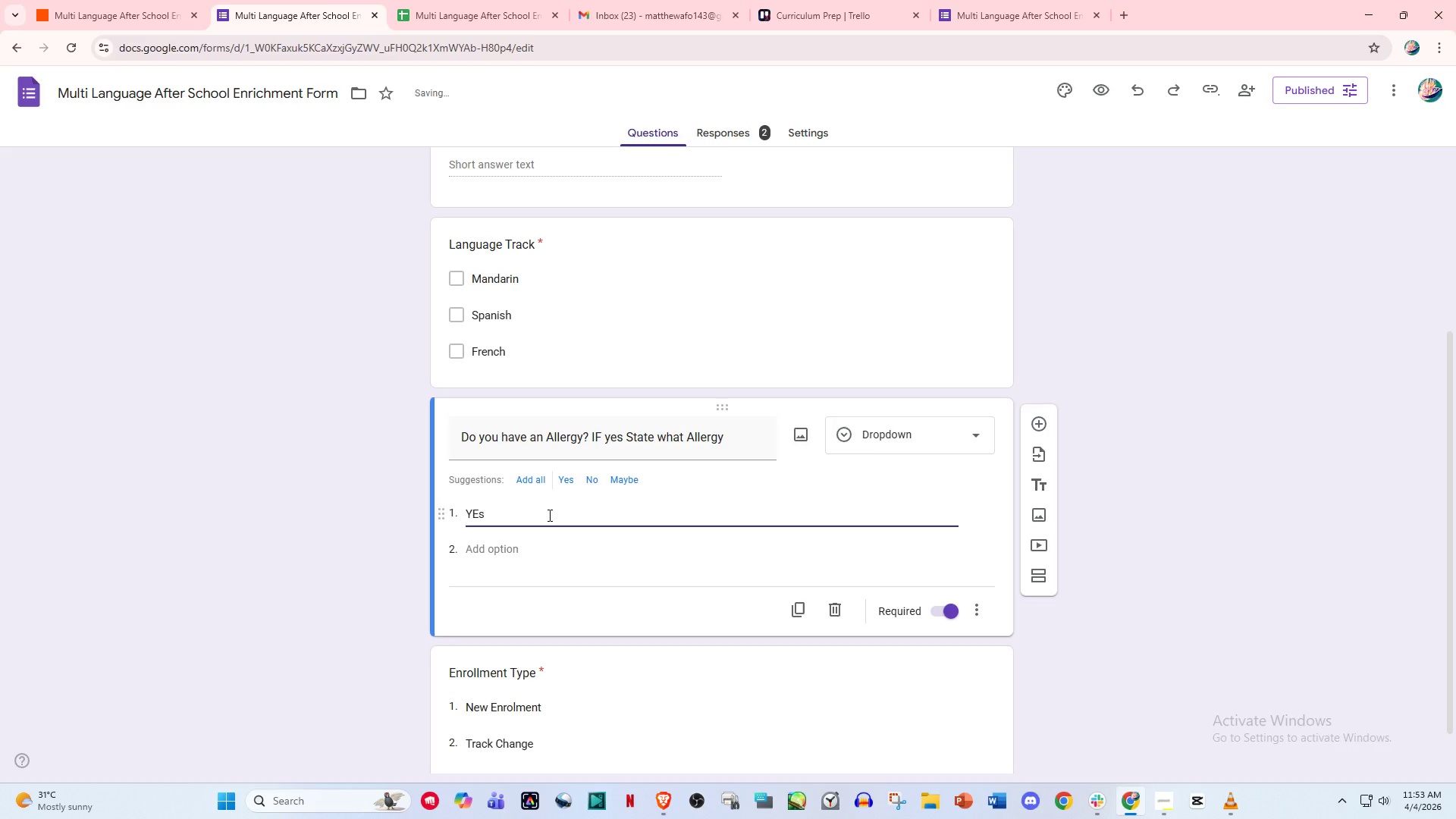 
key(Backspace)
key(Backspace)
key(Backspace)
type(N)
key(Backspace)
type(Yes)
 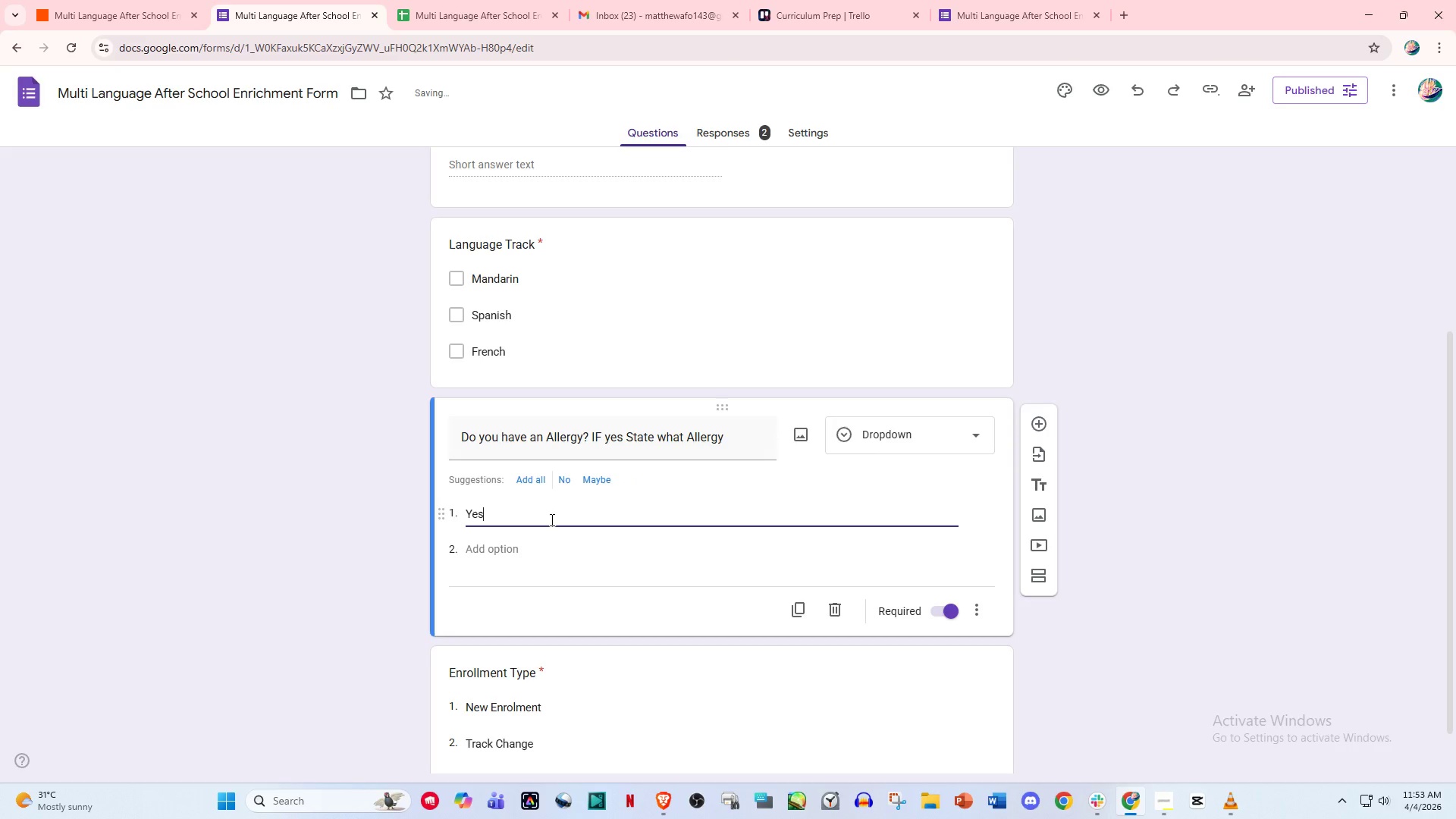 
double_click([543, 537])
 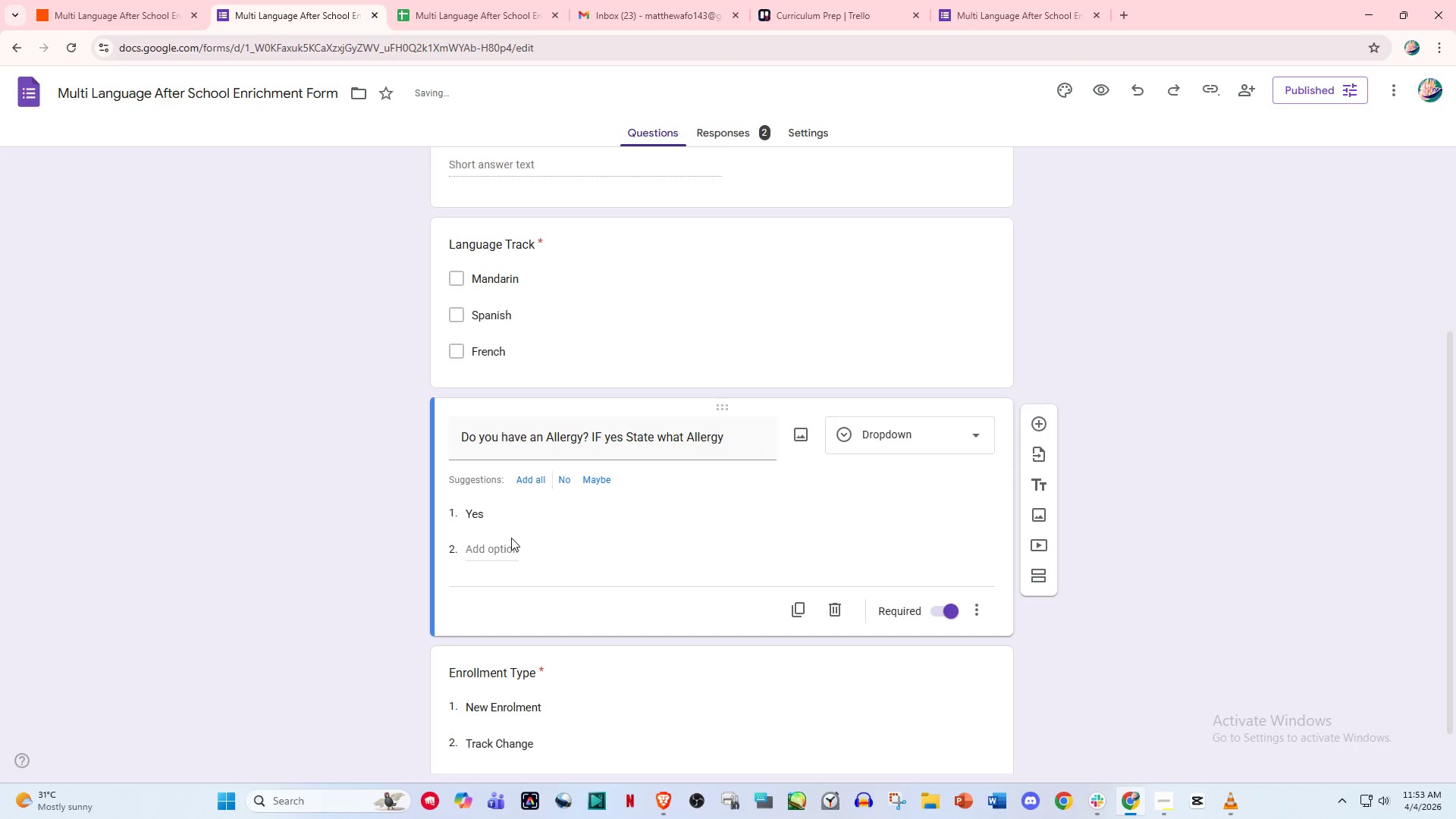 
left_click_drag(start_coordinate=[510, 538], to_coordinate=[507, 543])
 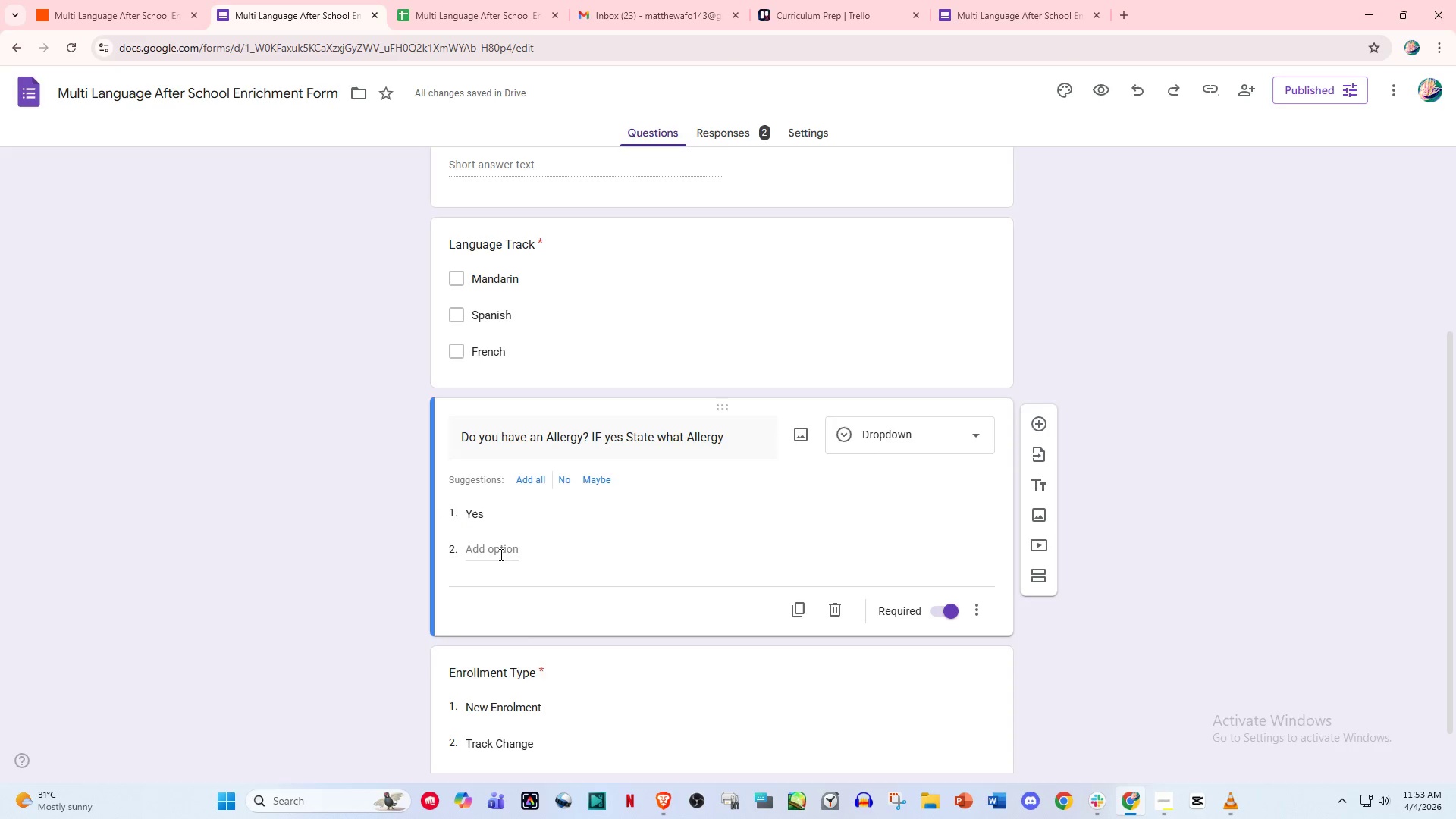 
triple_click([500, 554])
 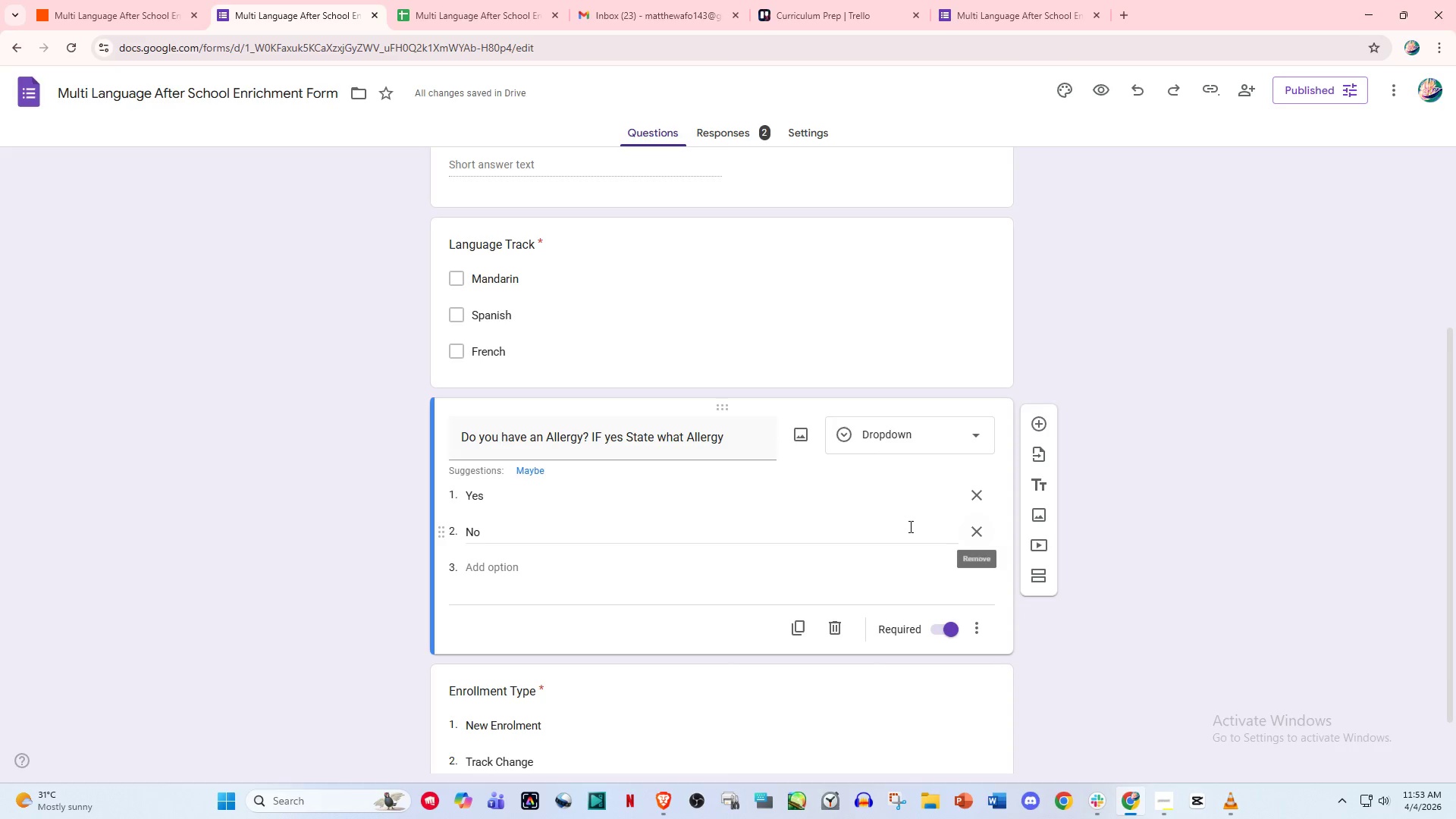 
scroll: coordinate [786, 500], scroll_direction: down, amount: 1.0
 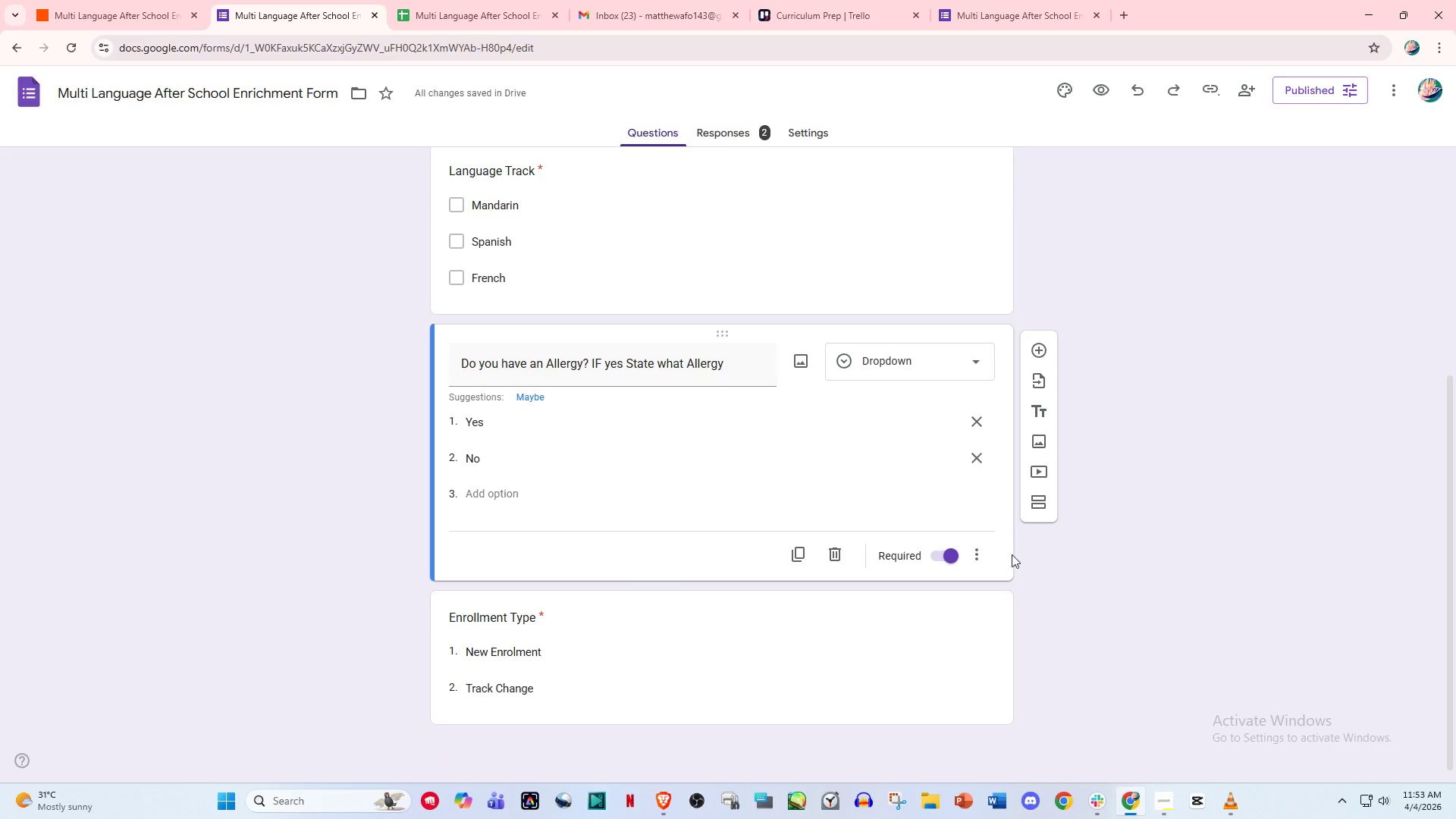 
left_click([987, 504])
 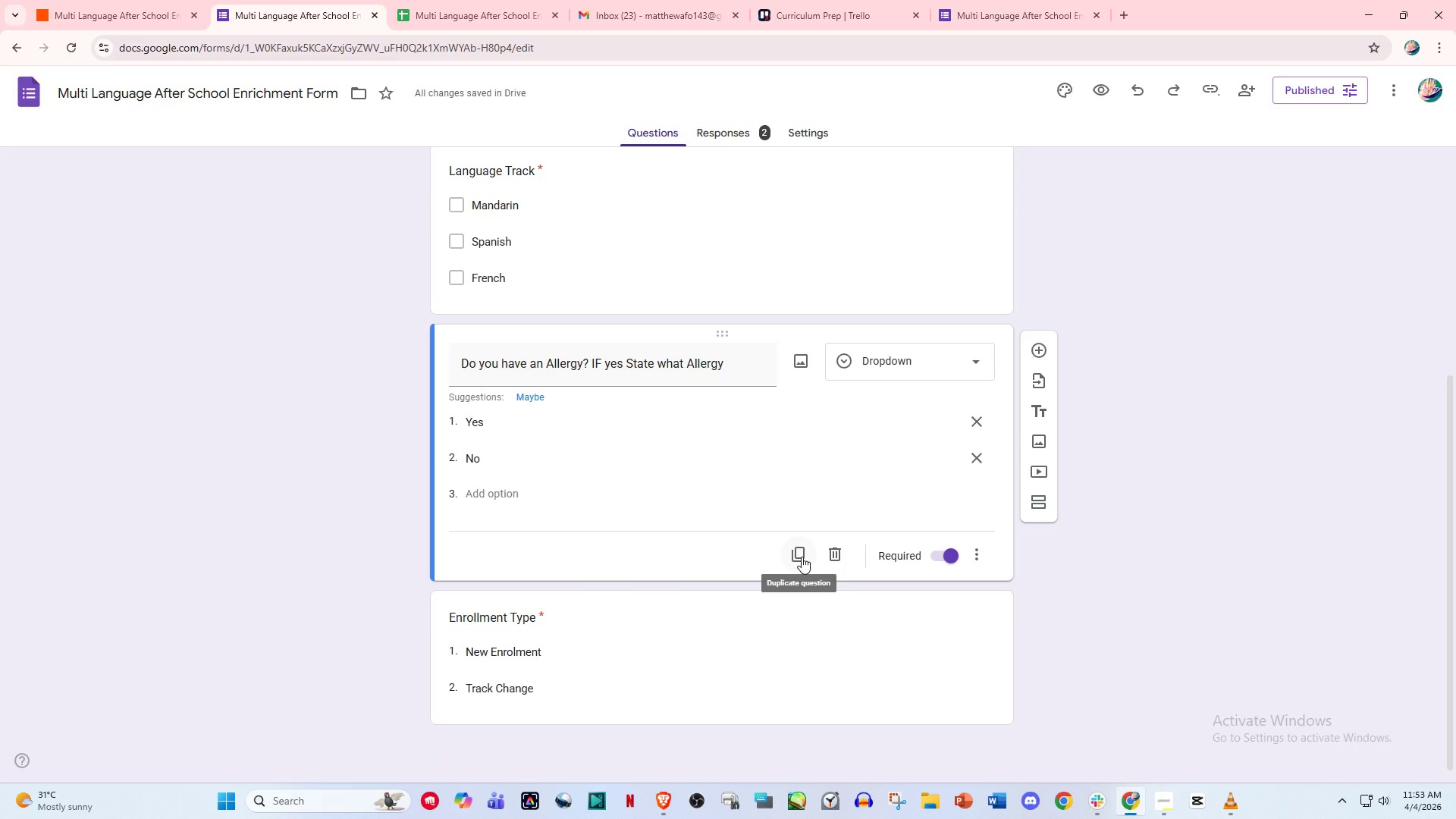 
left_click([802, 557])
 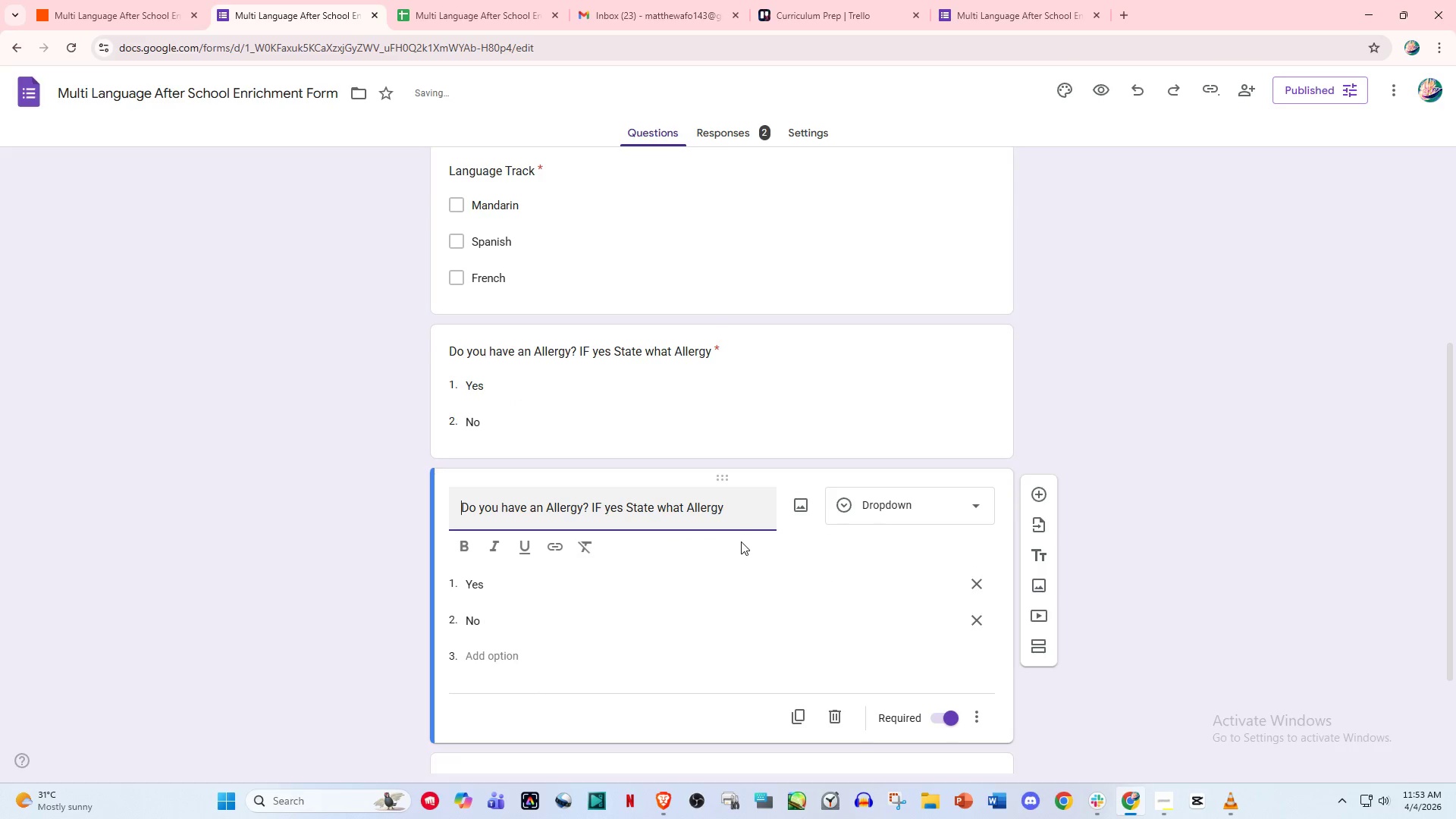 
scroll: coordinate [741, 541], scroll_direction: down, amount: 2.0
 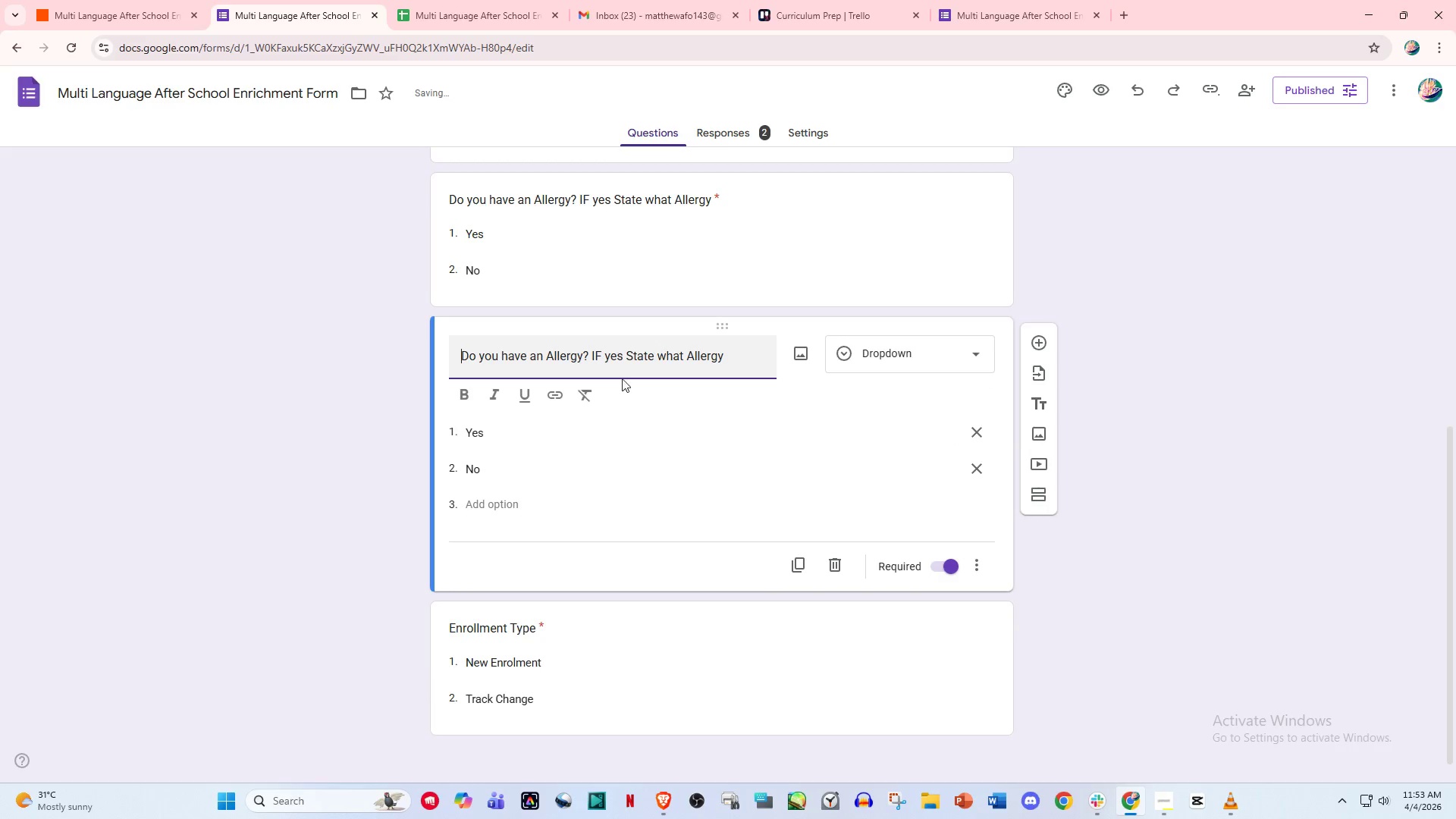 
left_click([632, 365])
 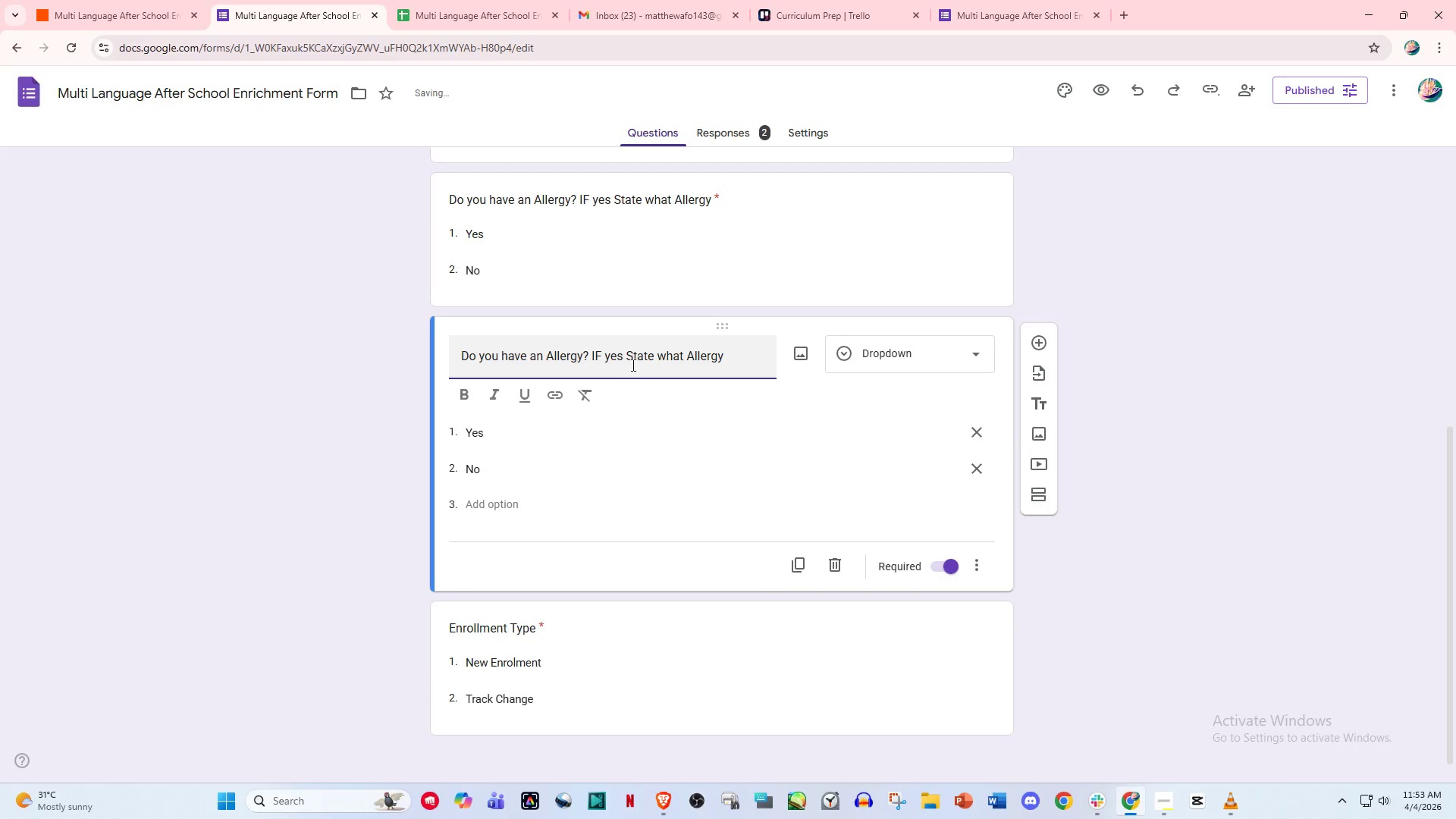 
key(Control+A)
 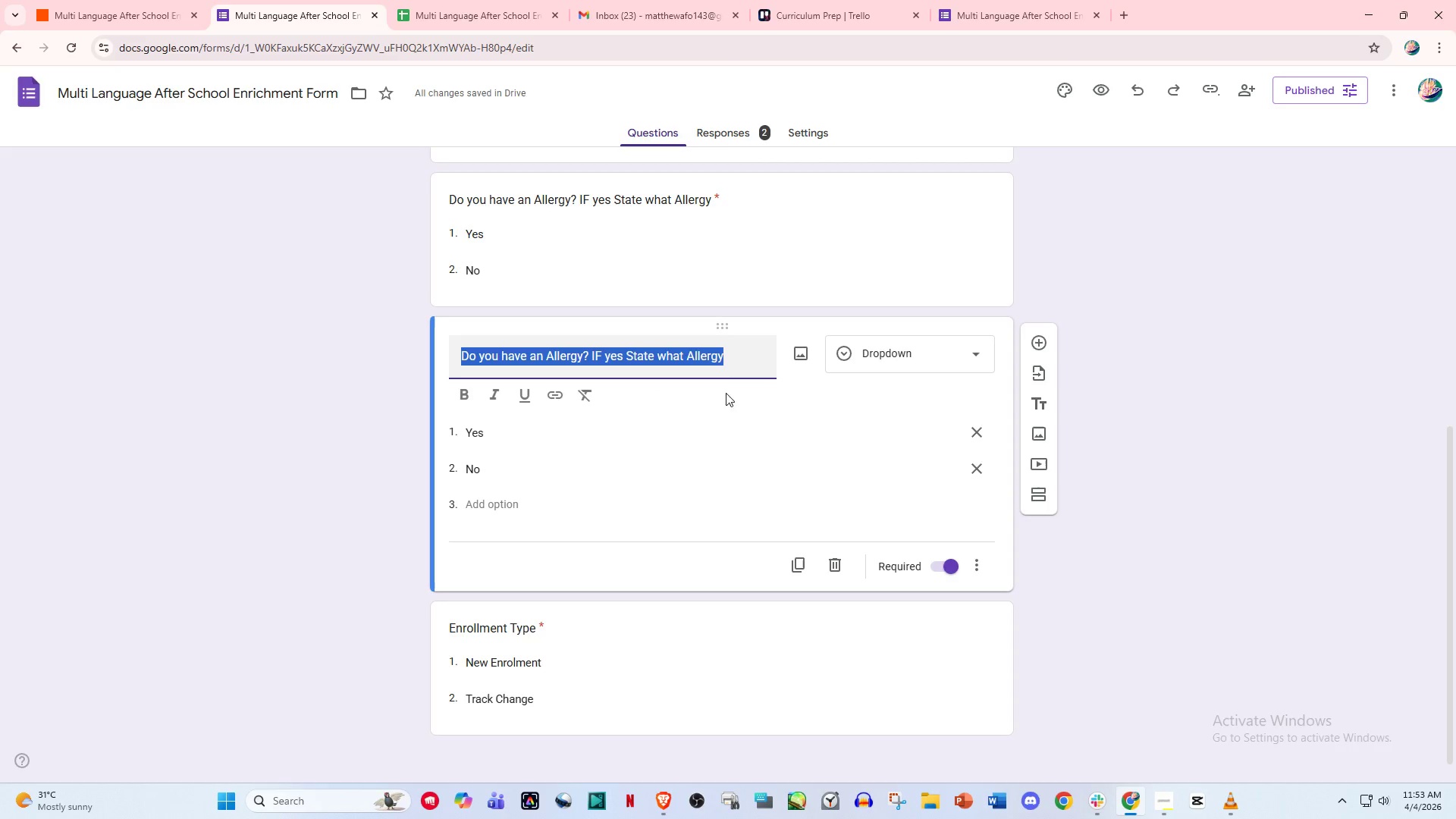 
left_click([851, 353])
 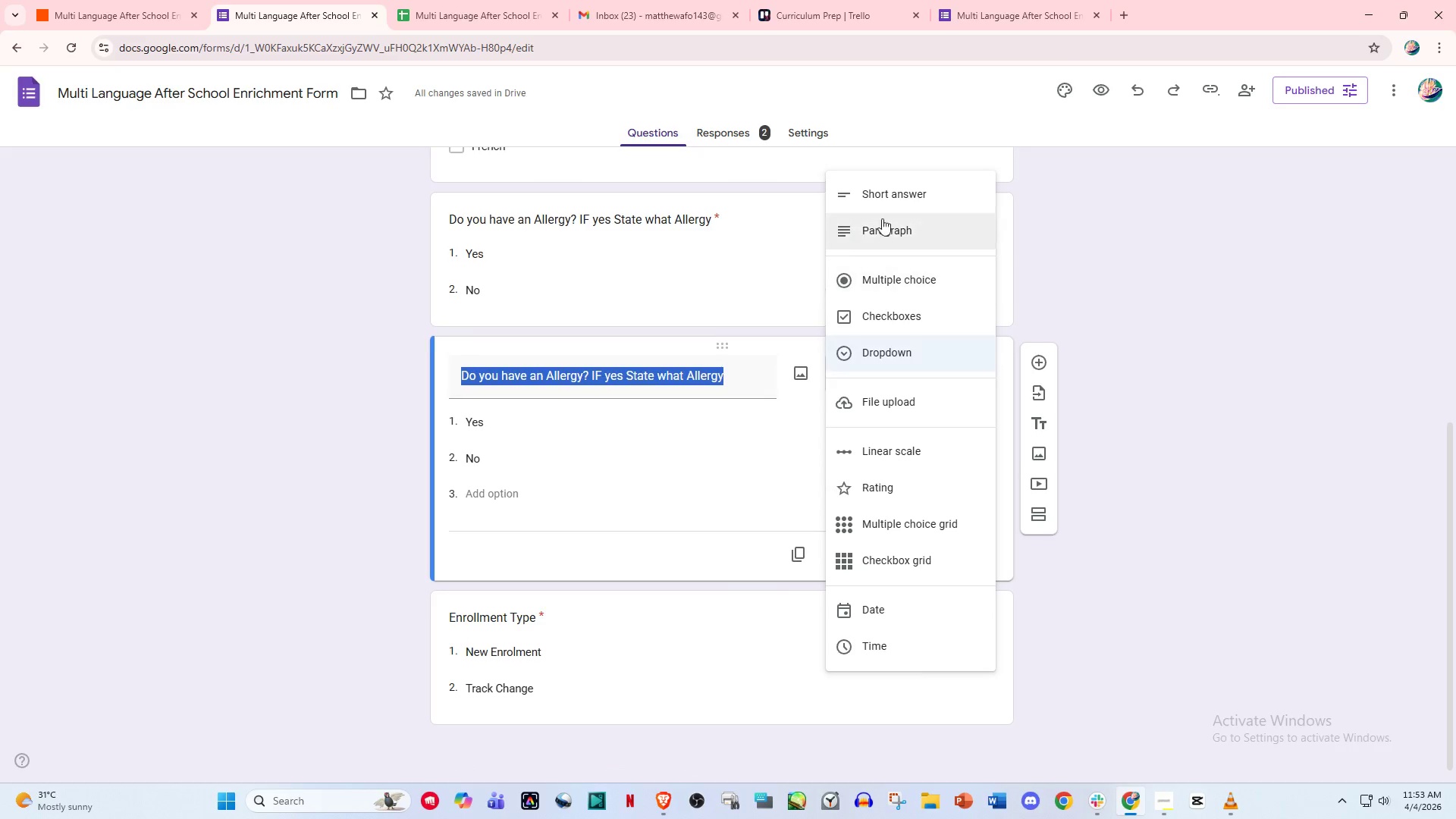 
left_click([896, 180])
 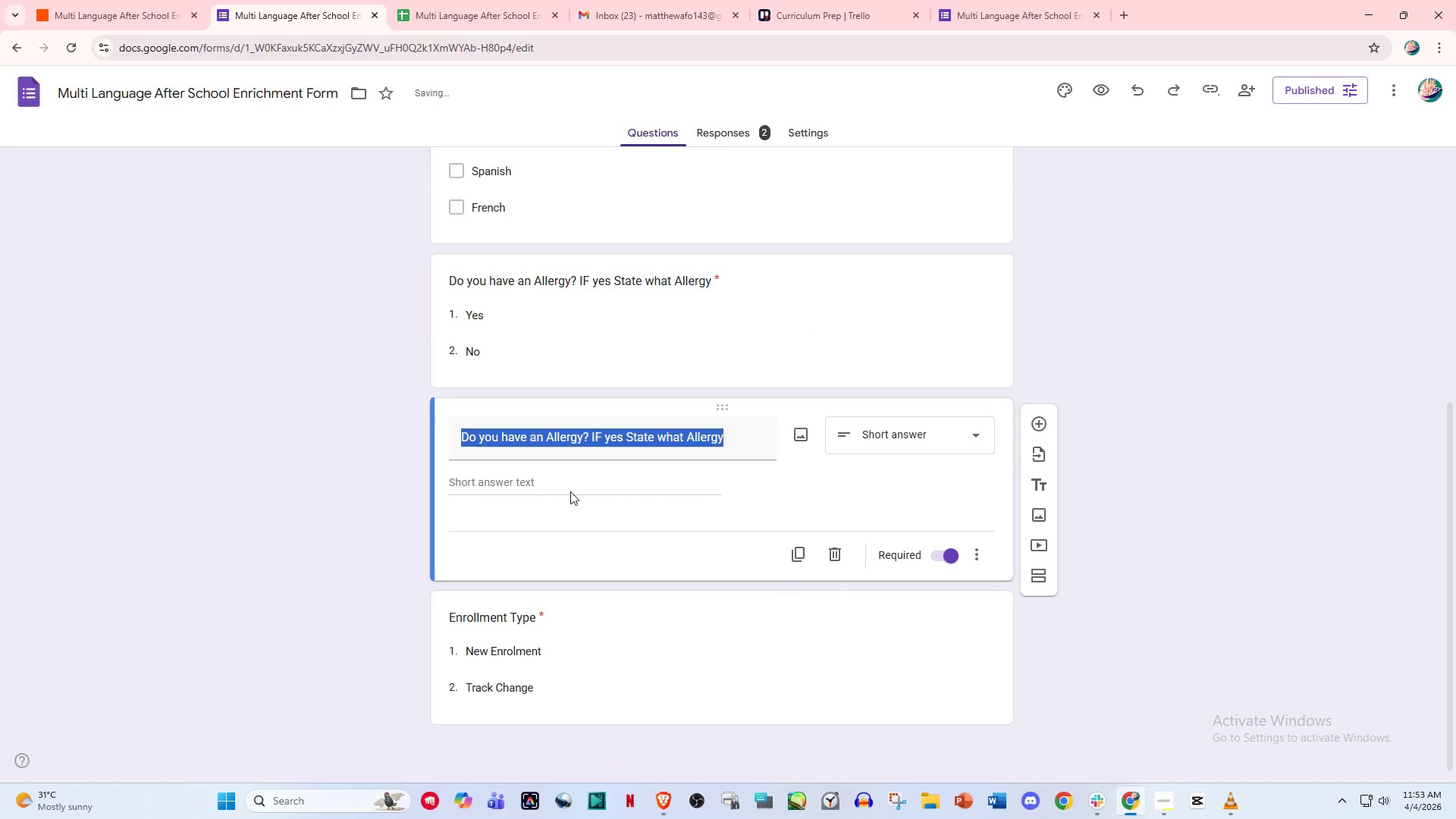 
left_click([570, 475])
 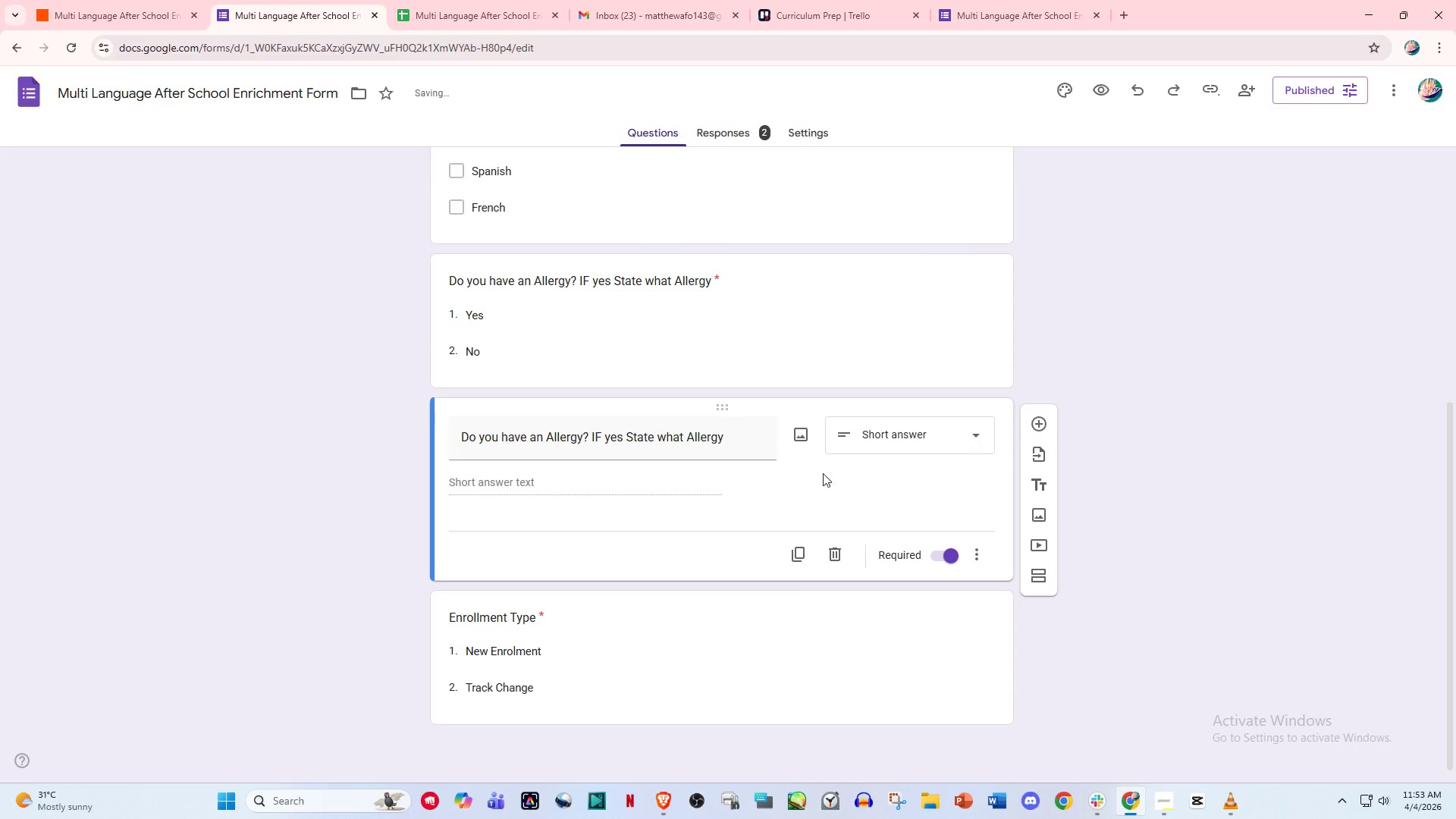 
left_click([878, 440])
 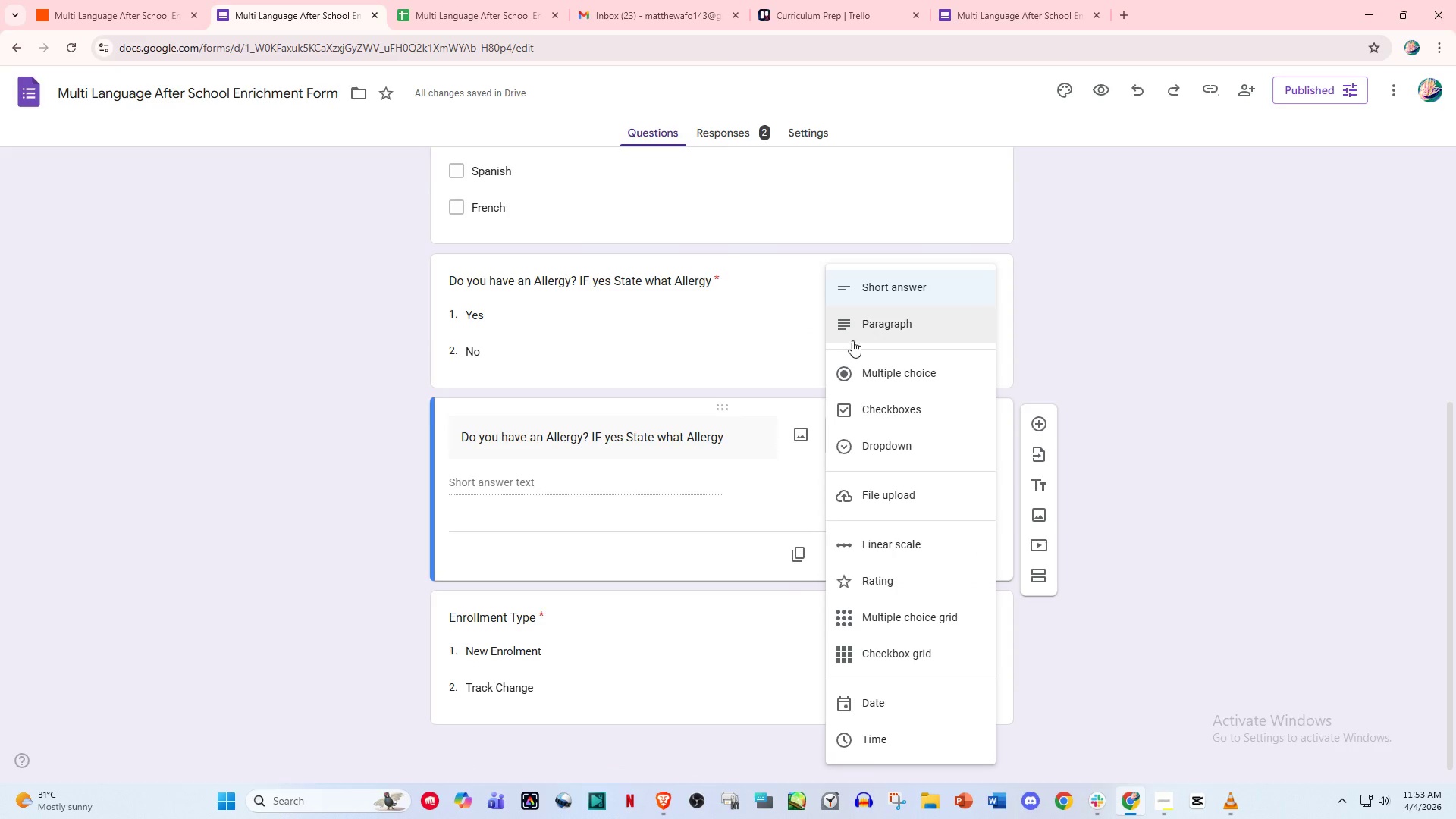 
wait(8.94)
 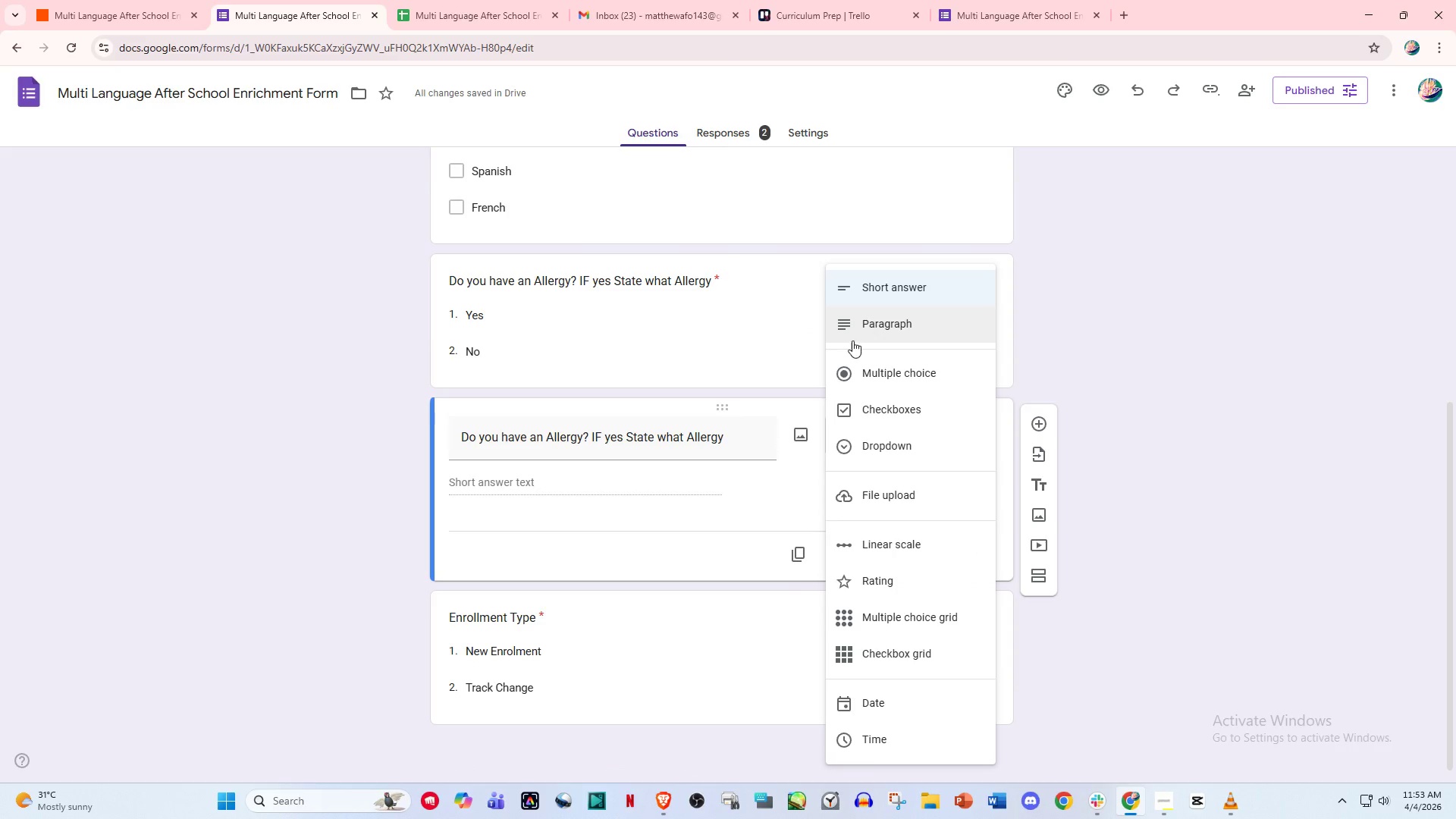 
left_click([869, 331])
 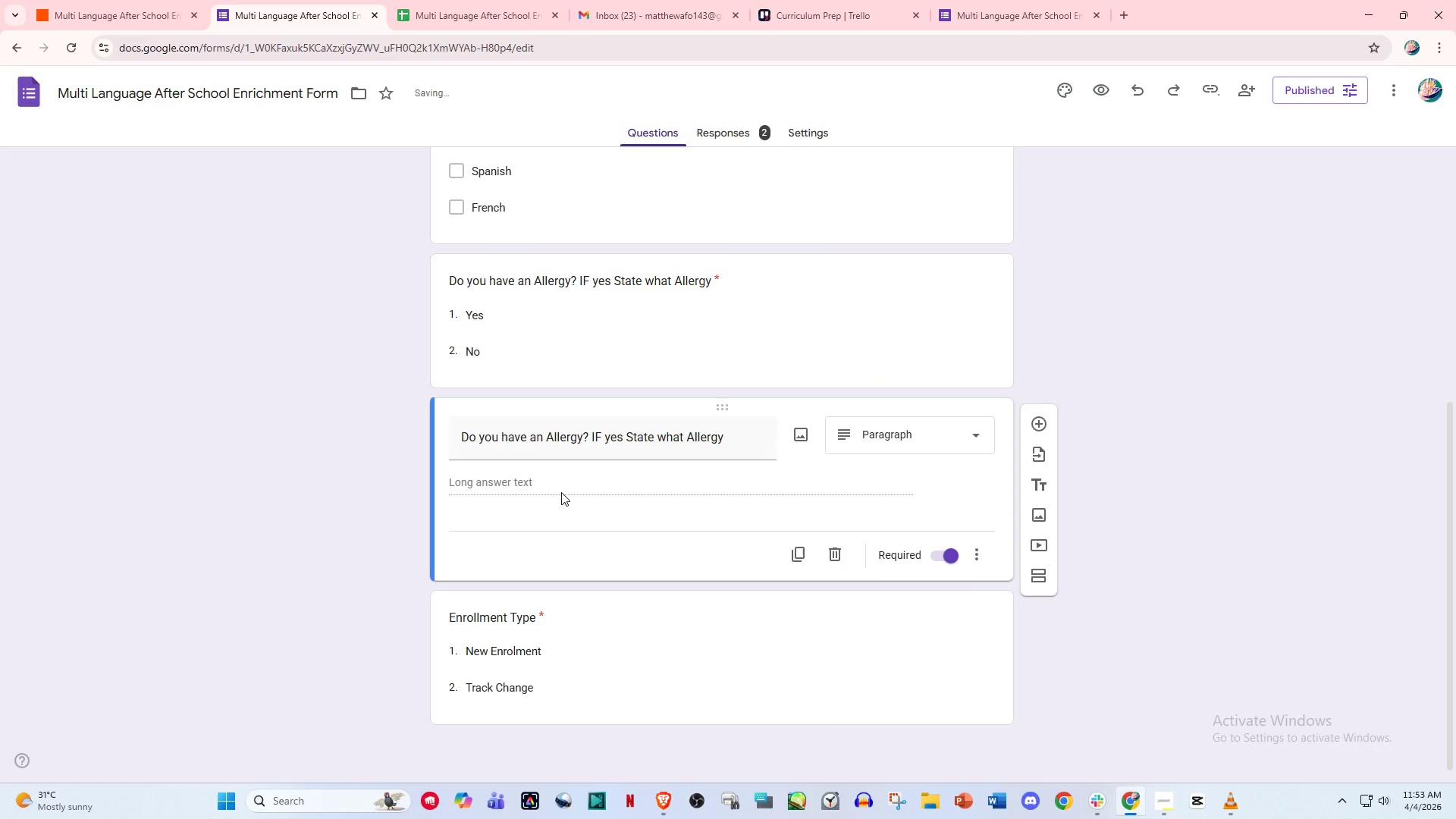 
left_click([558, 482])
 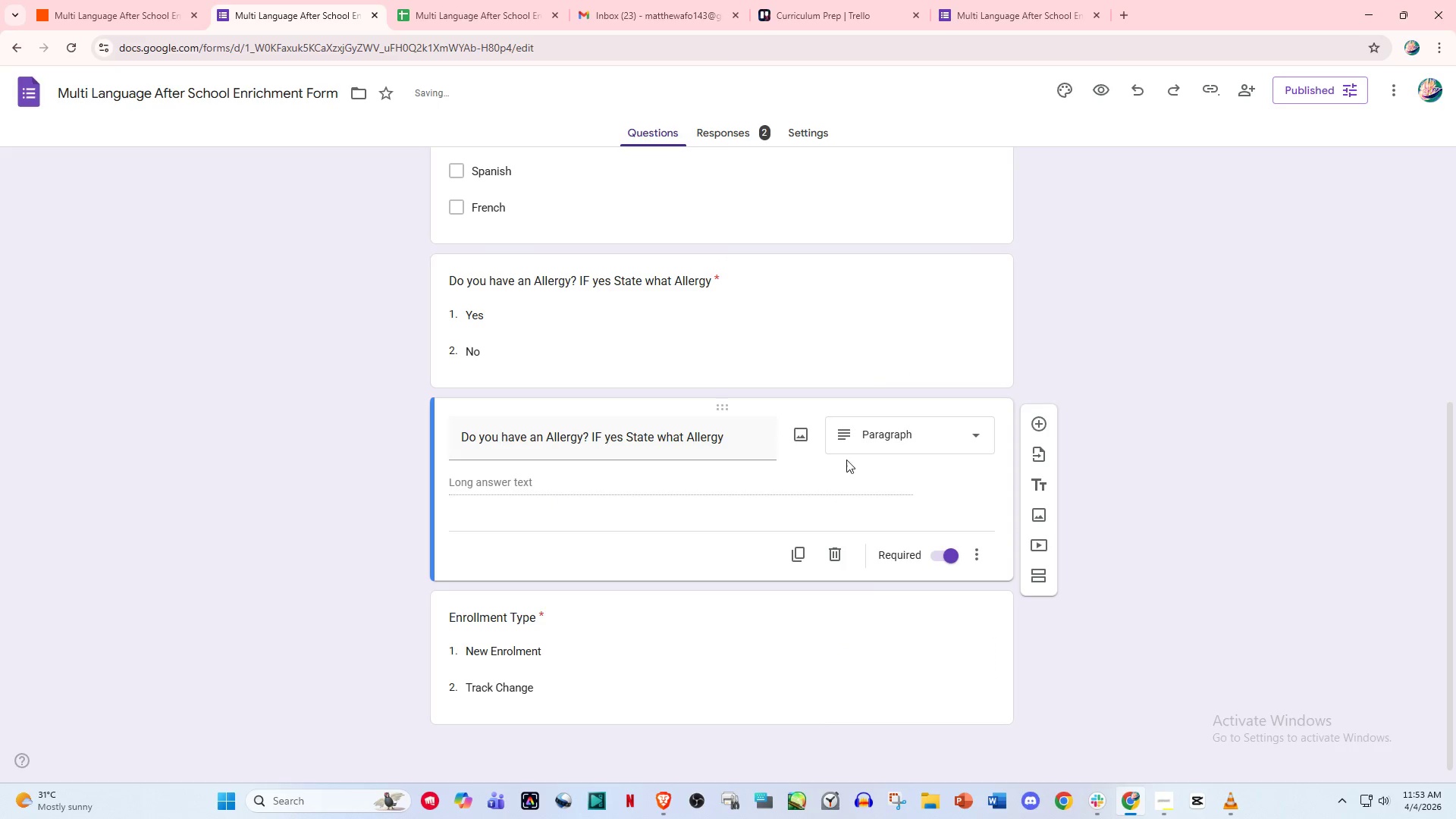 
left_click([862, 448])
 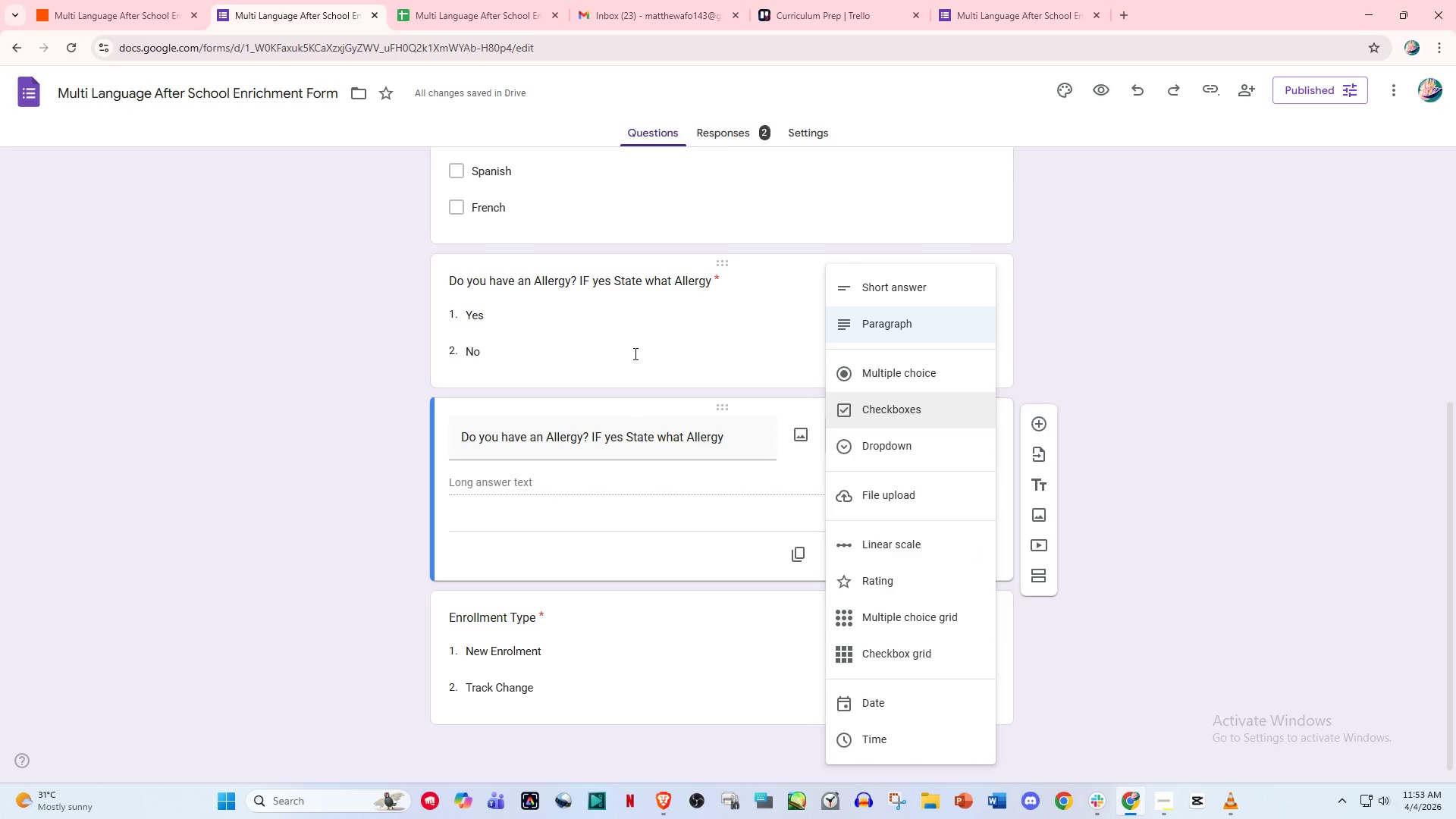 
scroll: coordinate [646, 353], scroll_direction: up, amount: 1.0
 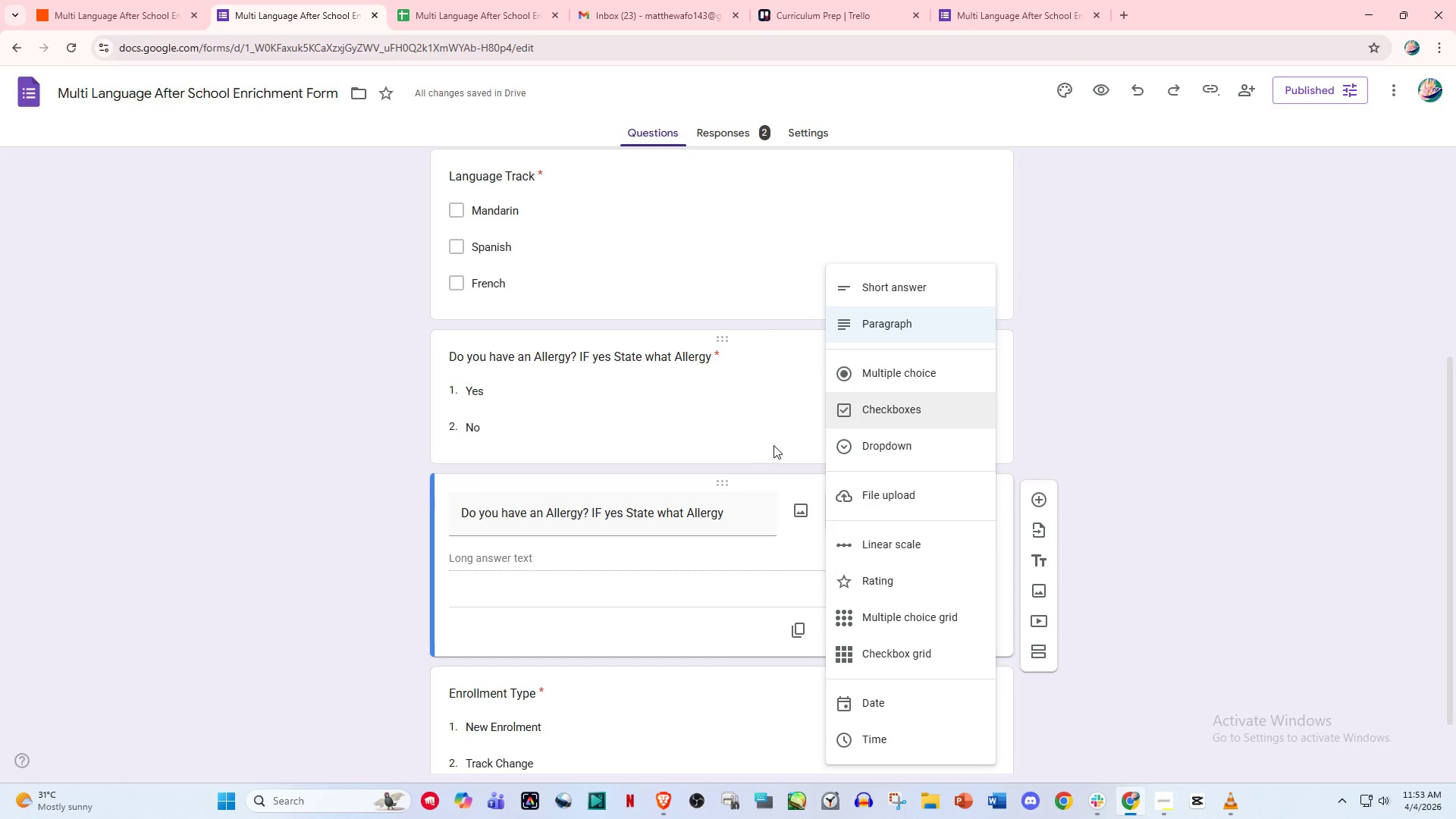 
left_click([734, 428])
 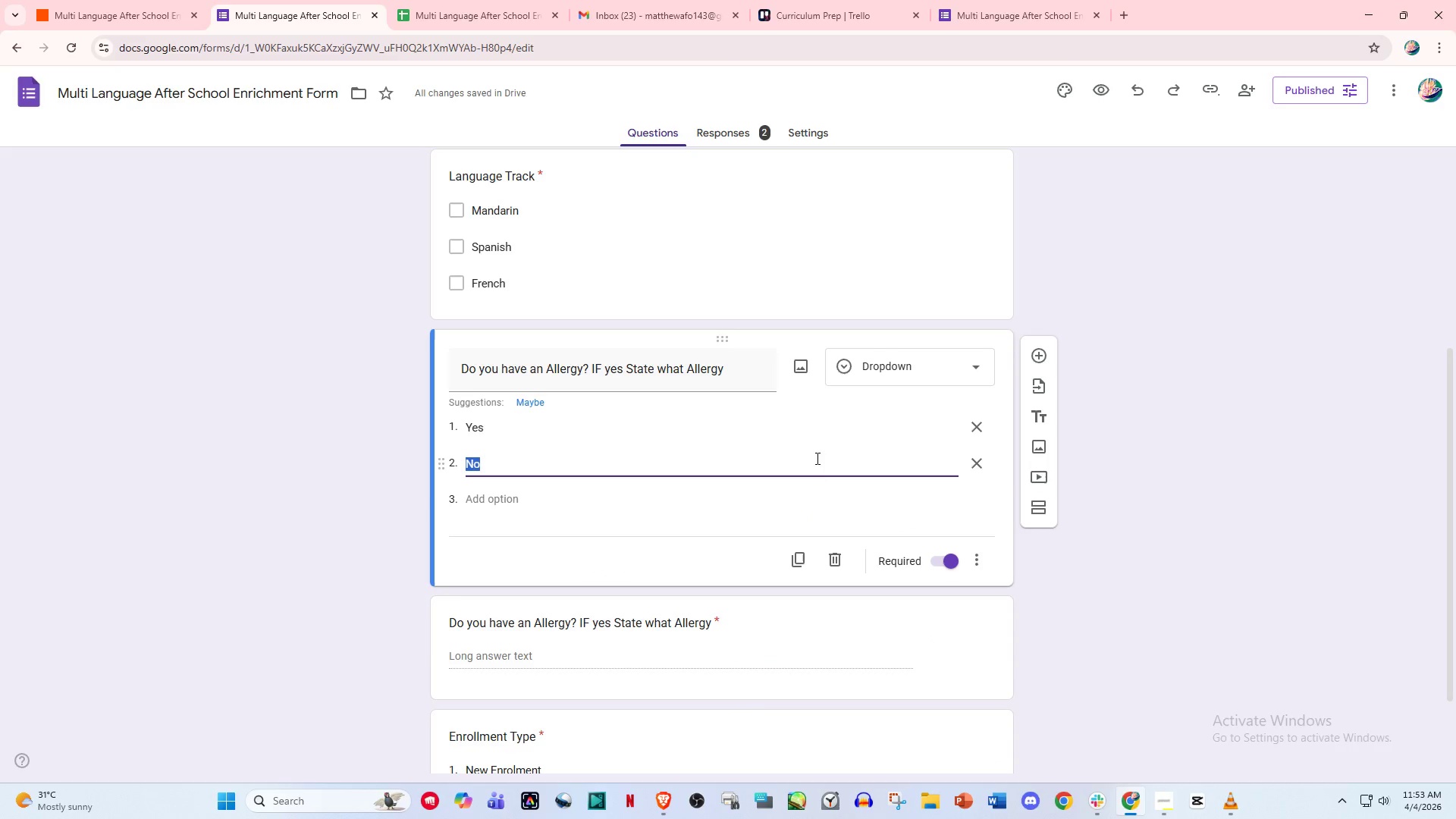 
left_click([909, 358])
 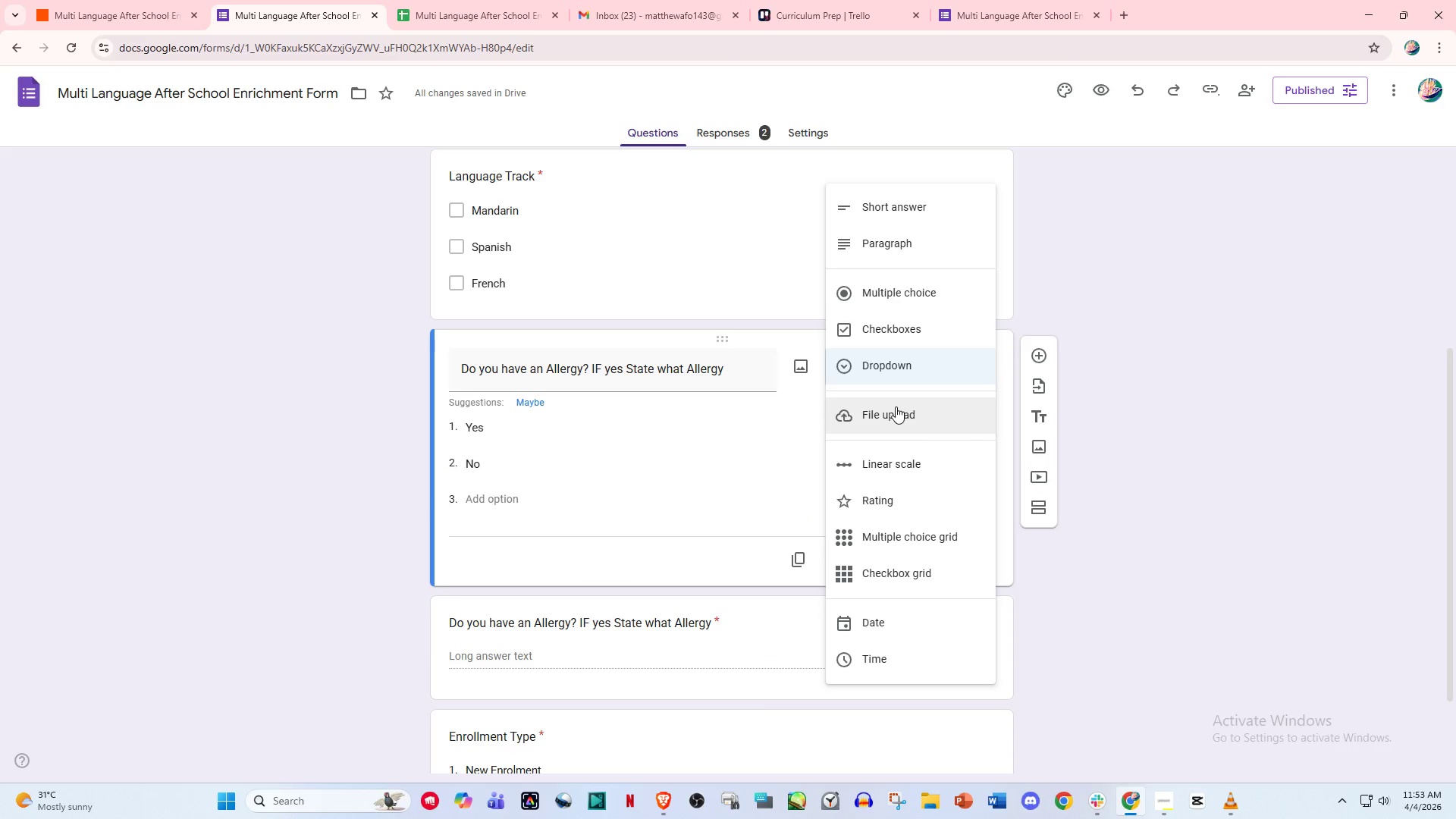 
scroll: coordinate [896, 413], scroll_direction: down, amount: 1.0
 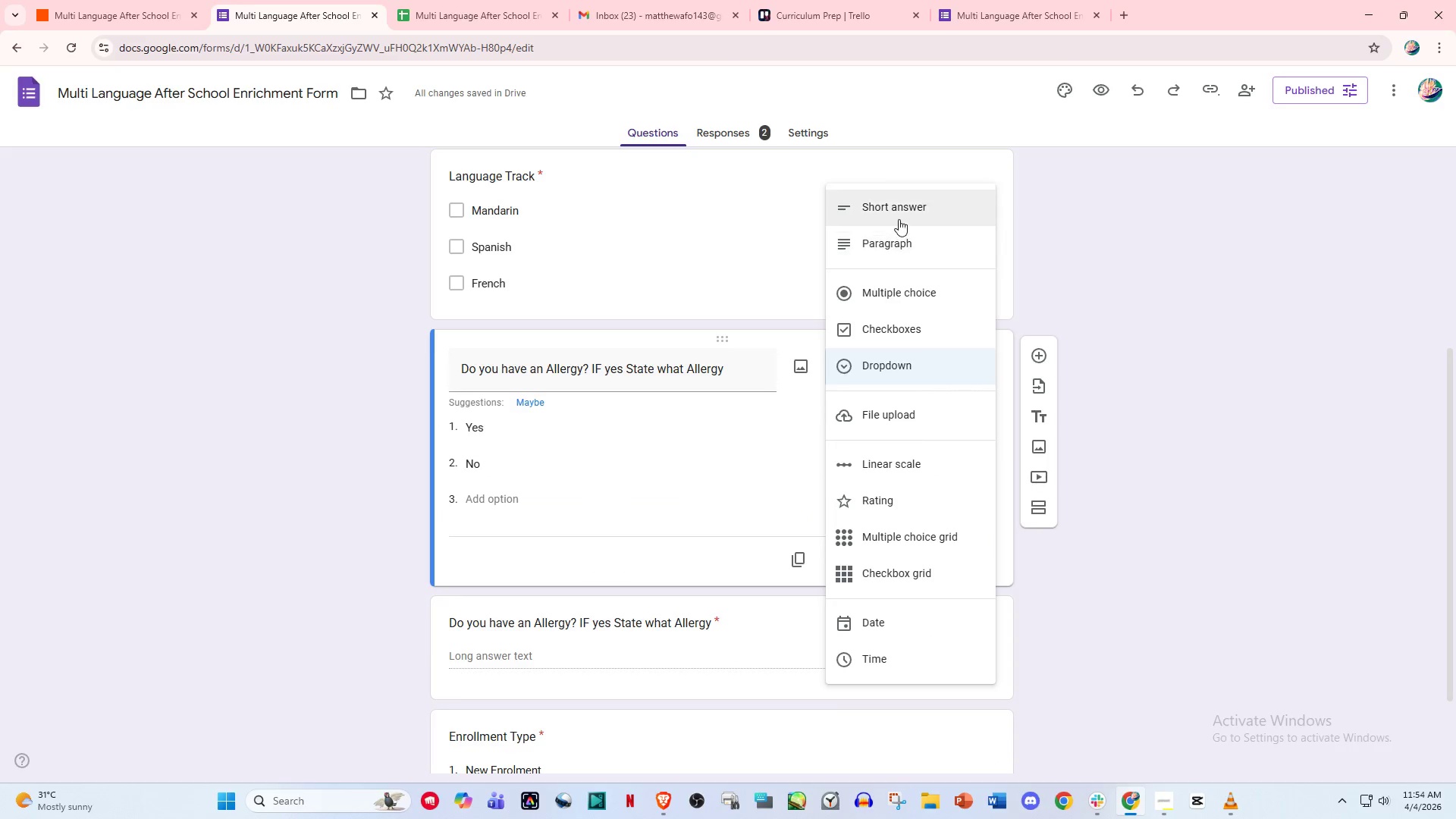 
wait(9.88)
 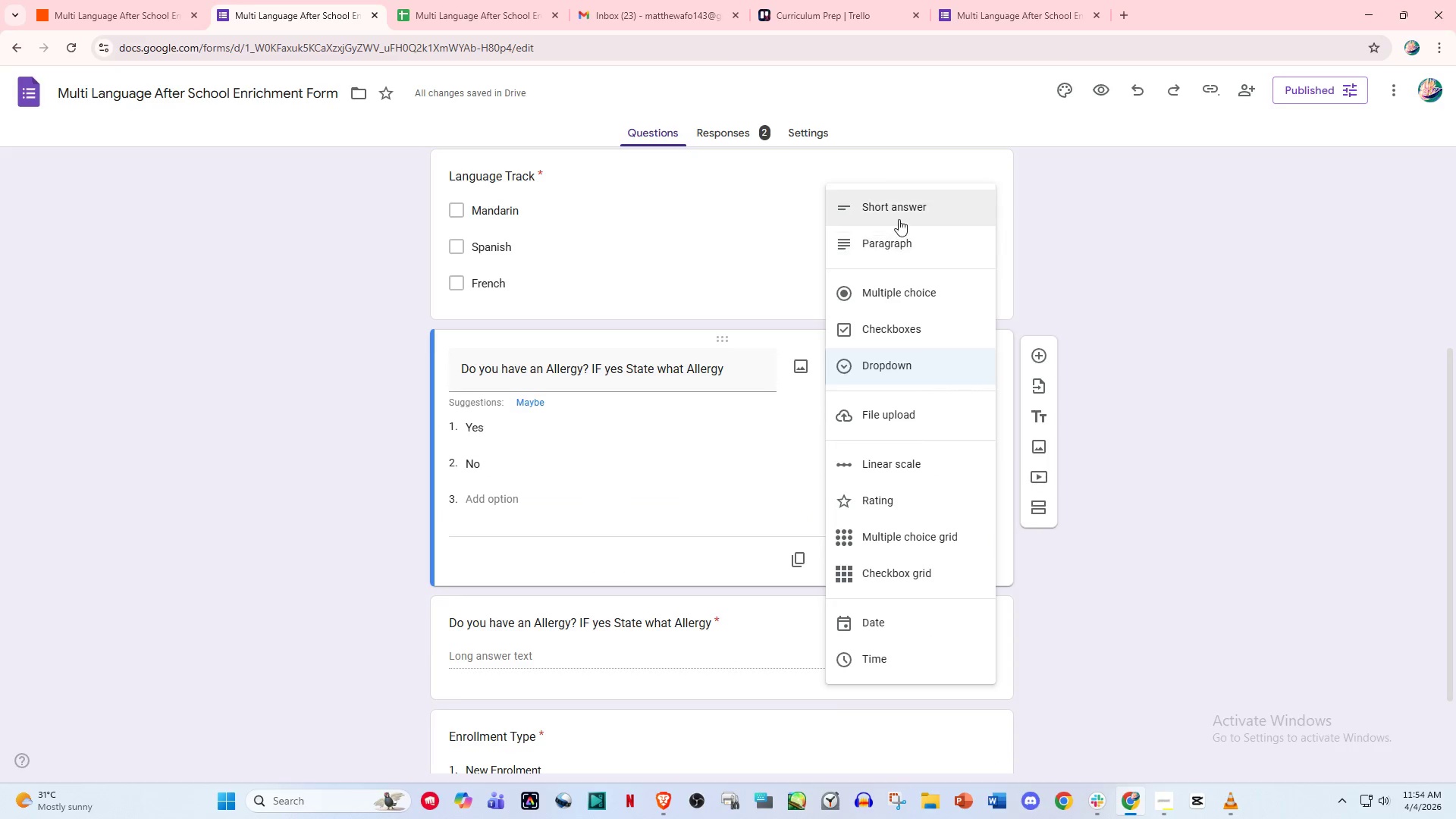 
left_click([902, 463])
 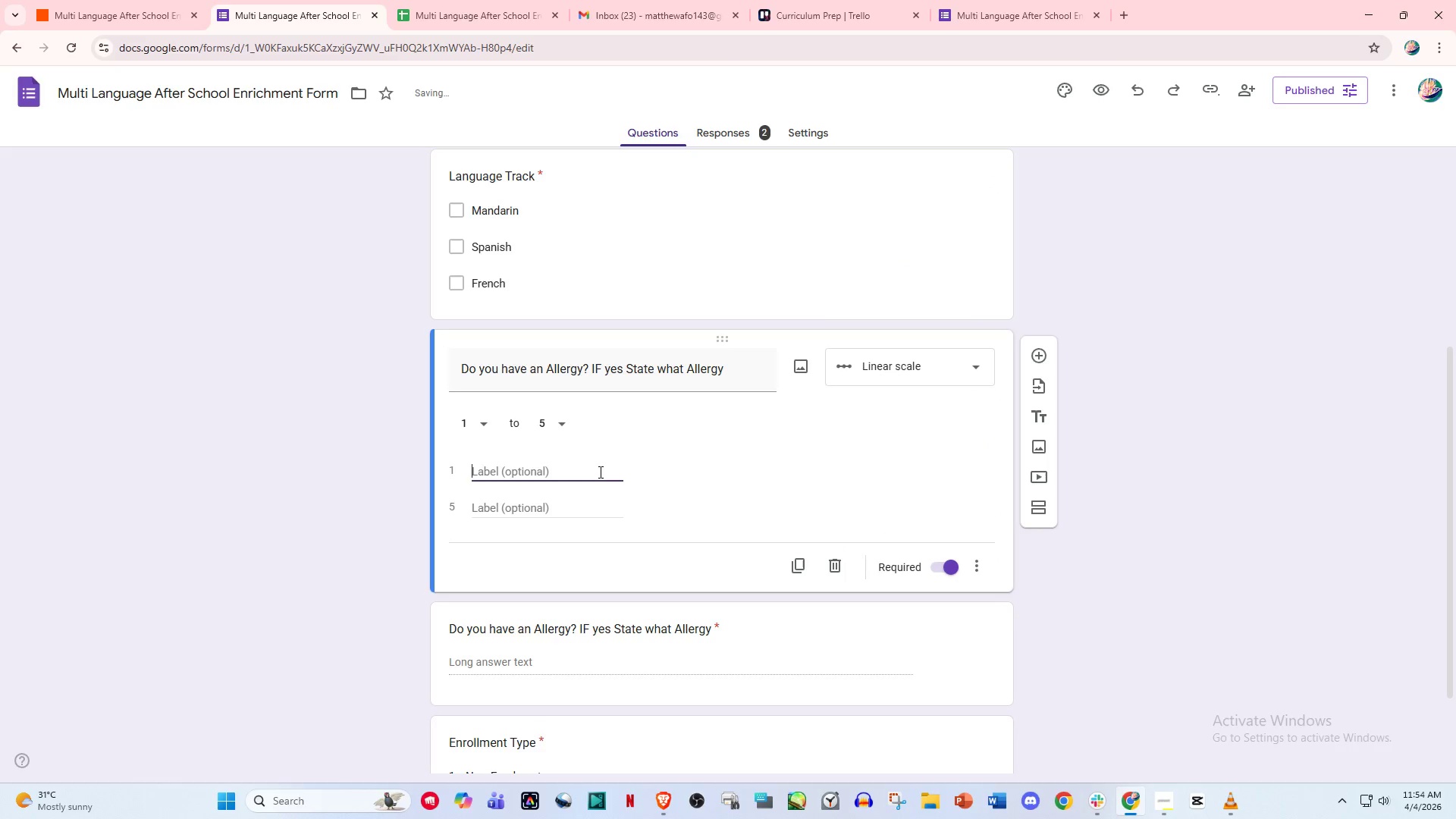 
left_click([576, 479])
 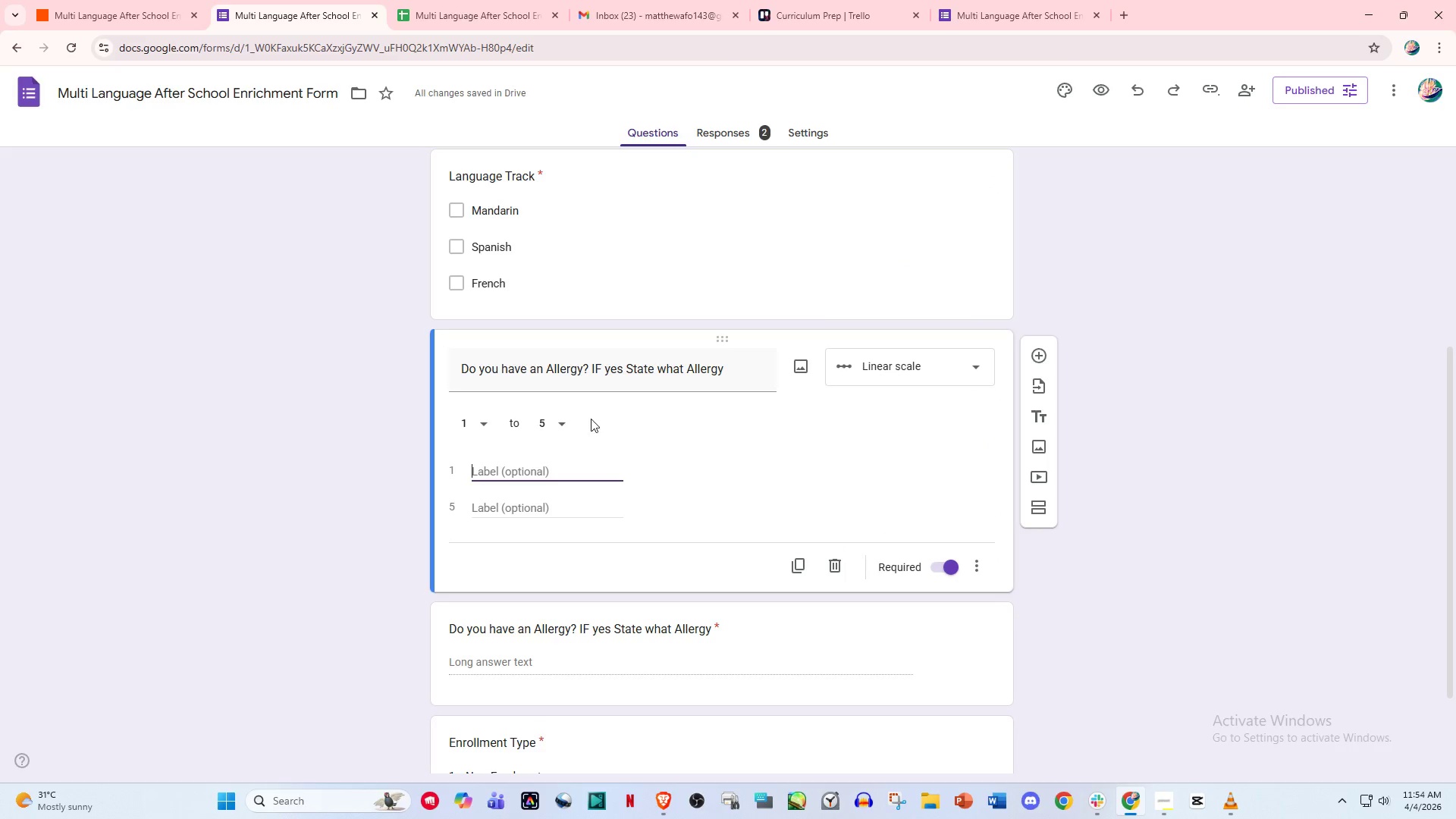 
left_click([871, 367])
 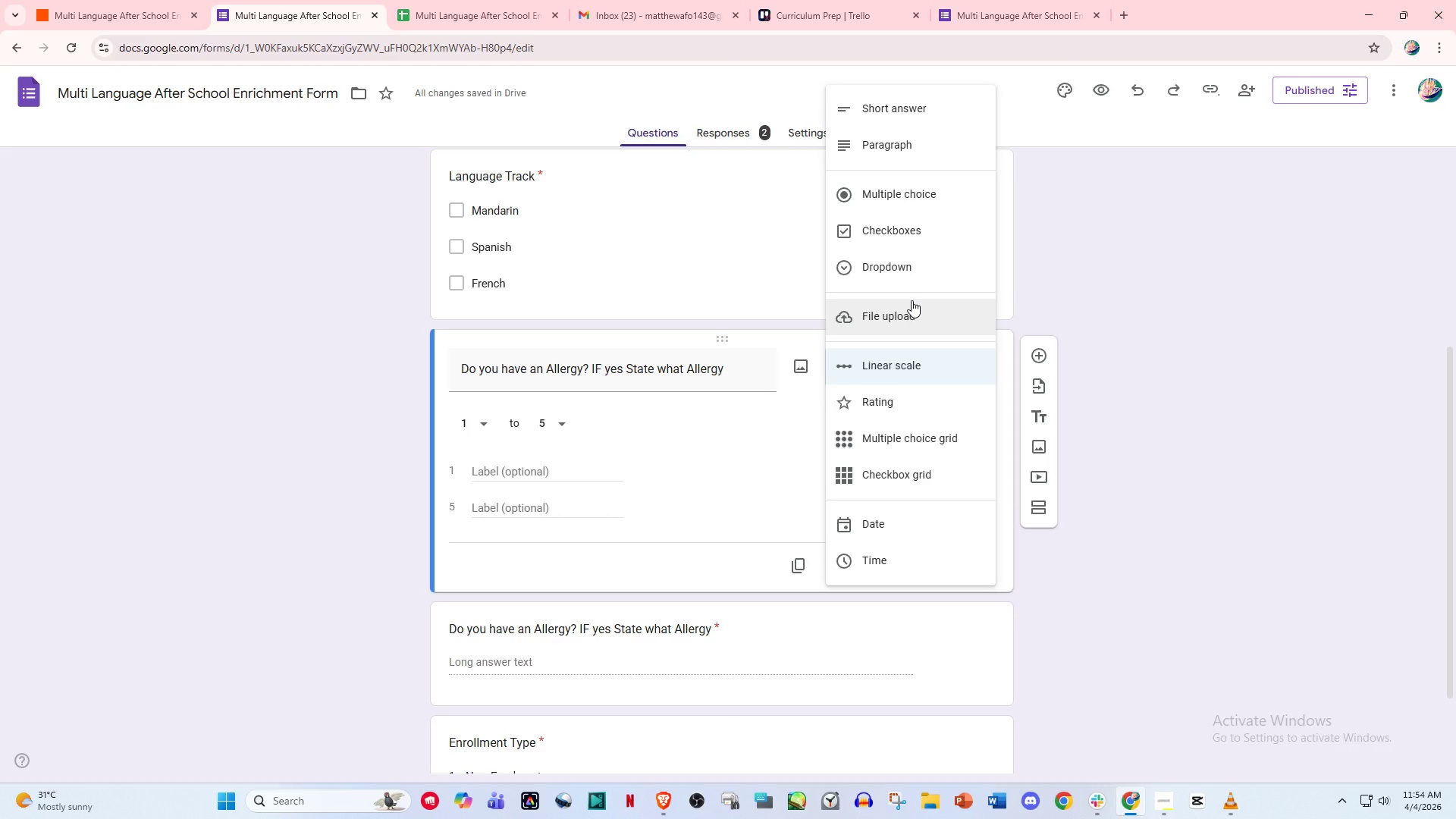 
scroll: coordinate [965, 287], scroll_direction: up, amount: 1.0
 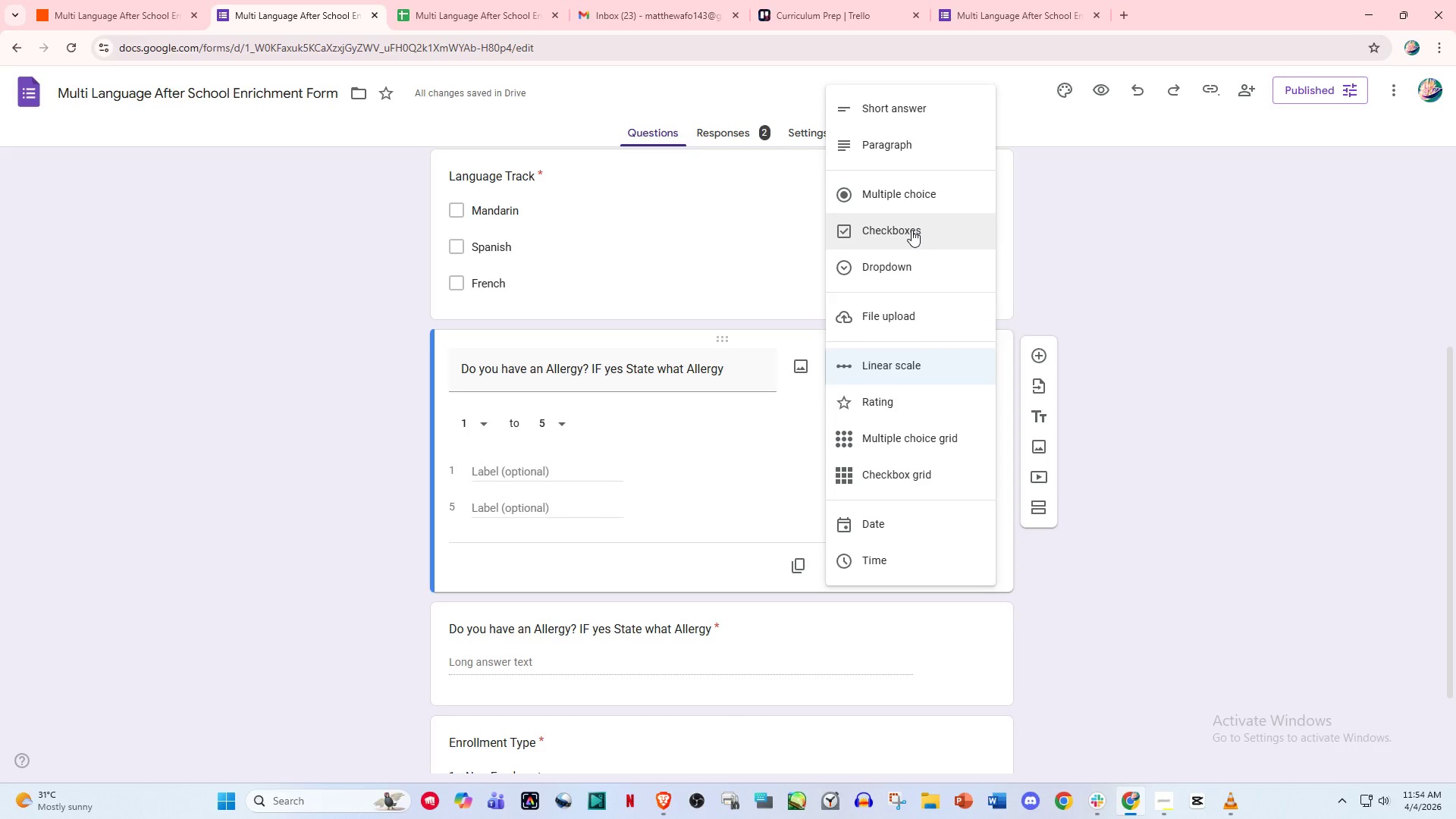 
left_click([904, 225])
 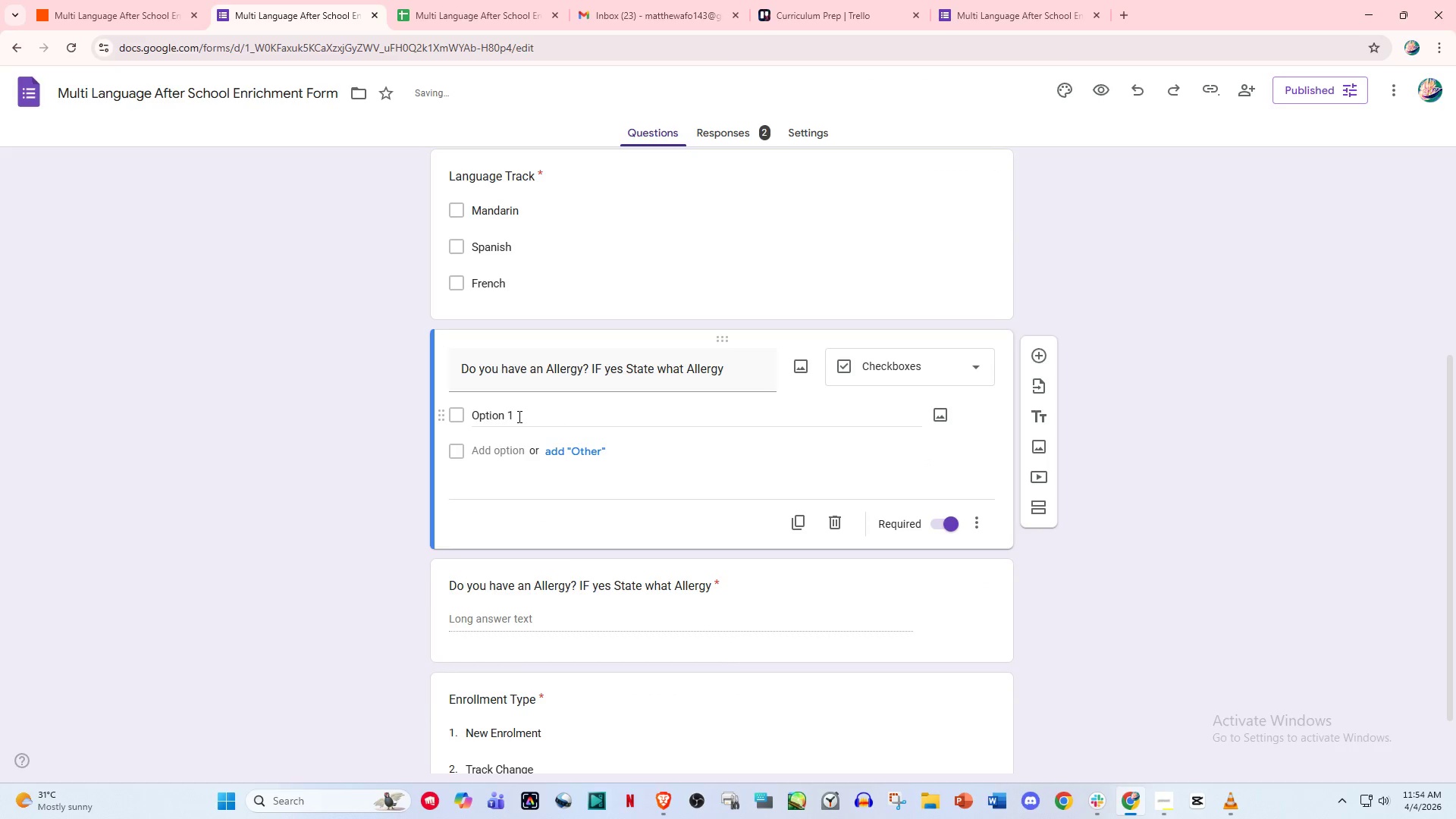 
left_click([517, 415])
 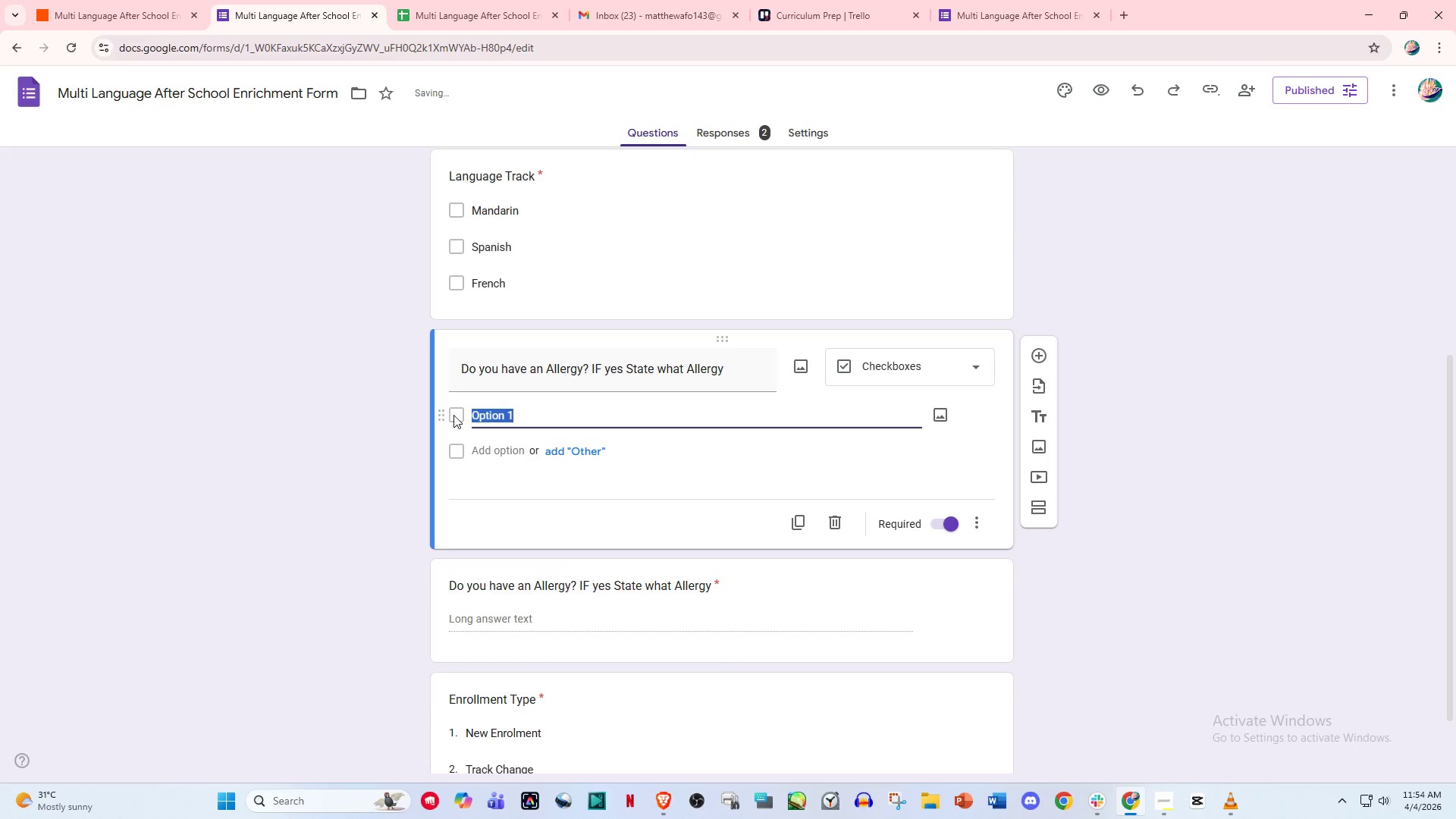 
left_click([449, 415])
 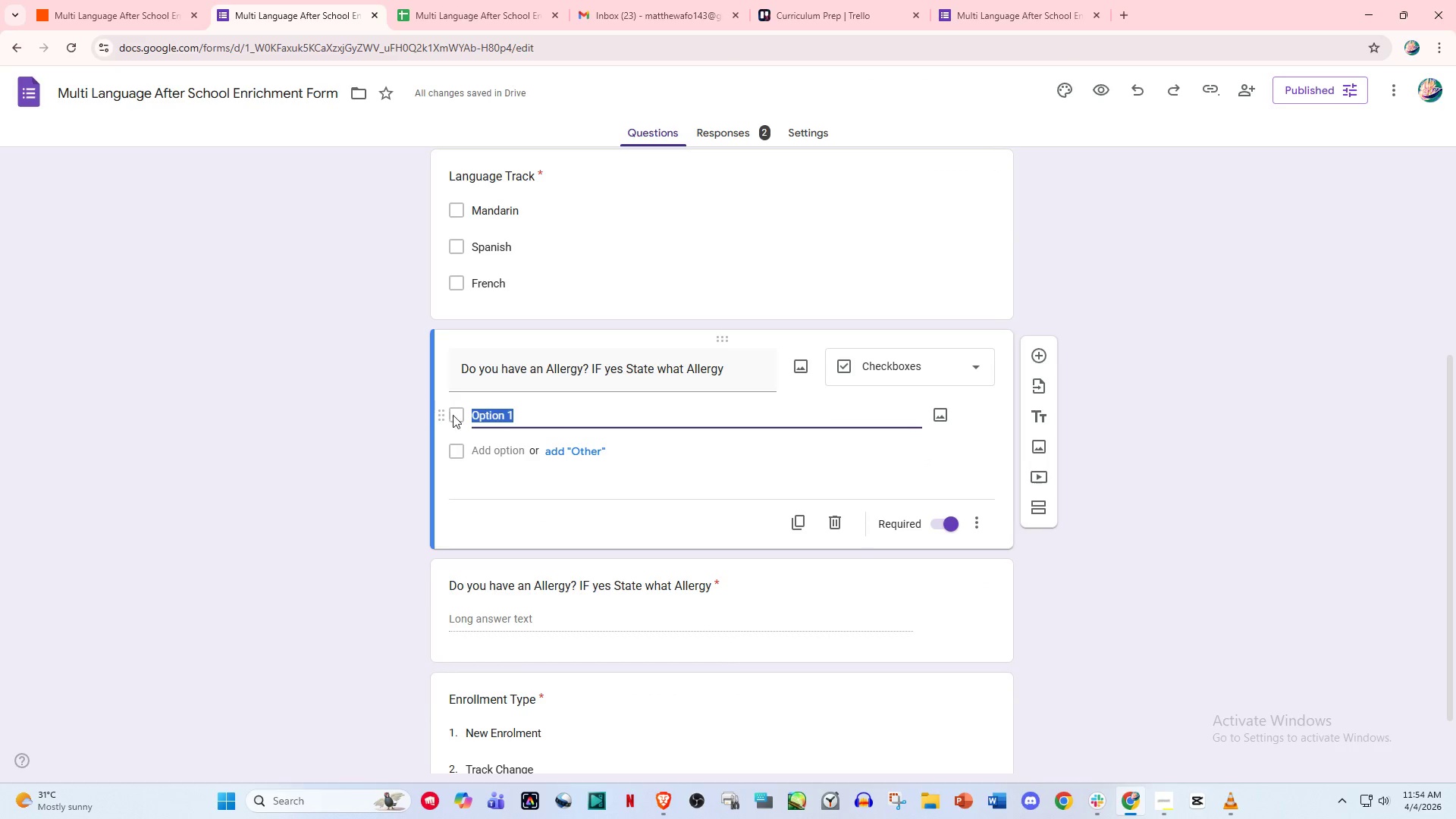 
left_click([454, 415])
 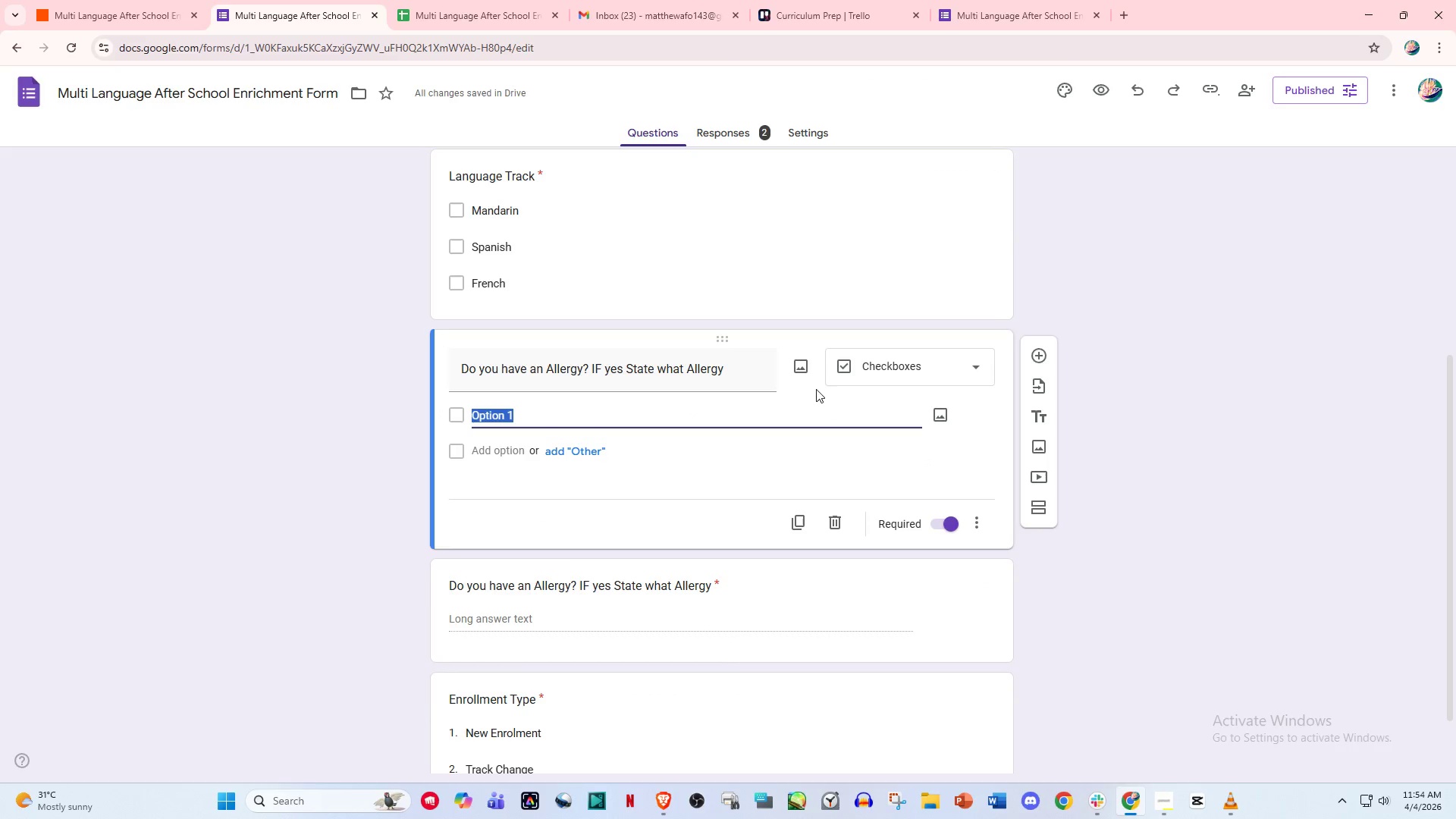 
wait(8.08)
 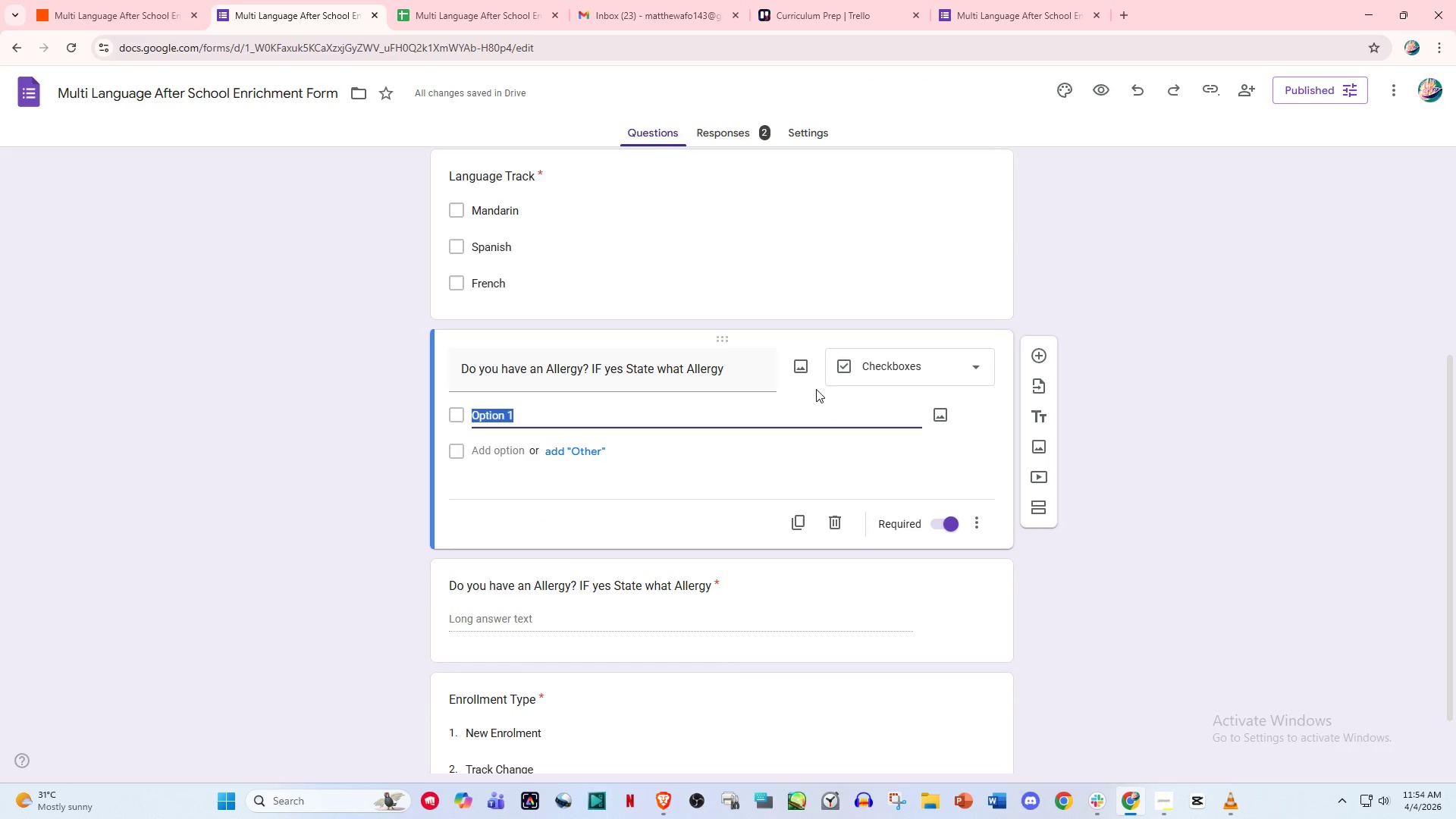 
scroll: coordinate [861, 483], scroll_direction: down, amount: 1.0
 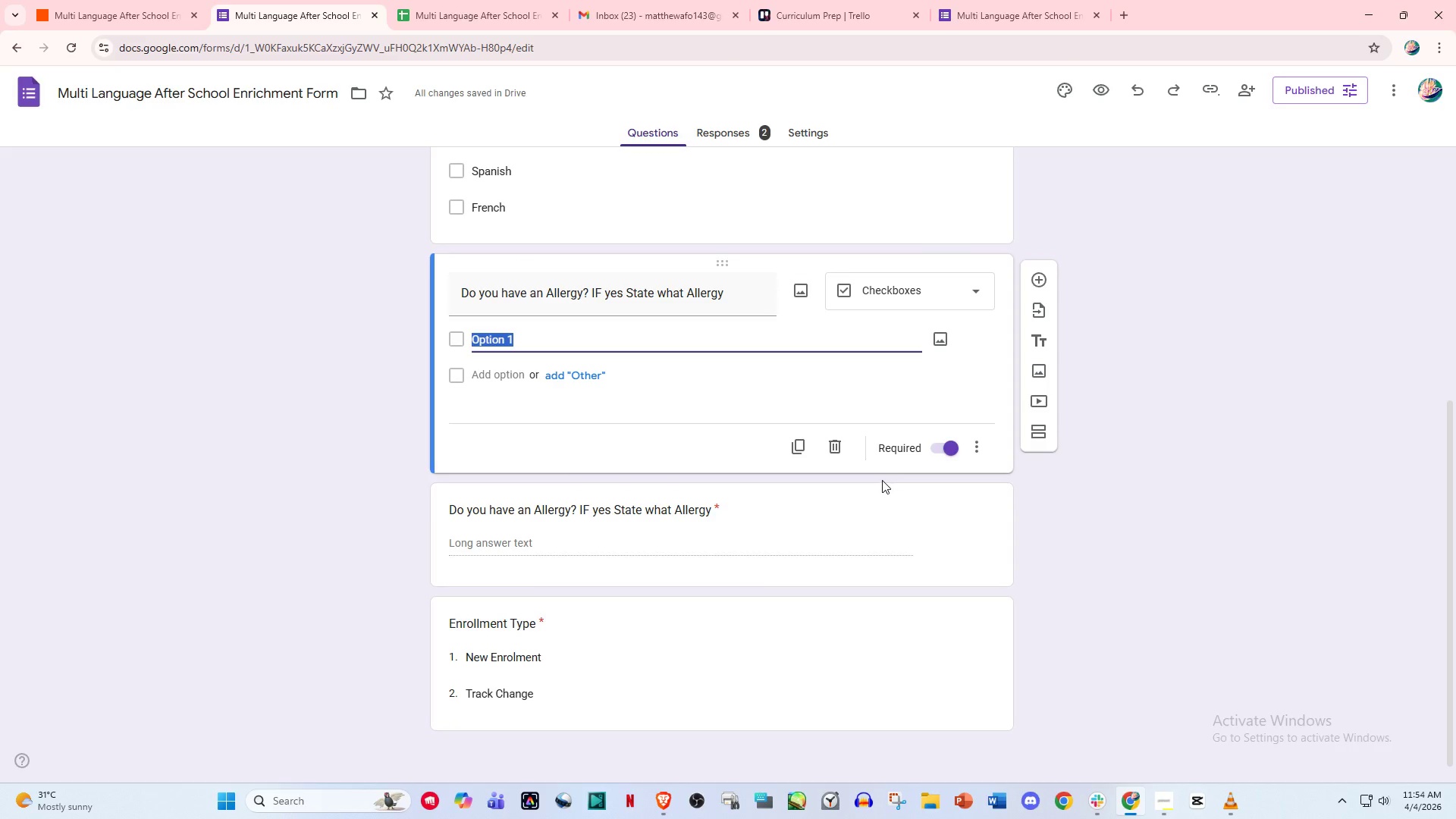 
left_click_drag(start_coordinate=[743, 294], to_coordinate=[417, 273])
 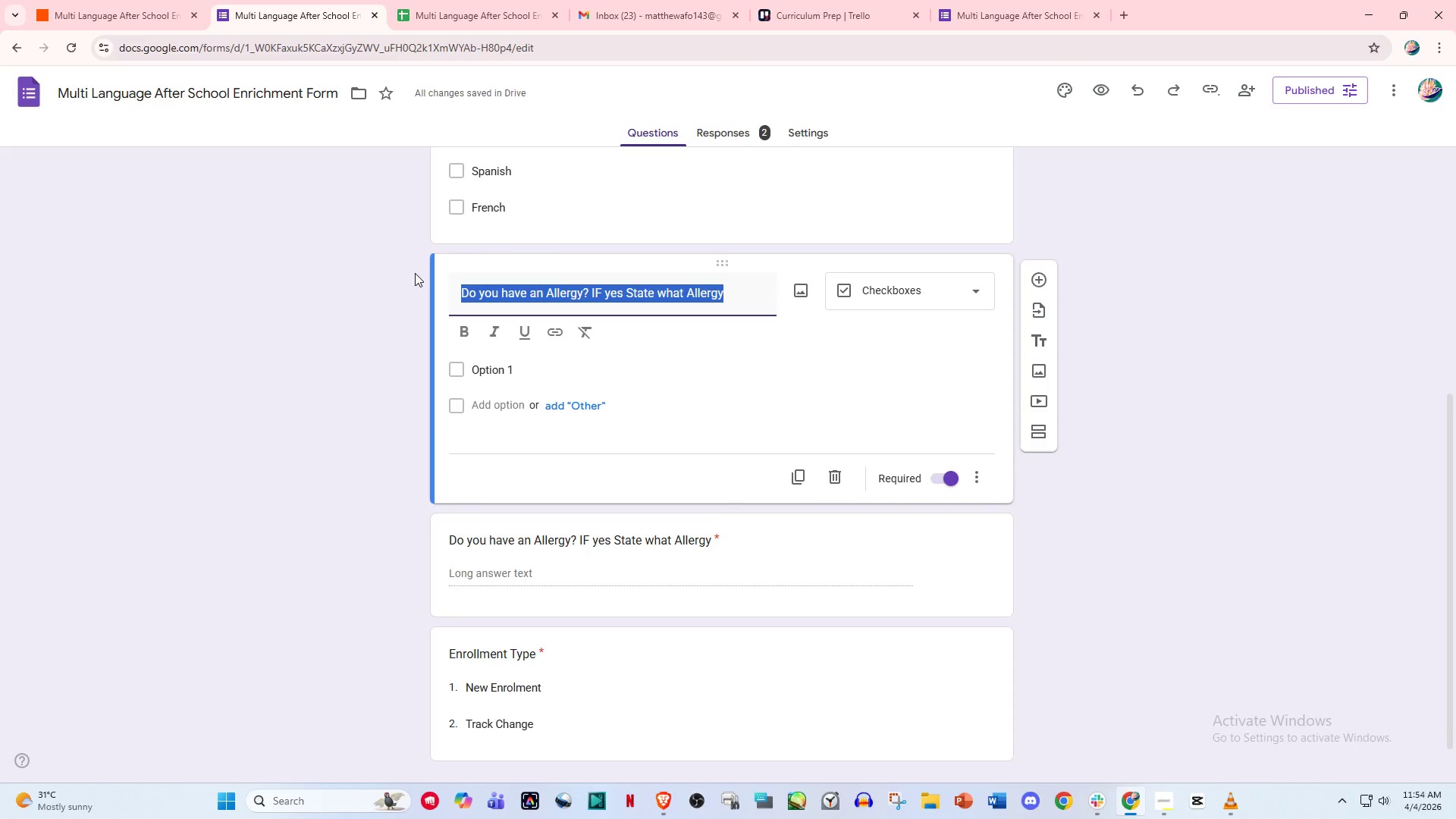 
type(Safety Allergy)
 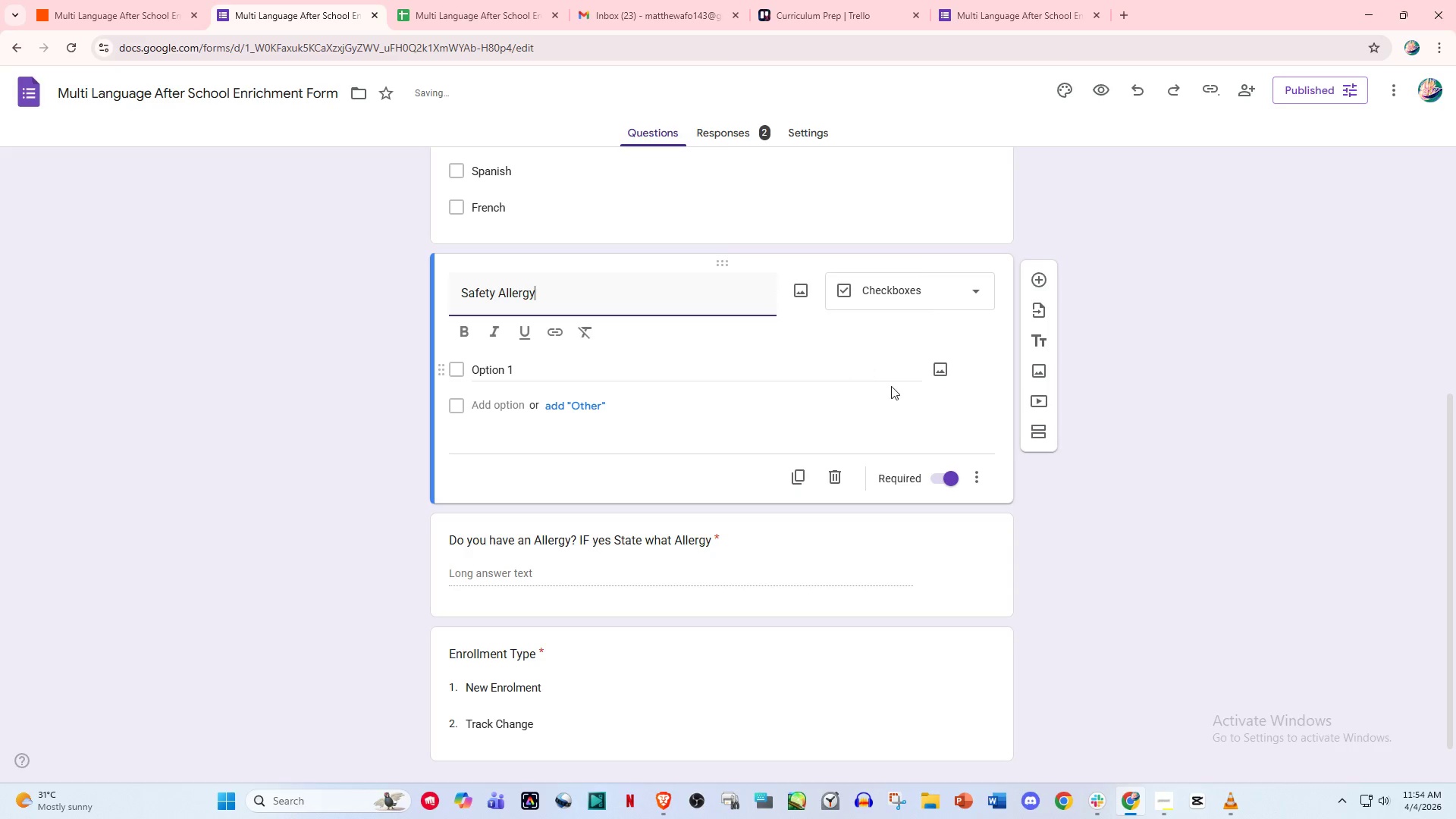 
left_click([741, 417])
 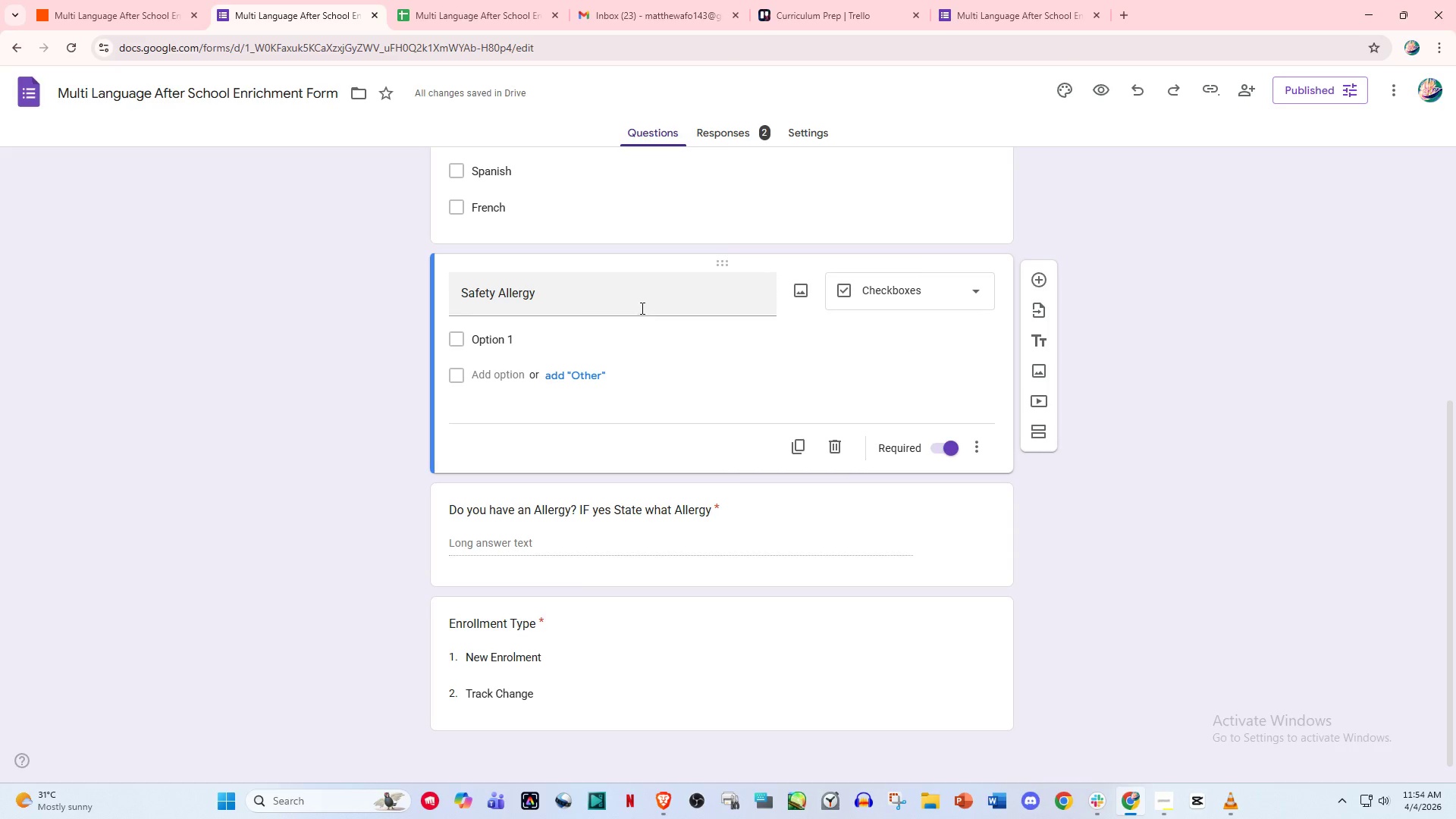 
left_click_drag(start_coordinate=[588, 293], to_coordinate=[383, 287])
 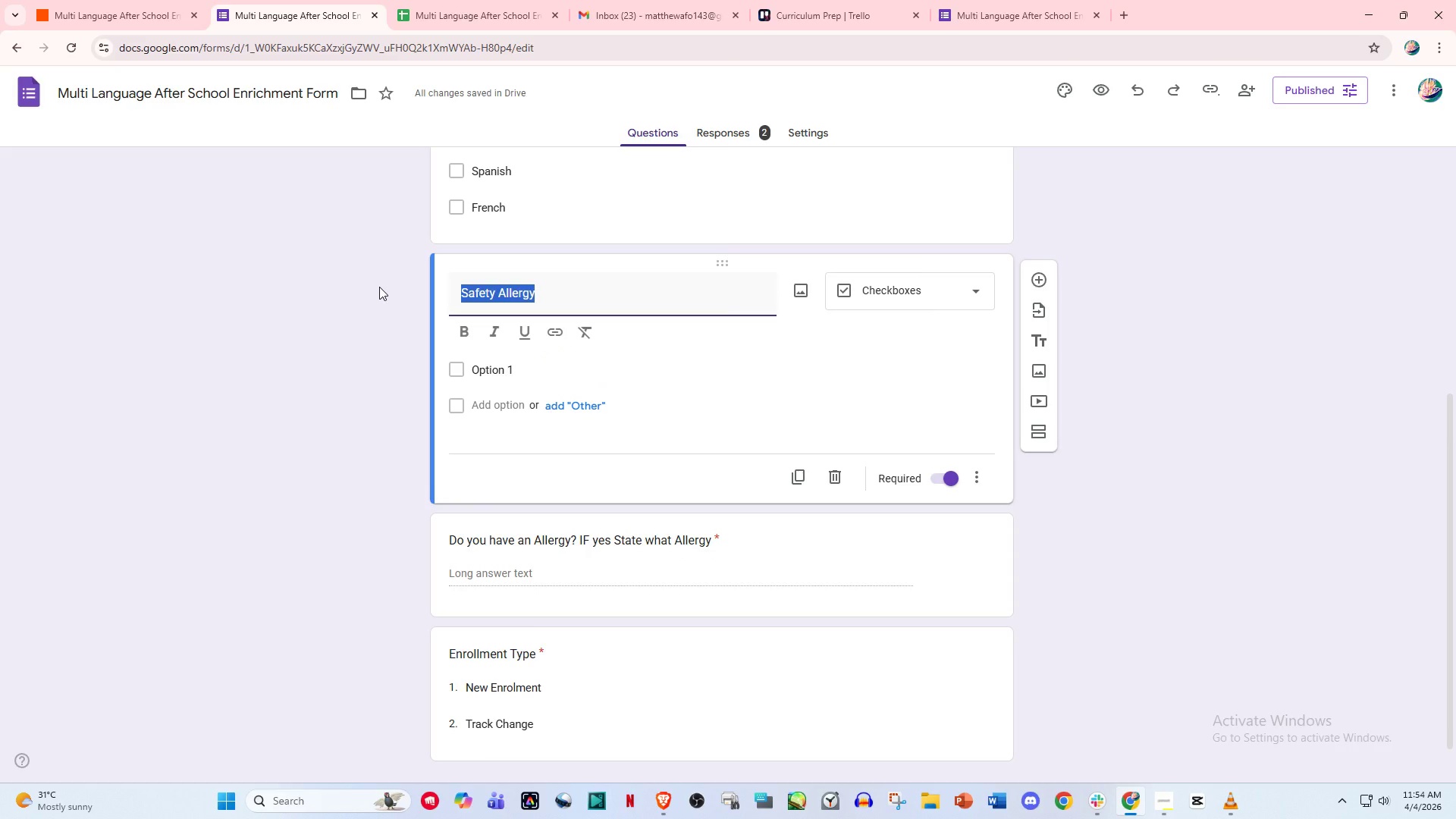 
hold_key(key=ShiftLeft, duration=0.42)
 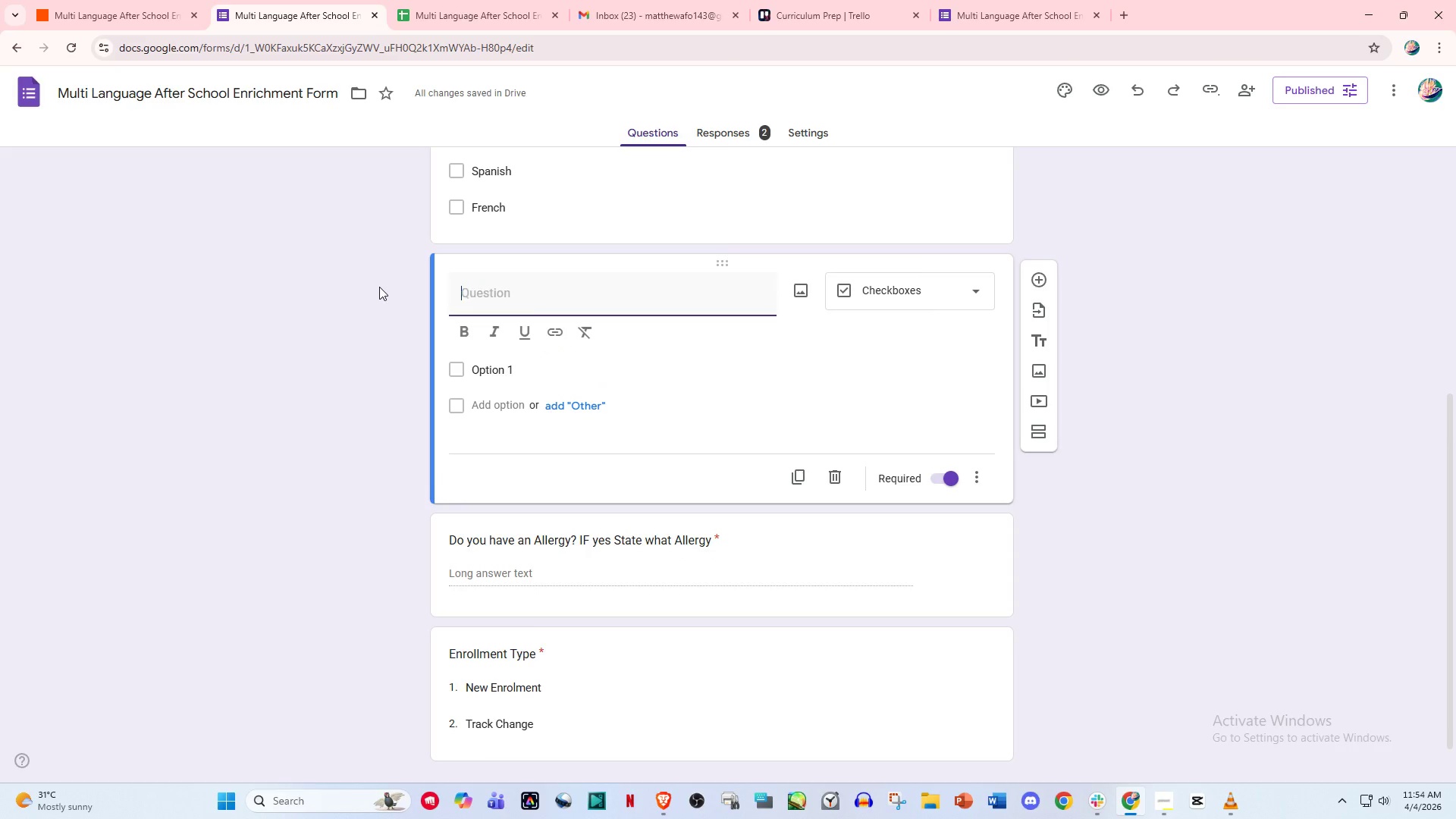 
key(Backspace)
type(Safety/Allergy Notes)
 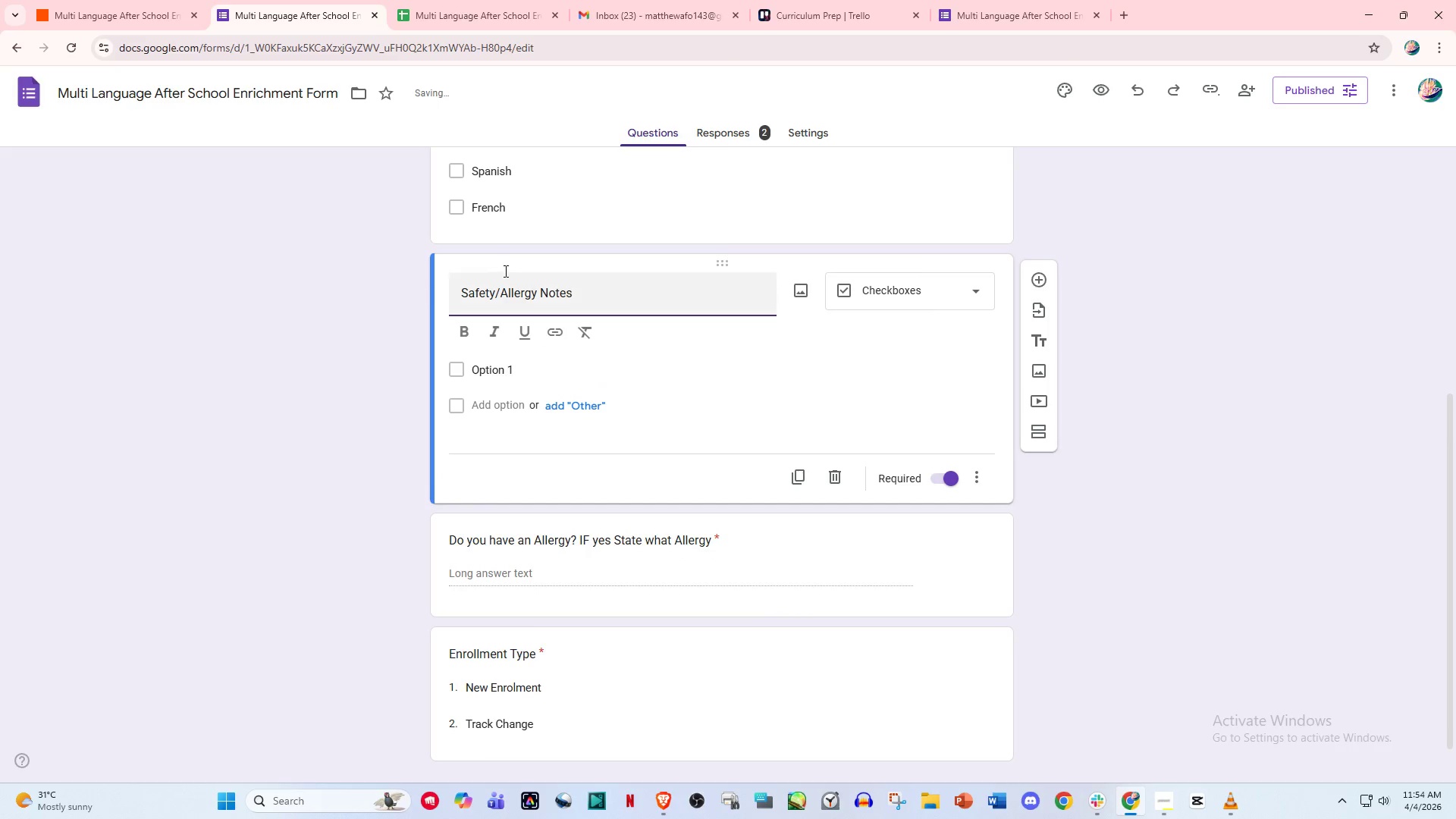 
left_click([871, 378])
 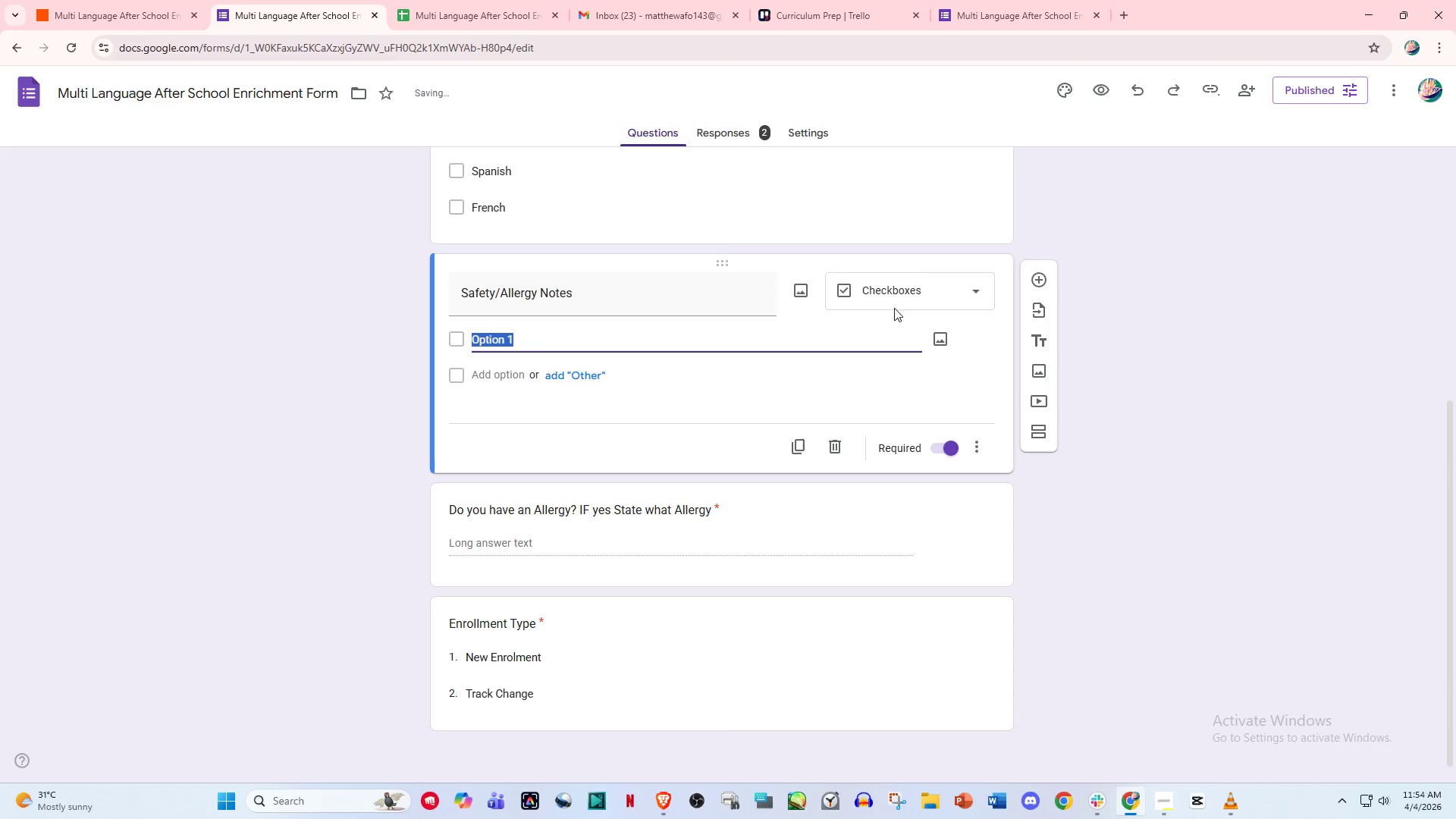 
left_click([908, 291])
 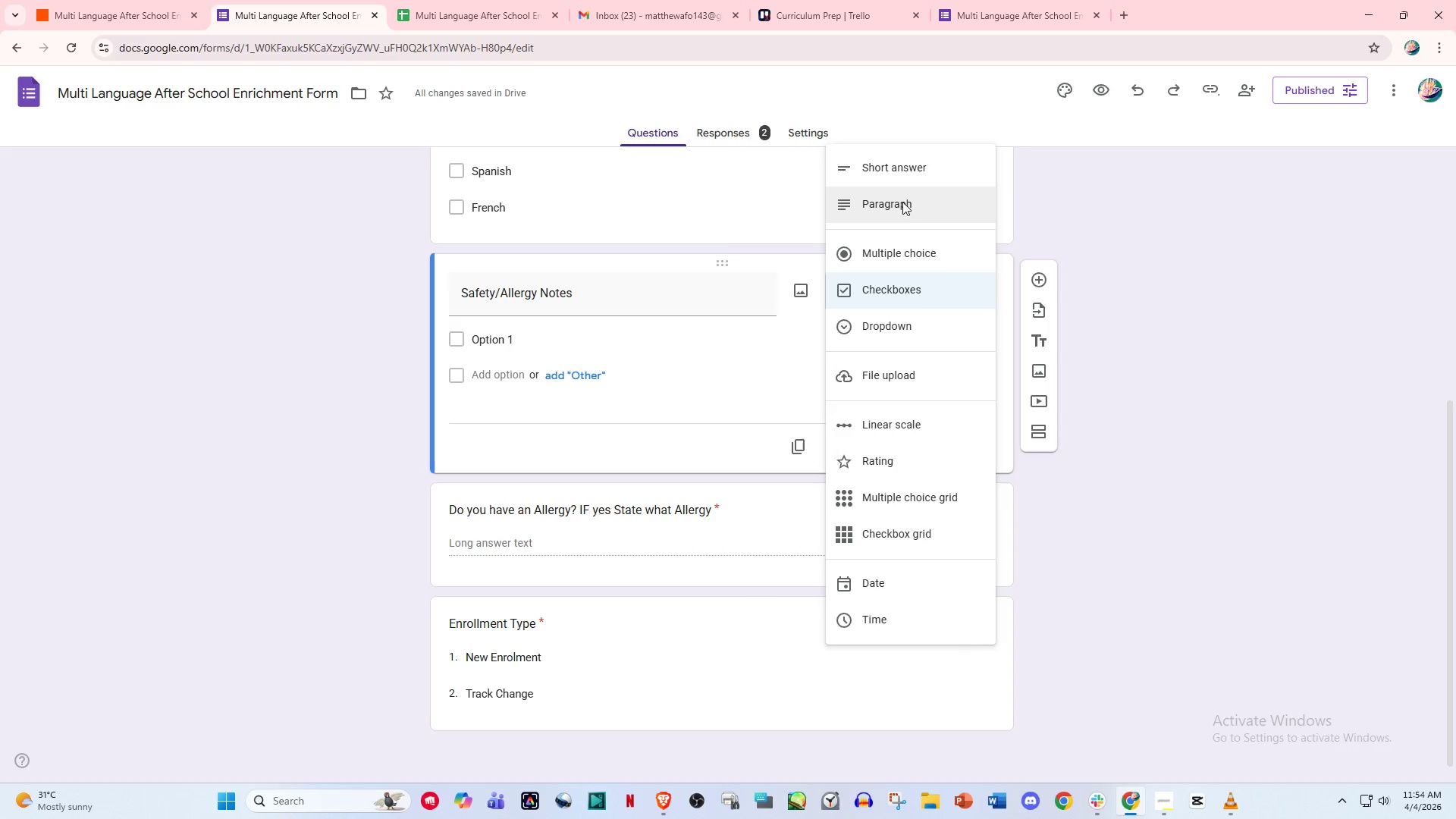 
left_click([902, 202])
 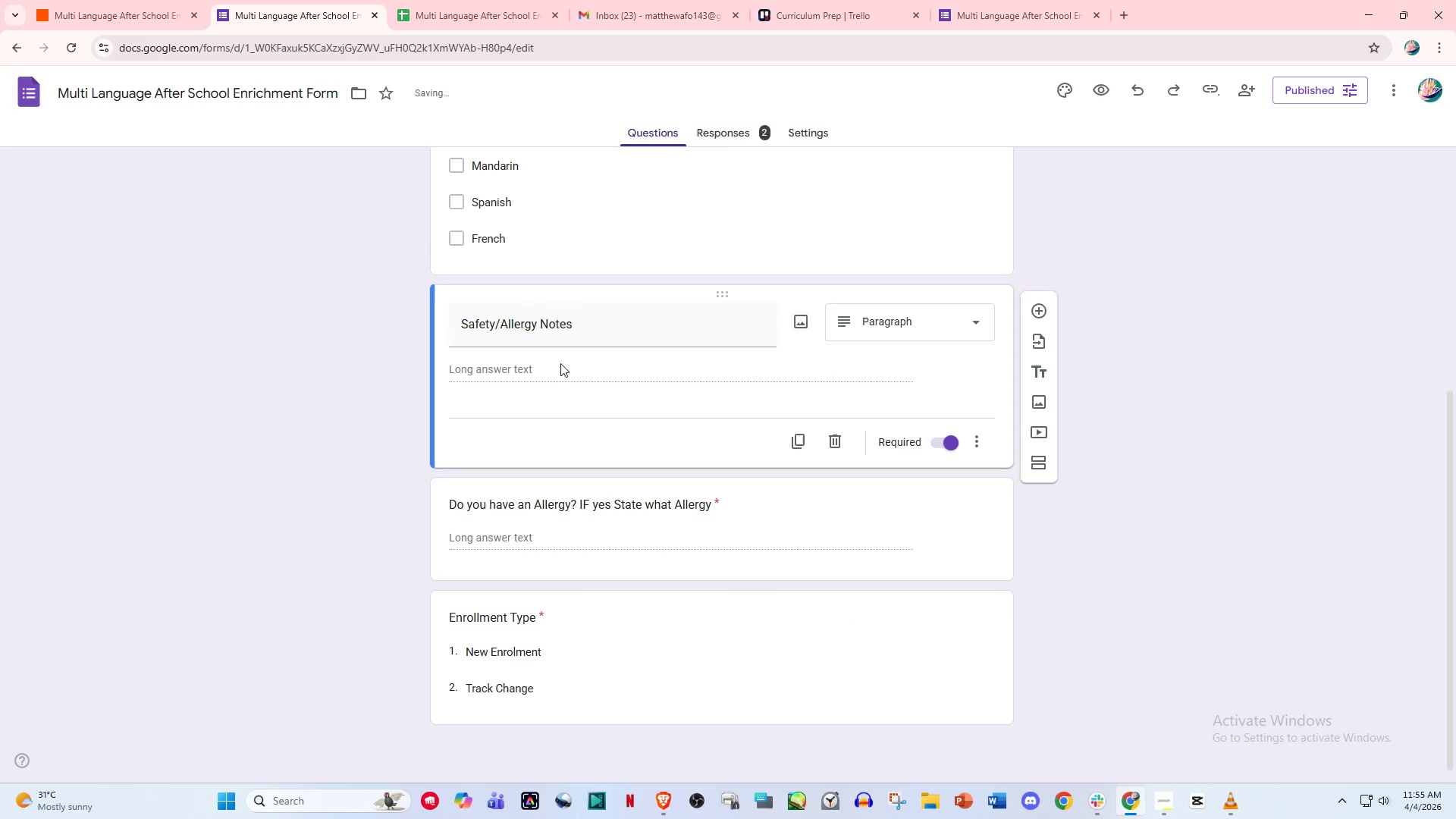 
left_click([538, 374])
 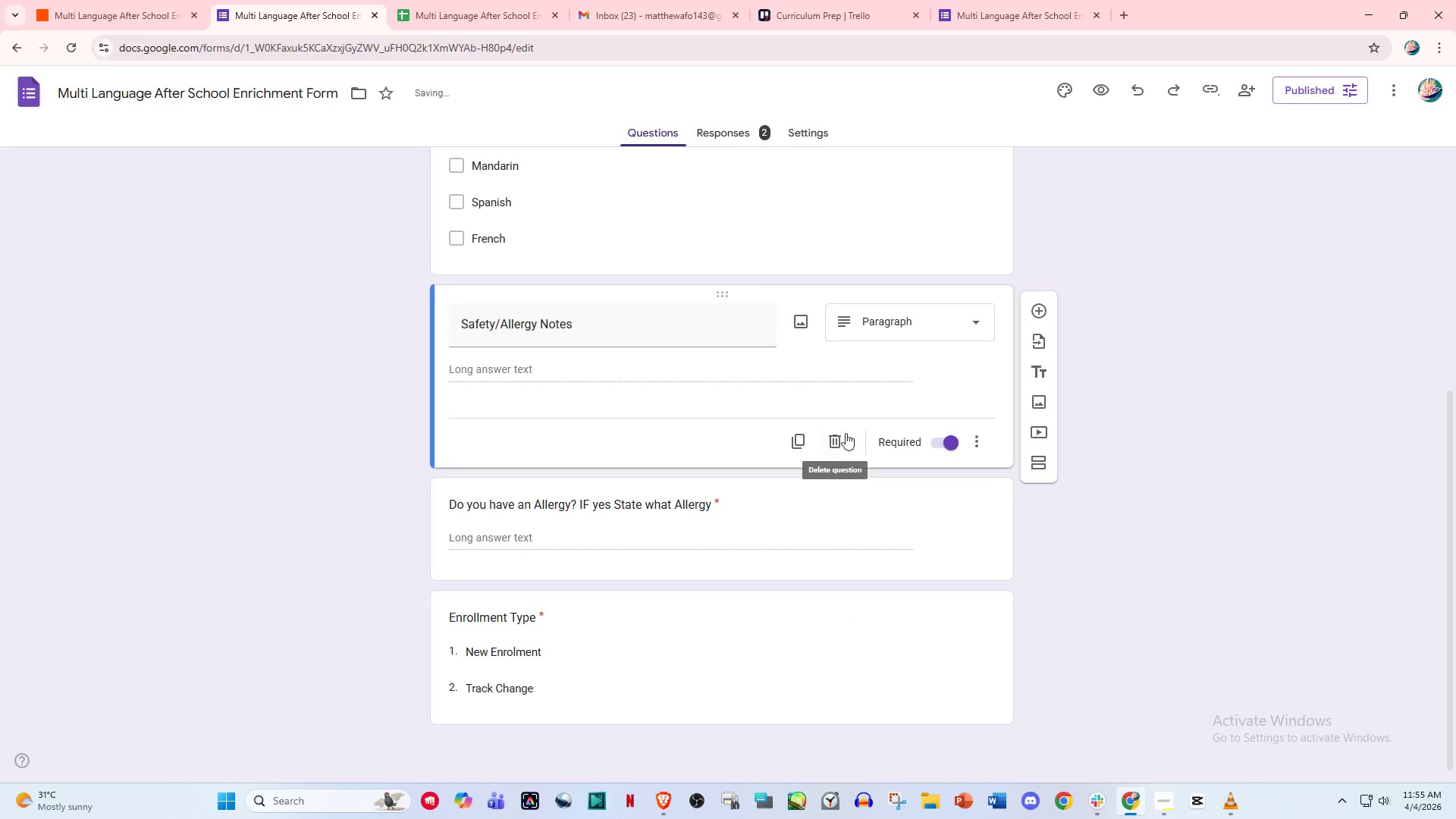 
mouse_move([824, 441])
 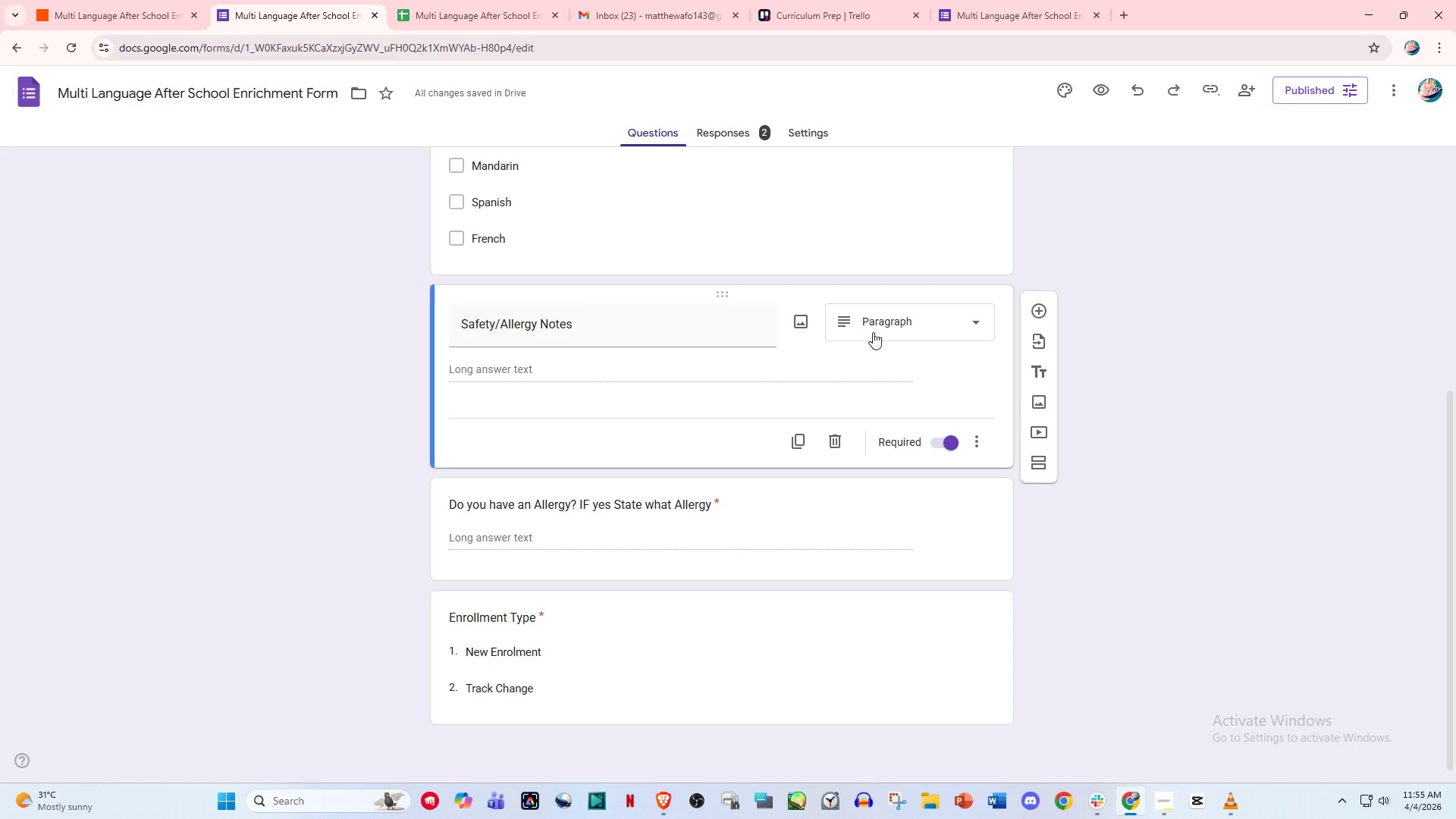 
left_click([610, 319])
 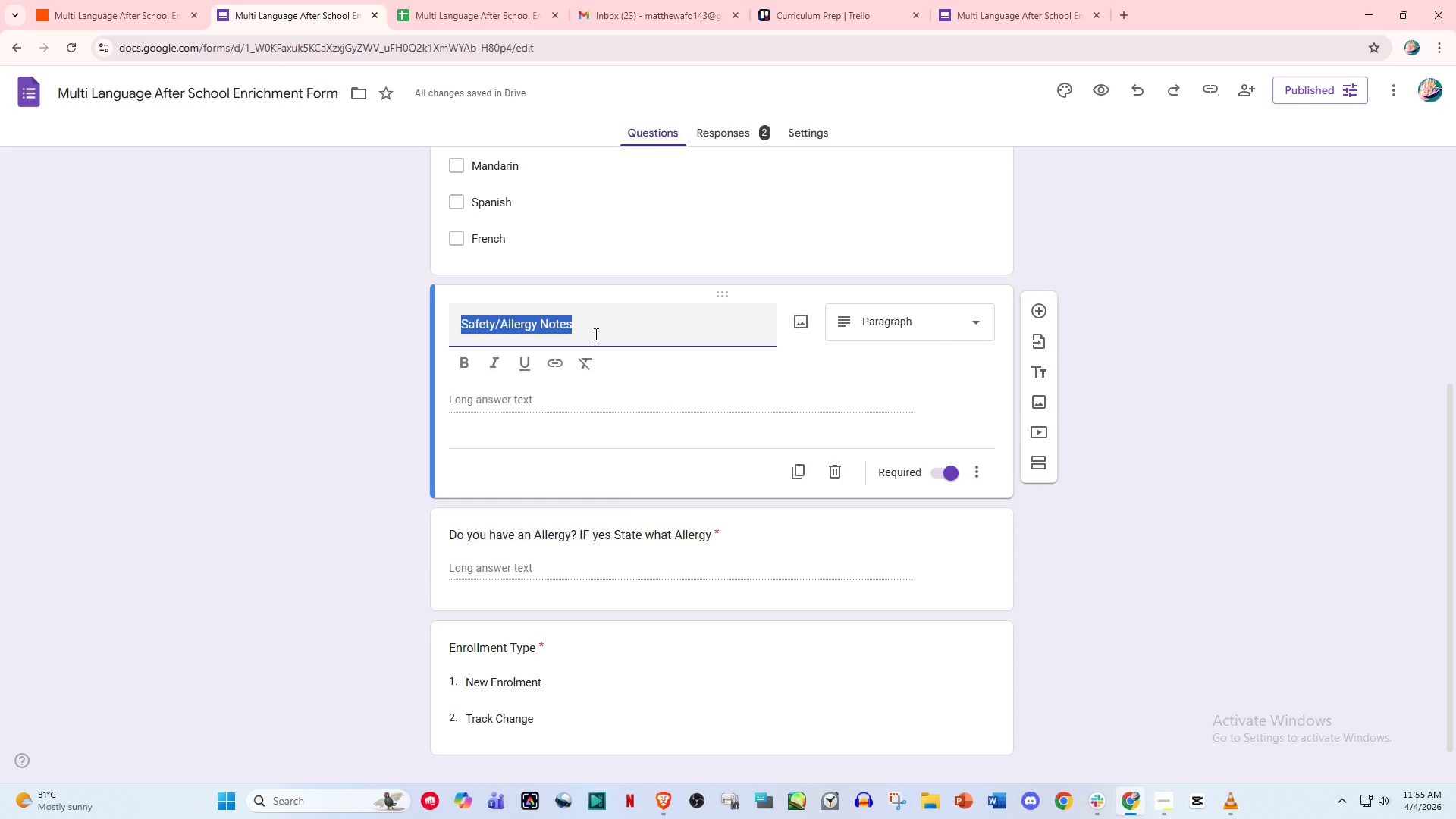 
left_click([595, 334])
 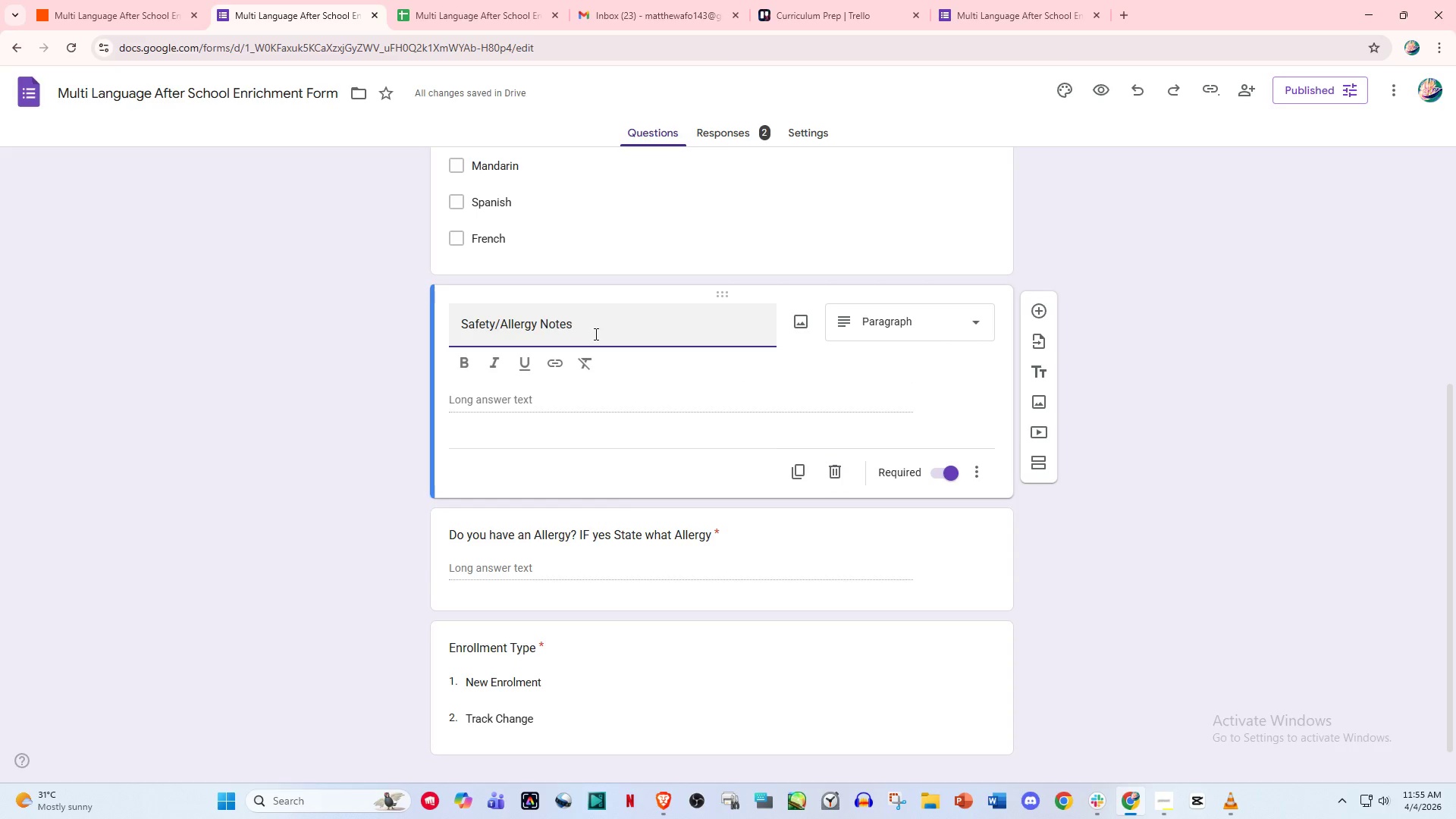 
wait(6.64)
 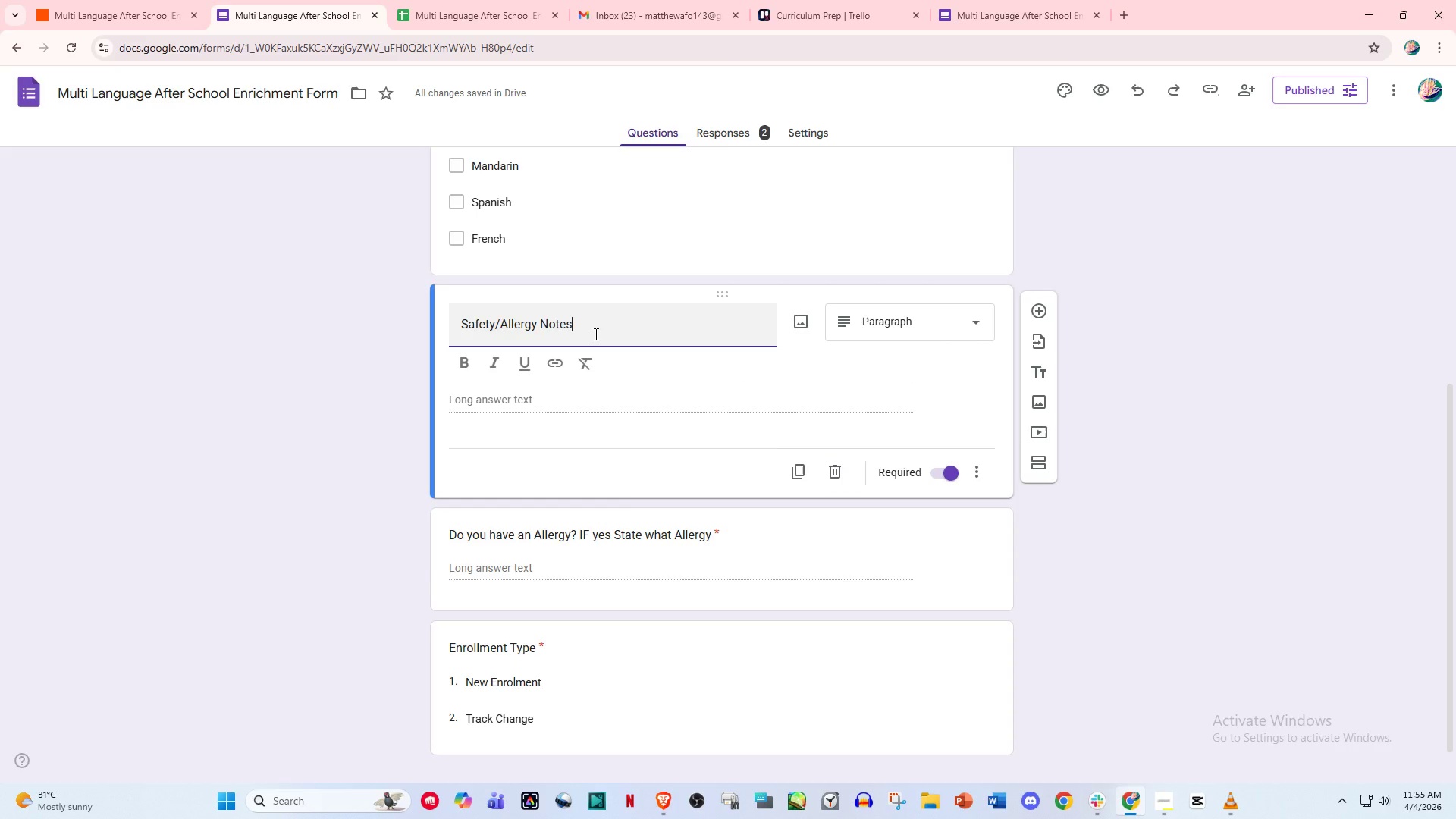 
hold_key(key=Space, duration=0.61)
 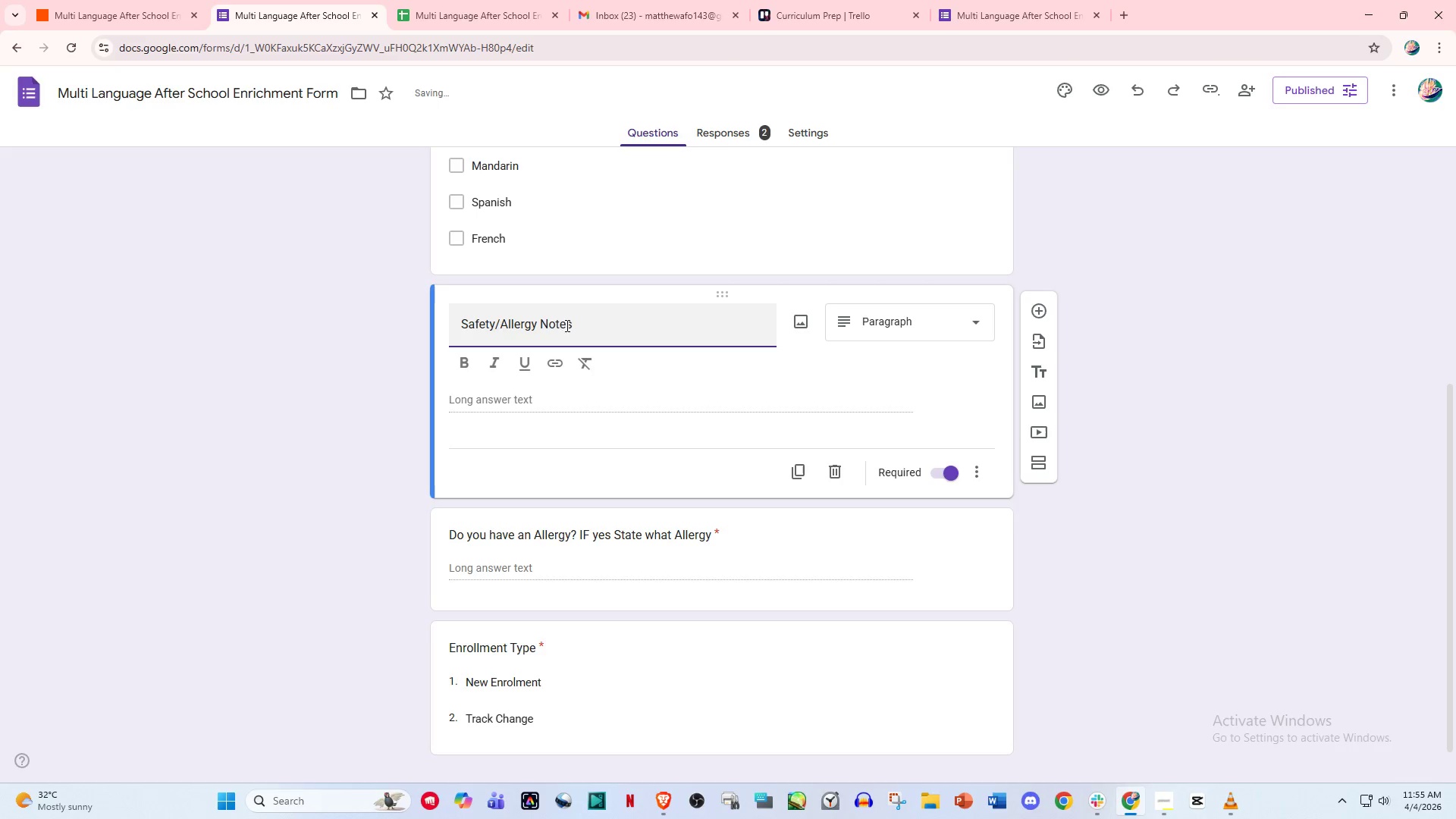 
left_click([571, 324])
 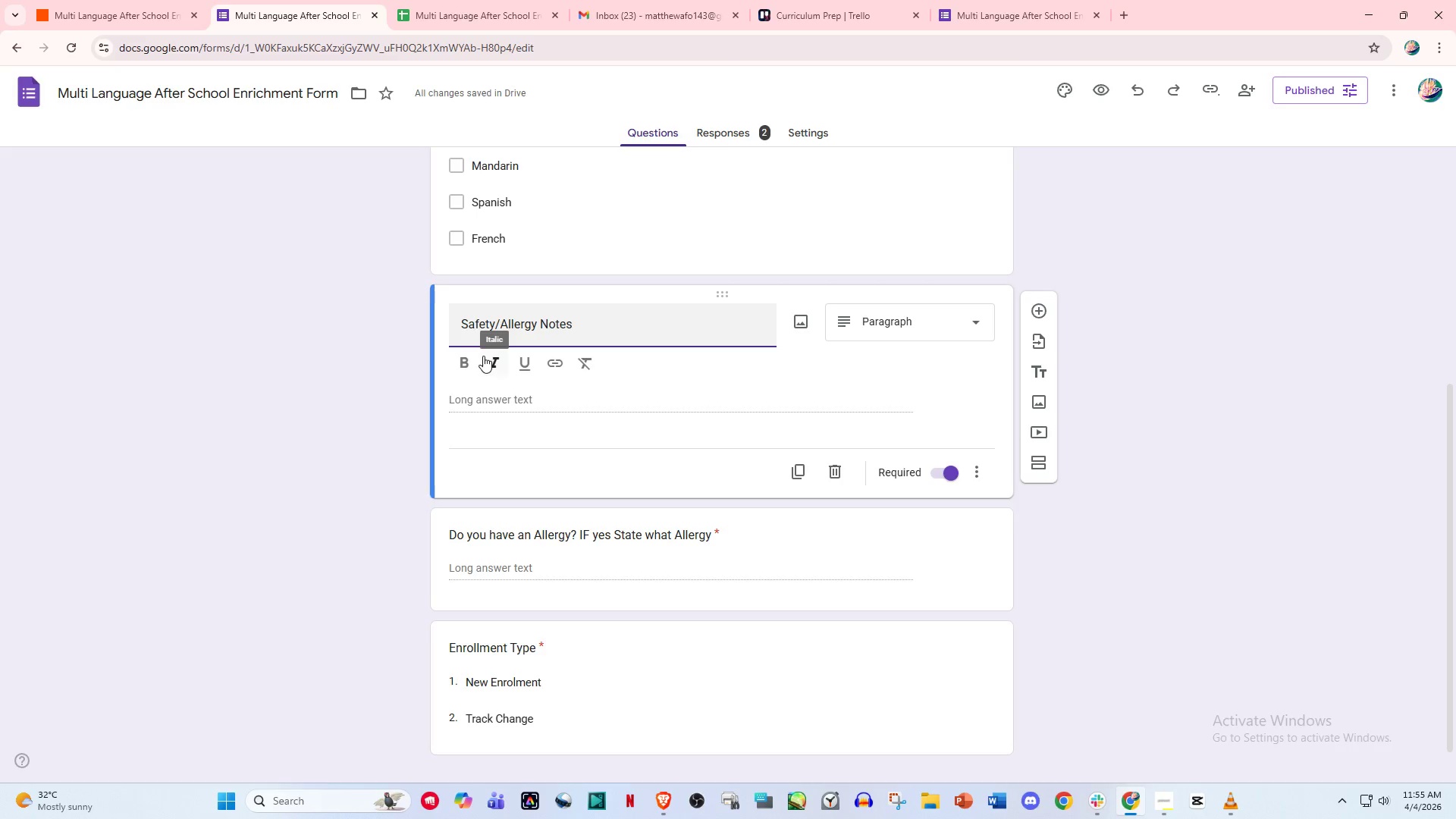 
wait(6.7)
 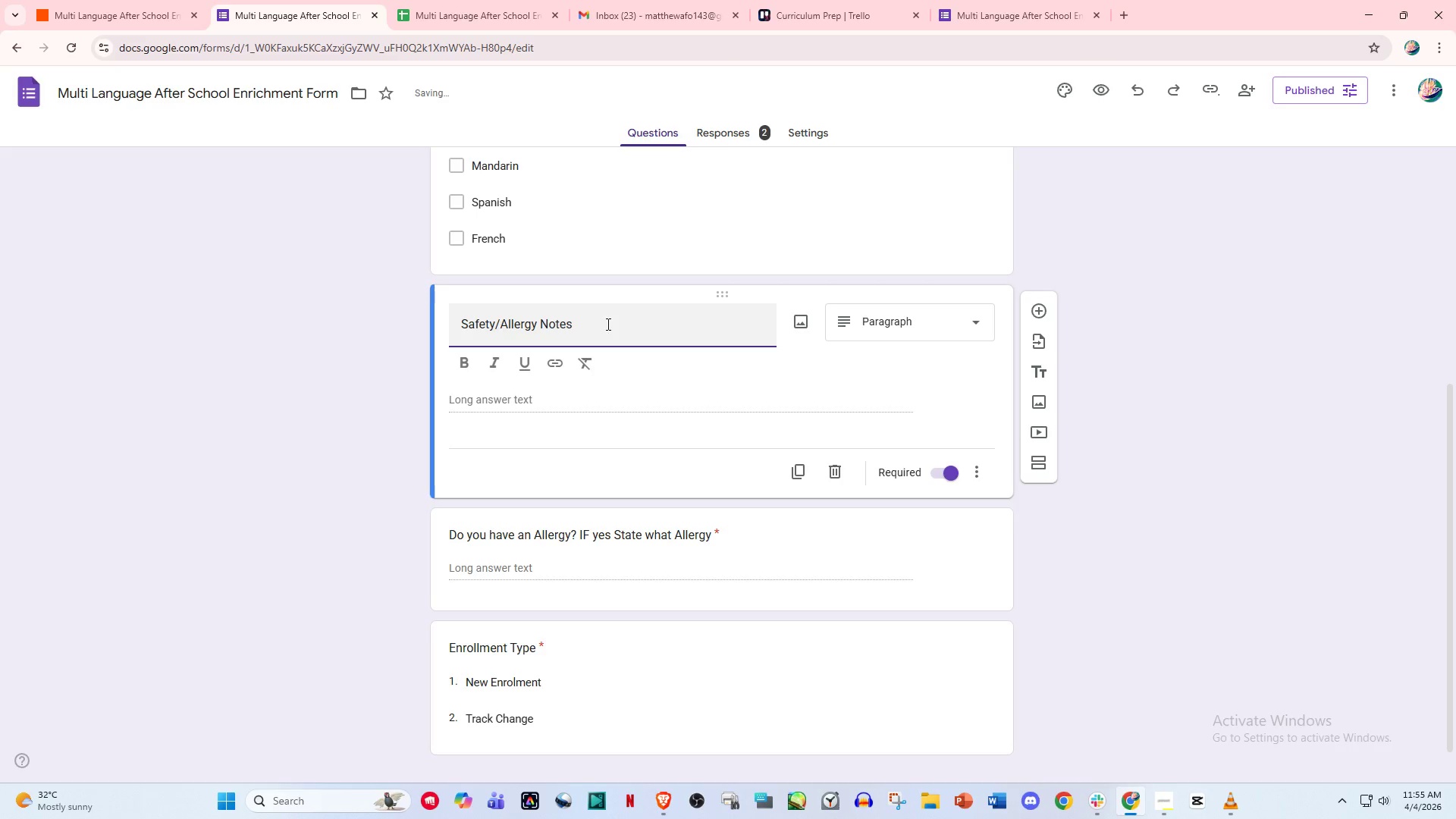 
left_click([557, 361])
 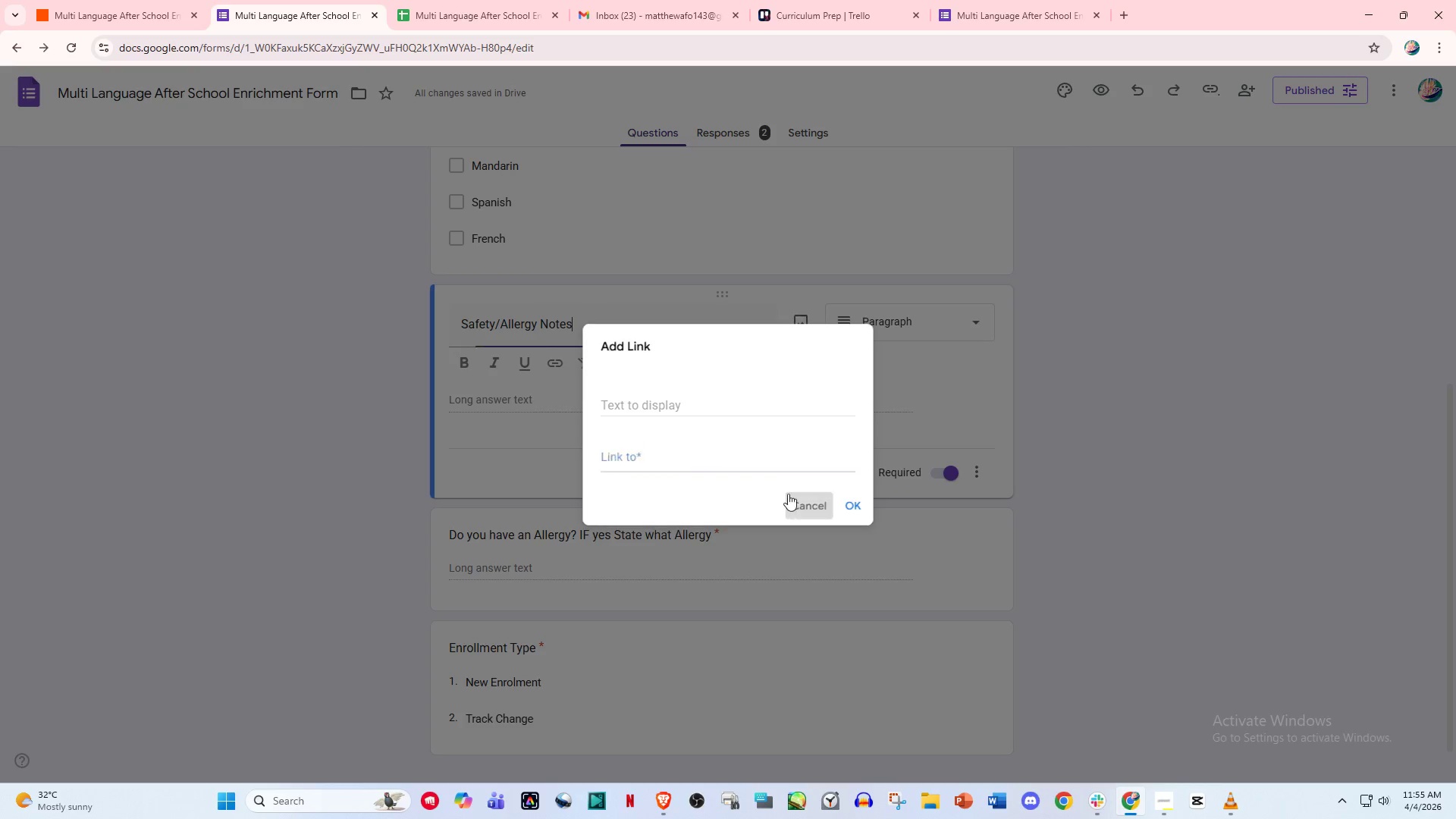 
mouse_move([502, 364])
 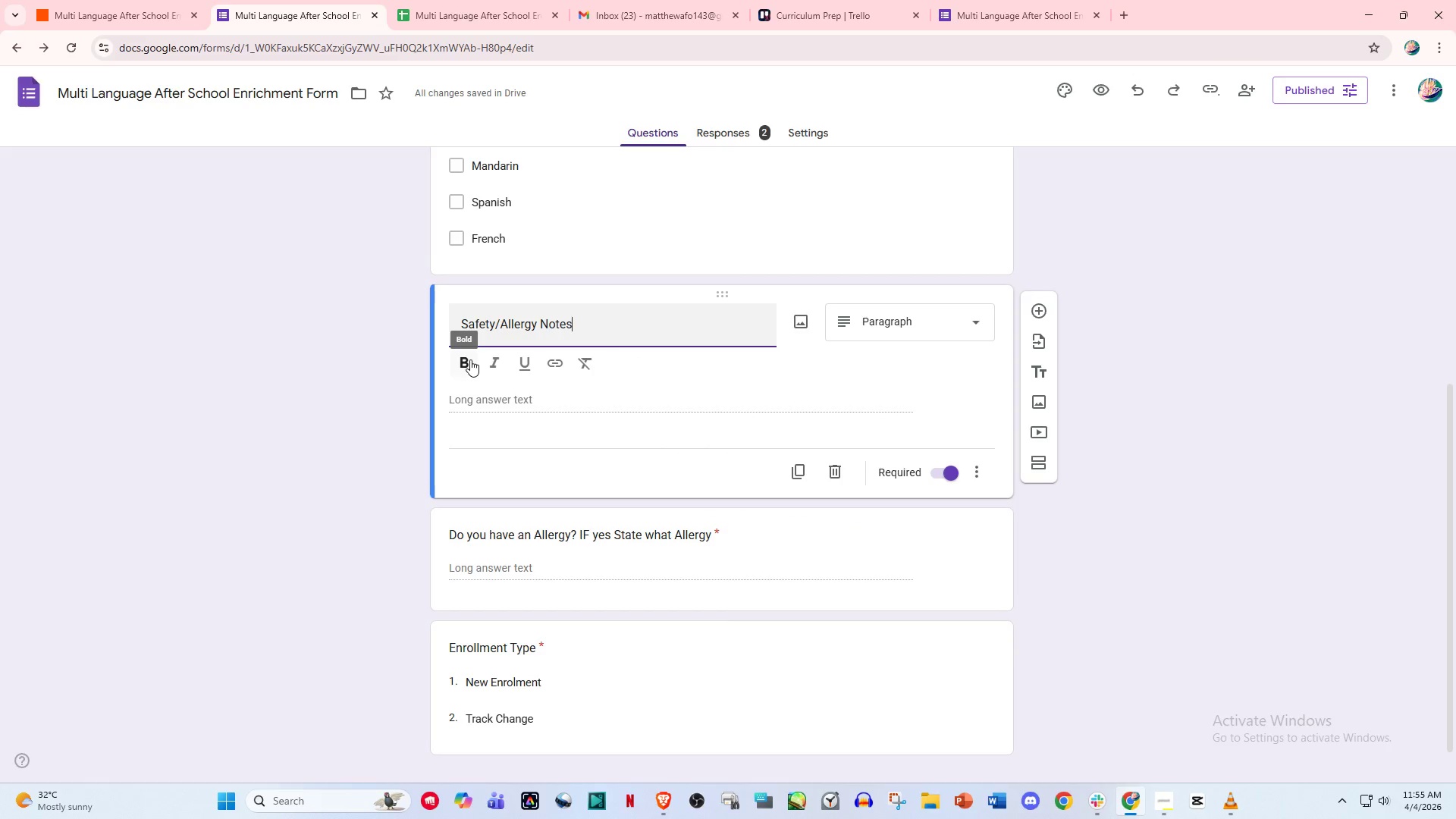 
left_click([470, 359])
 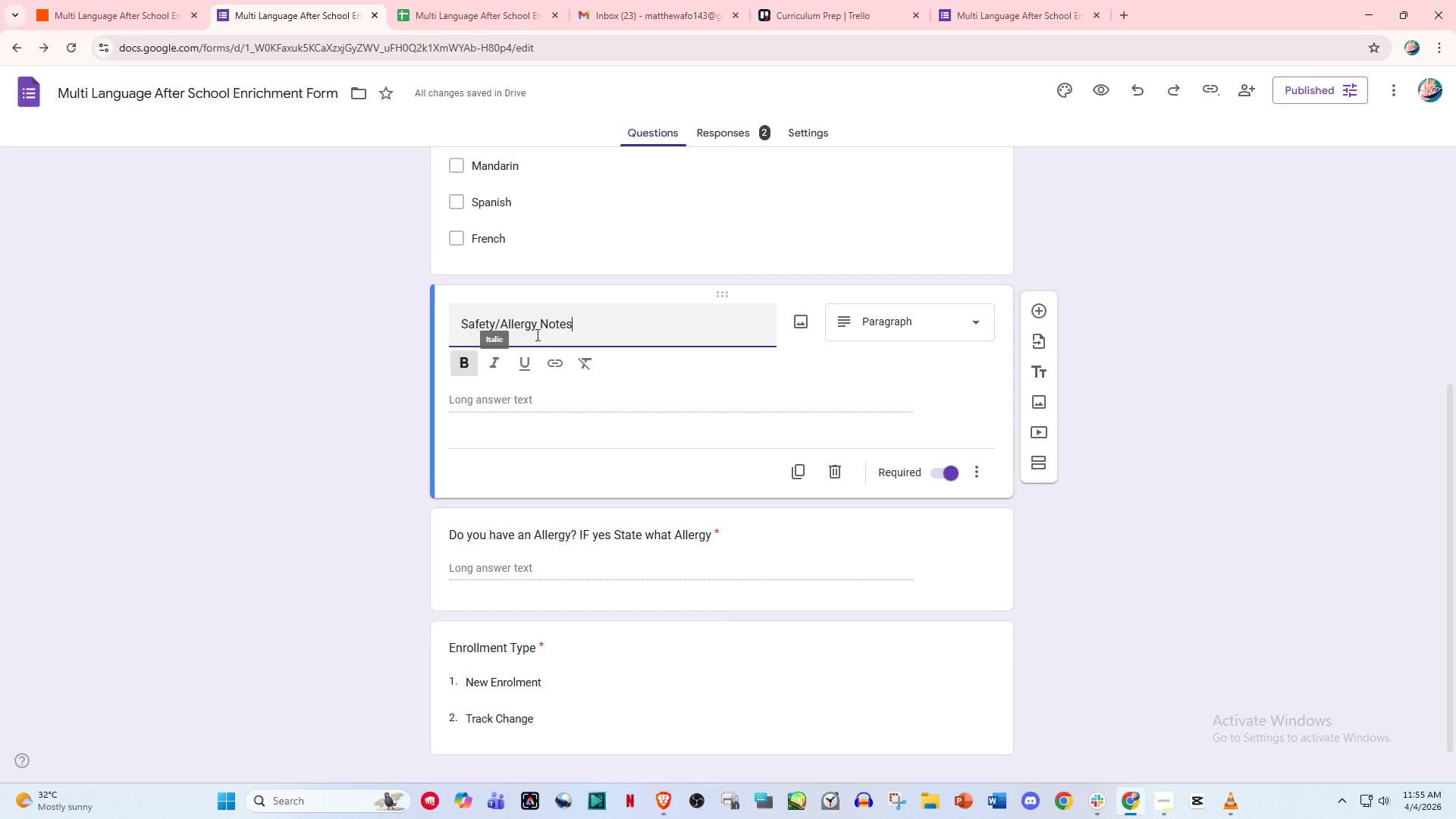 
left_click([546, 328])
 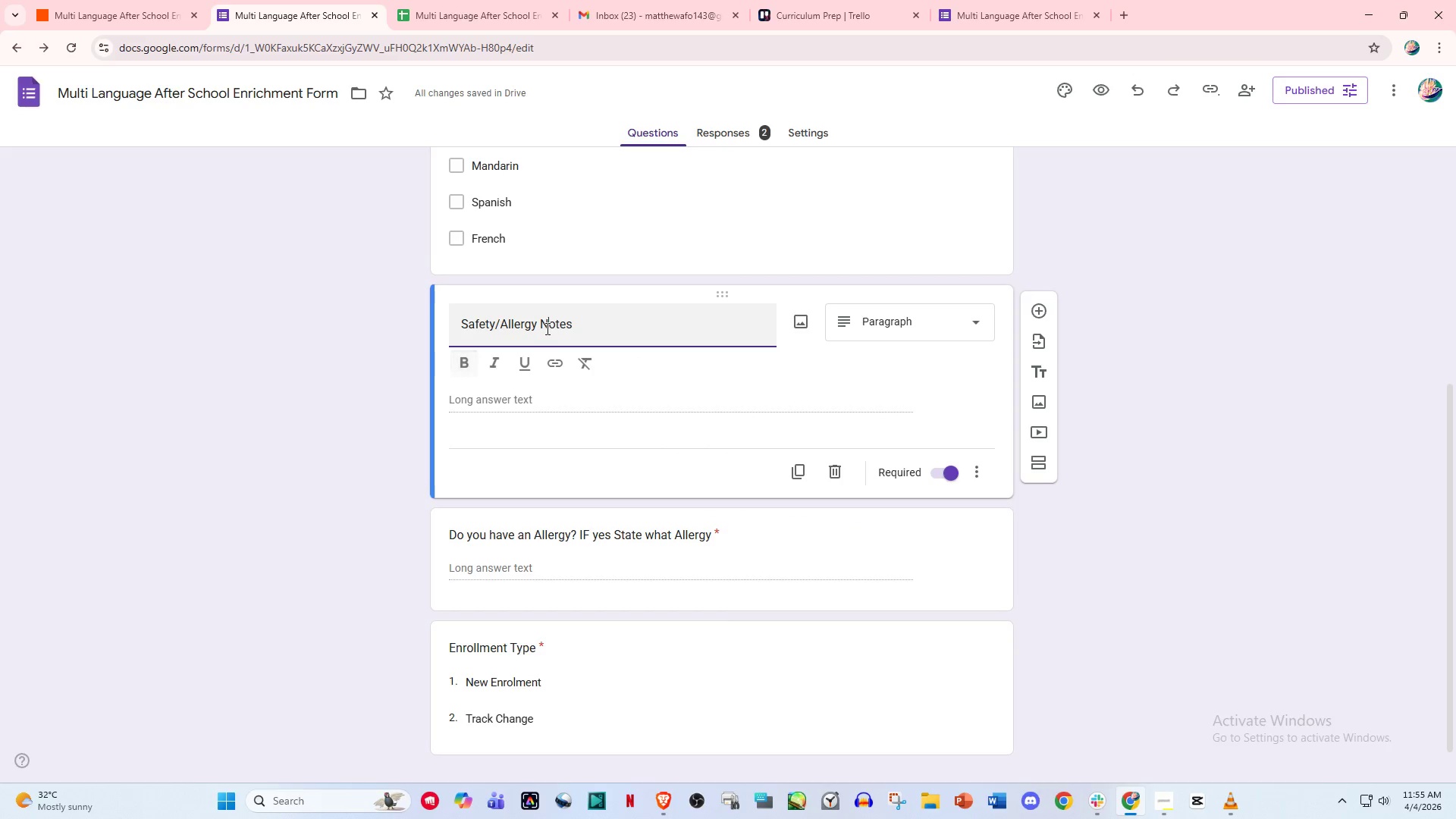 
key(Control+A)
 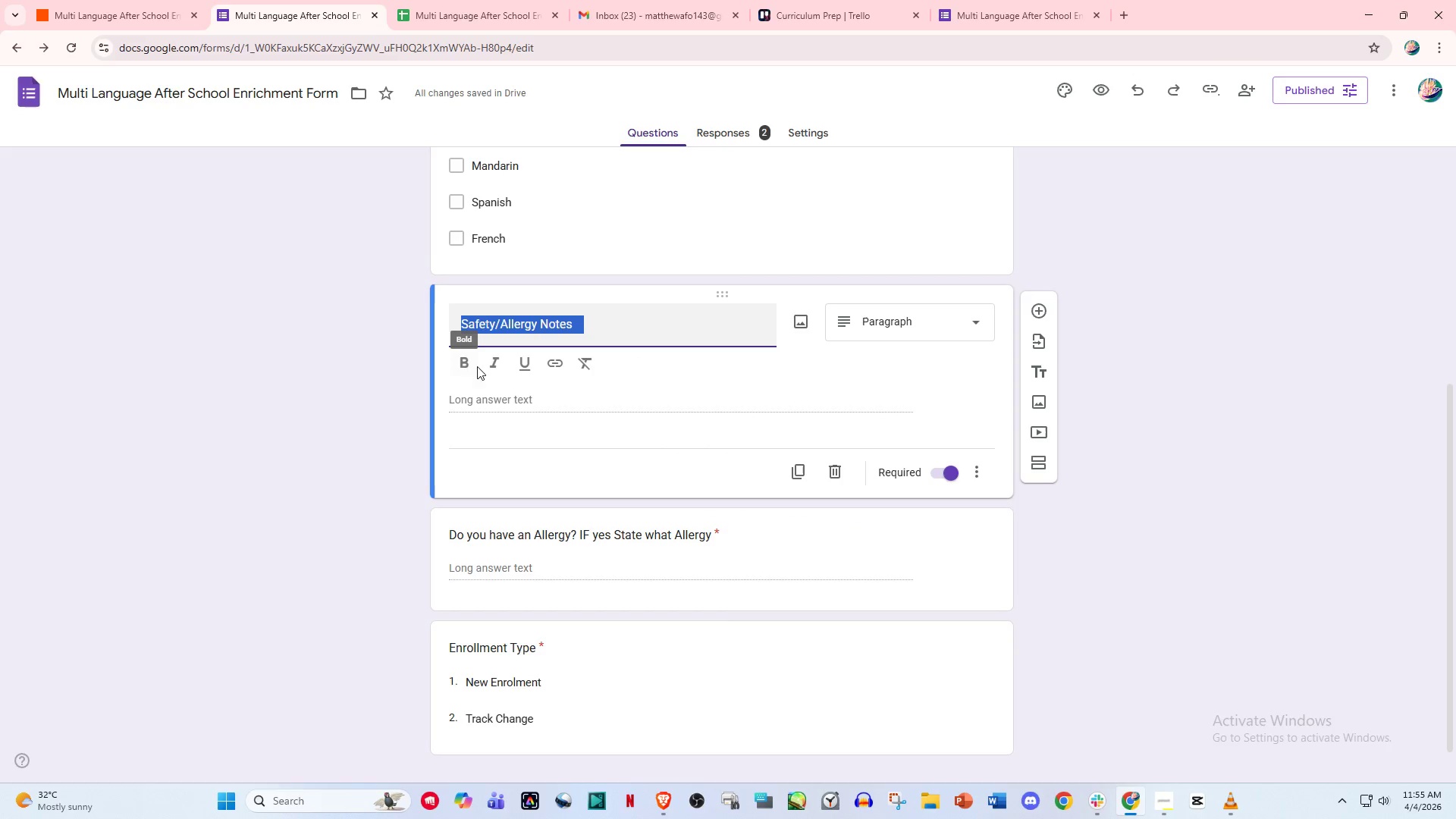 
left_click([459, 360])
 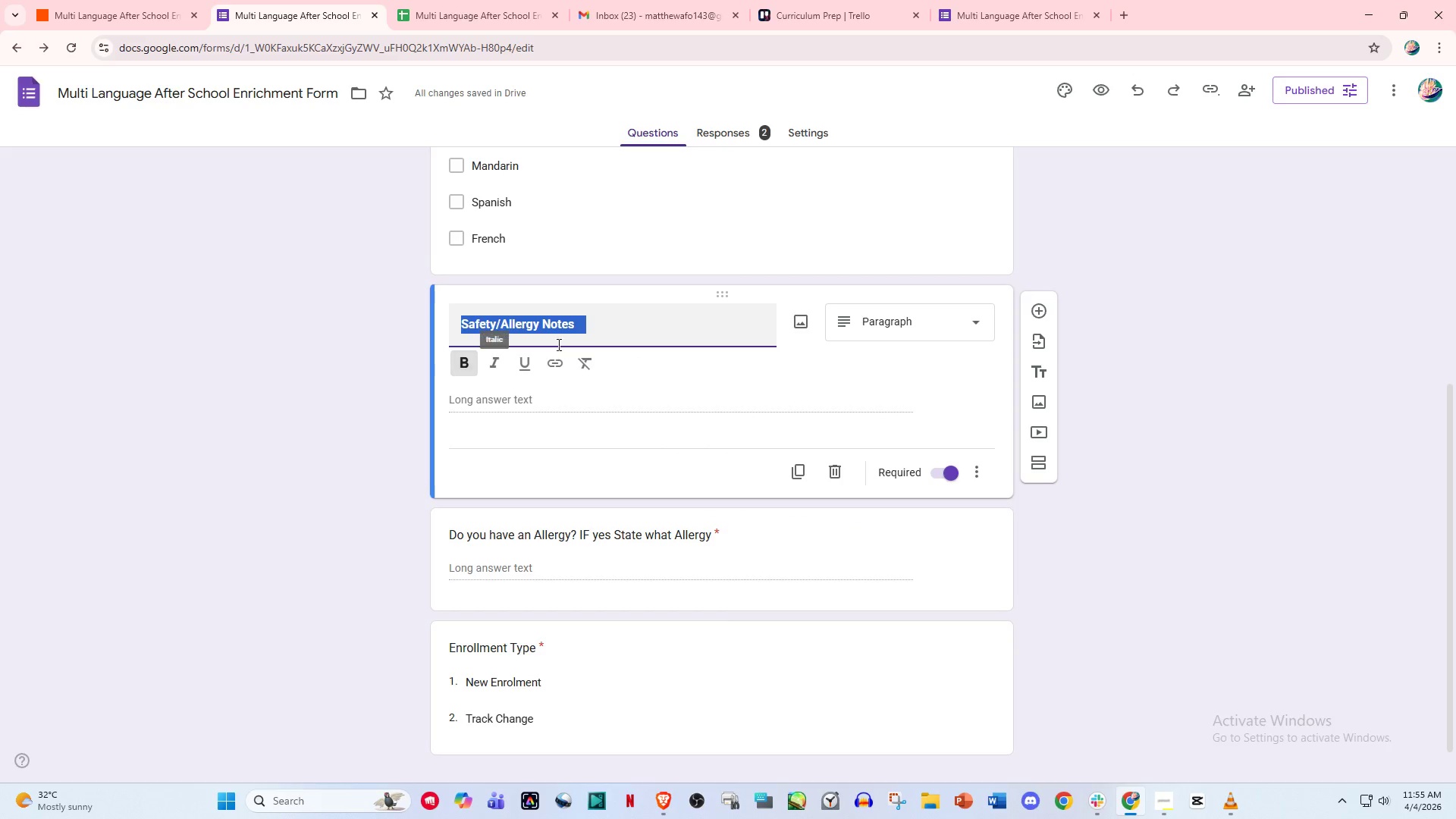 
scroll: coordinate [557, 344], scroll_direction: up, amount: 11.0
 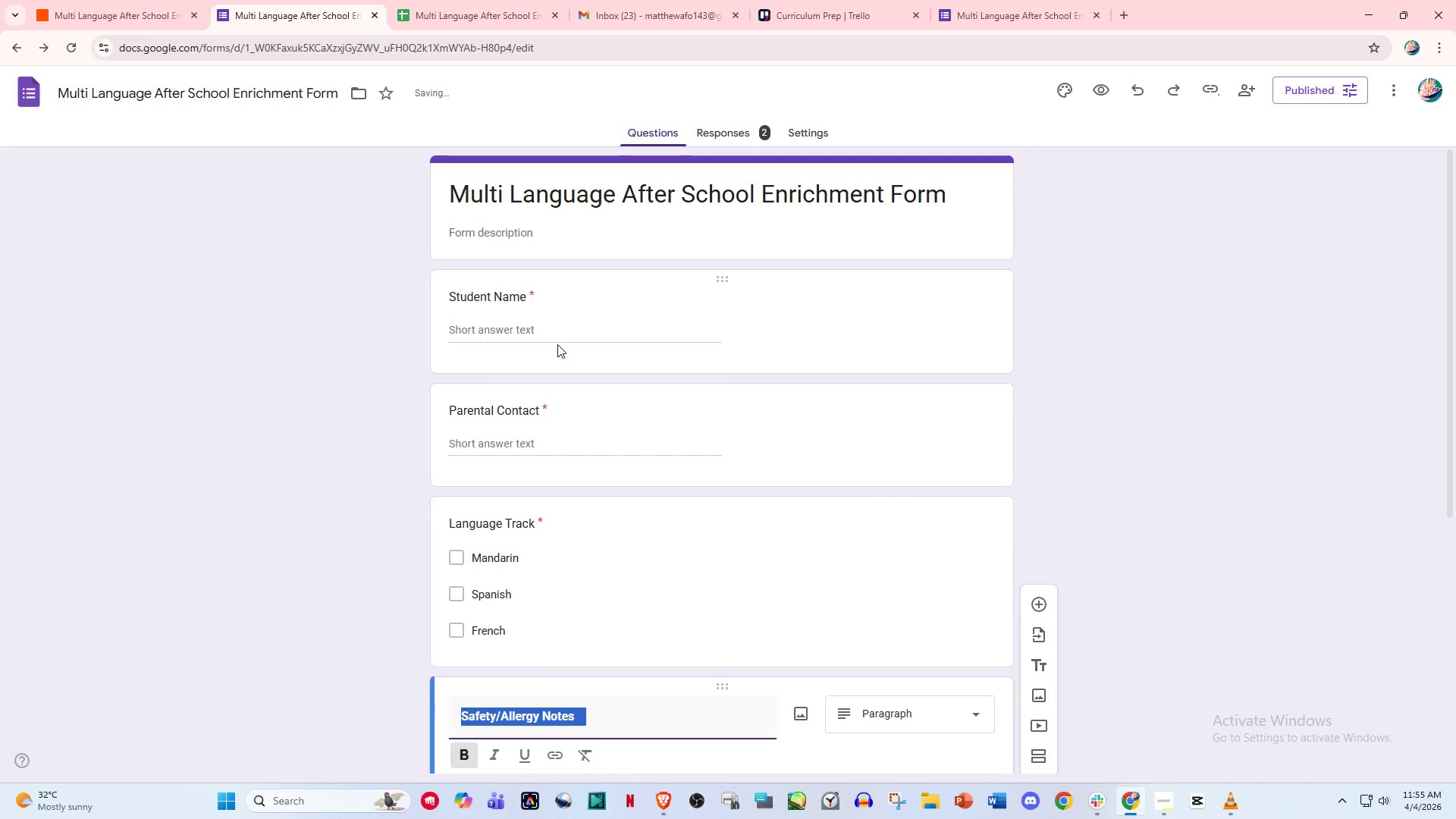 
scroll: coordinate [557, 344], scroll_direction: down, amount: 4.0
 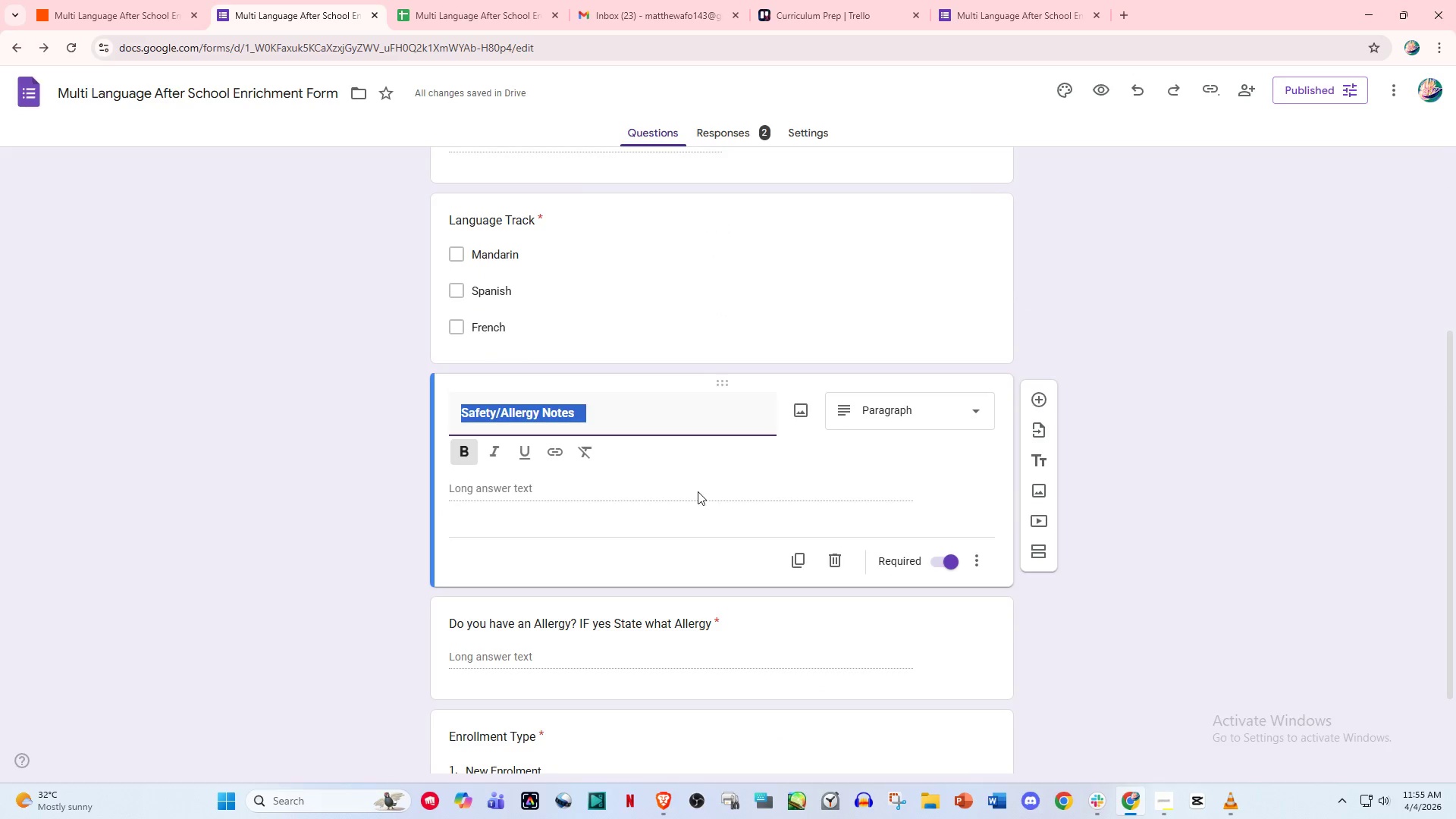 
left_click([708, 473])
 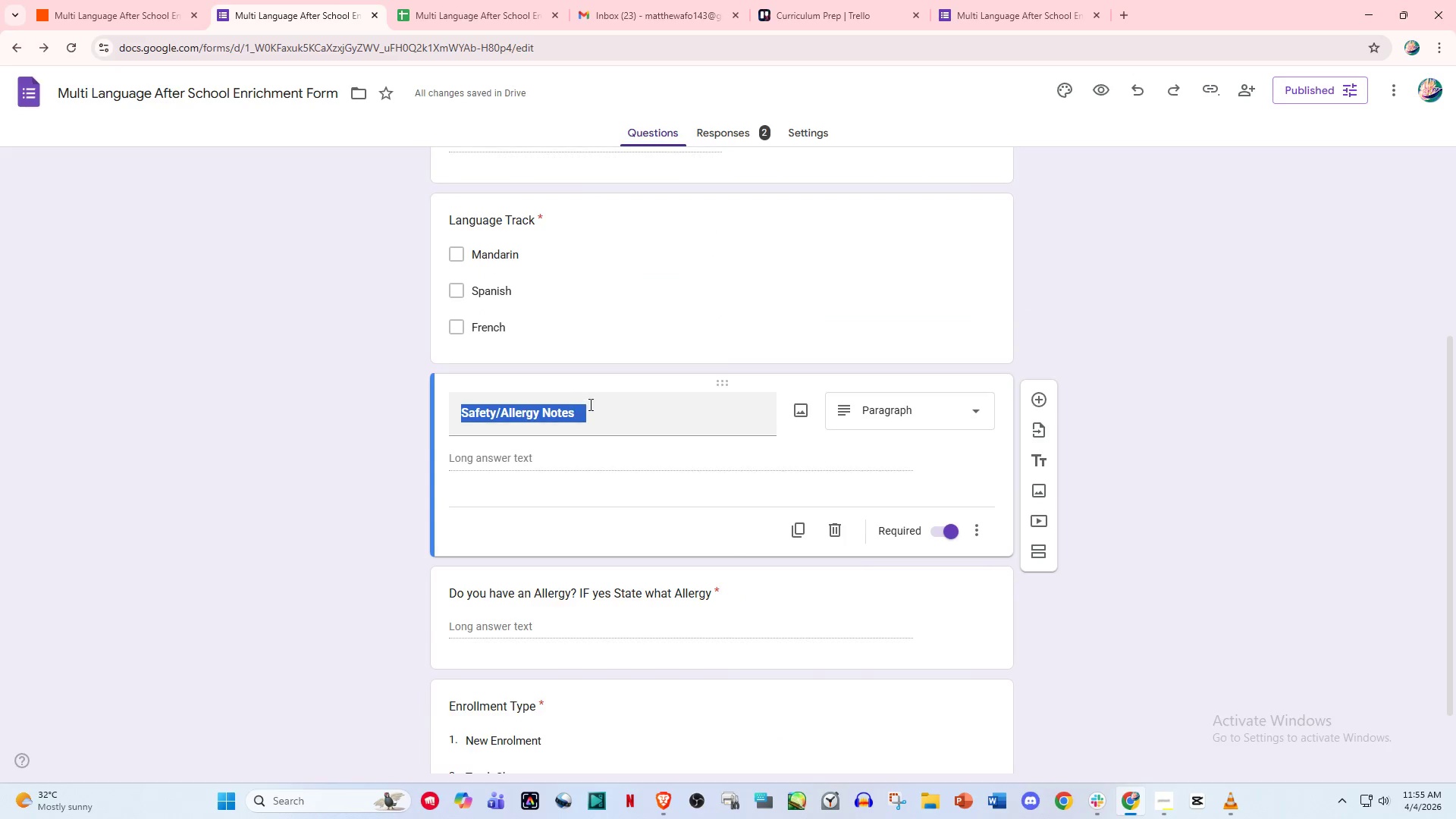 
left_click([598, 410])
 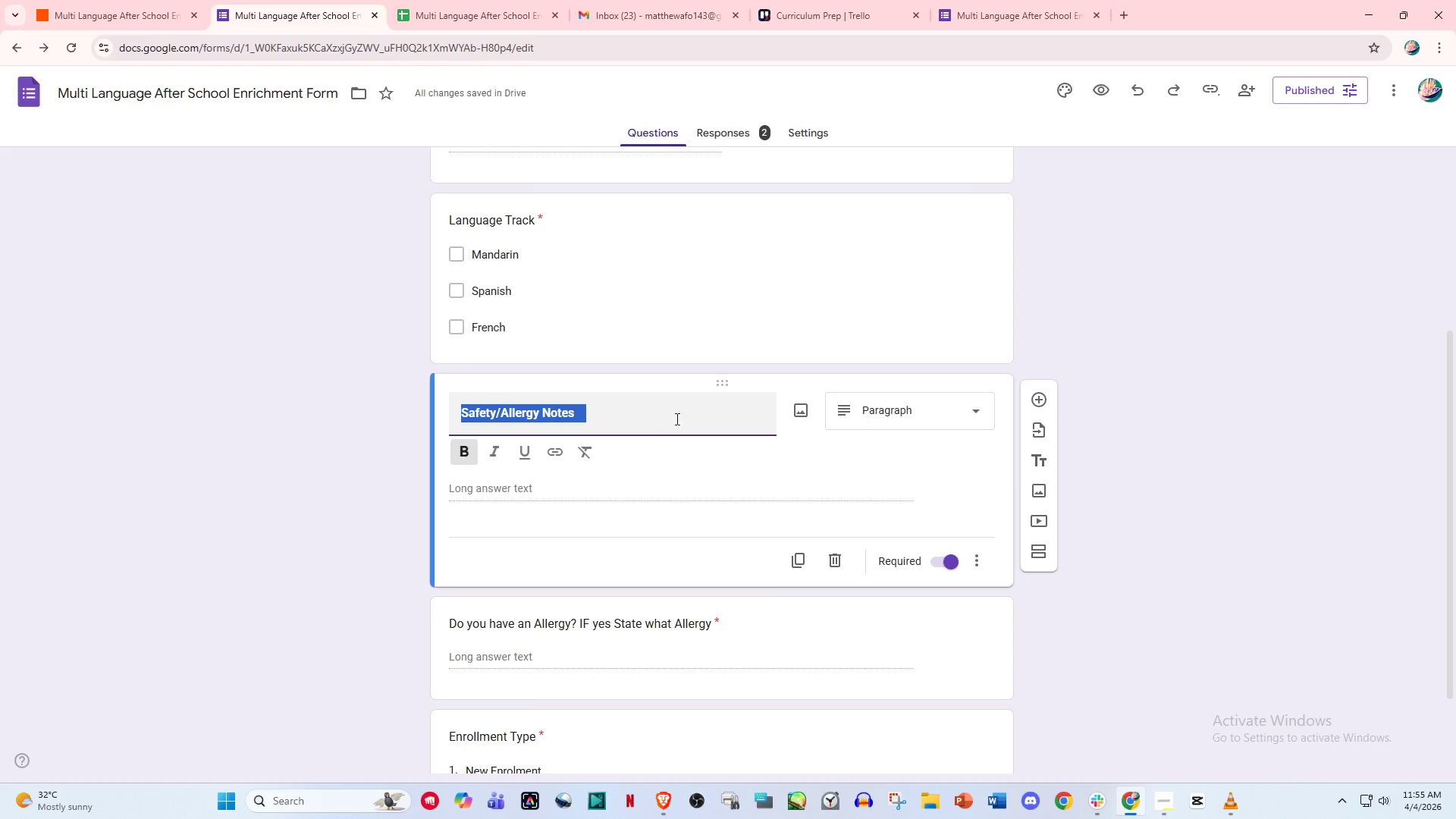 
left_click([716, 419])
 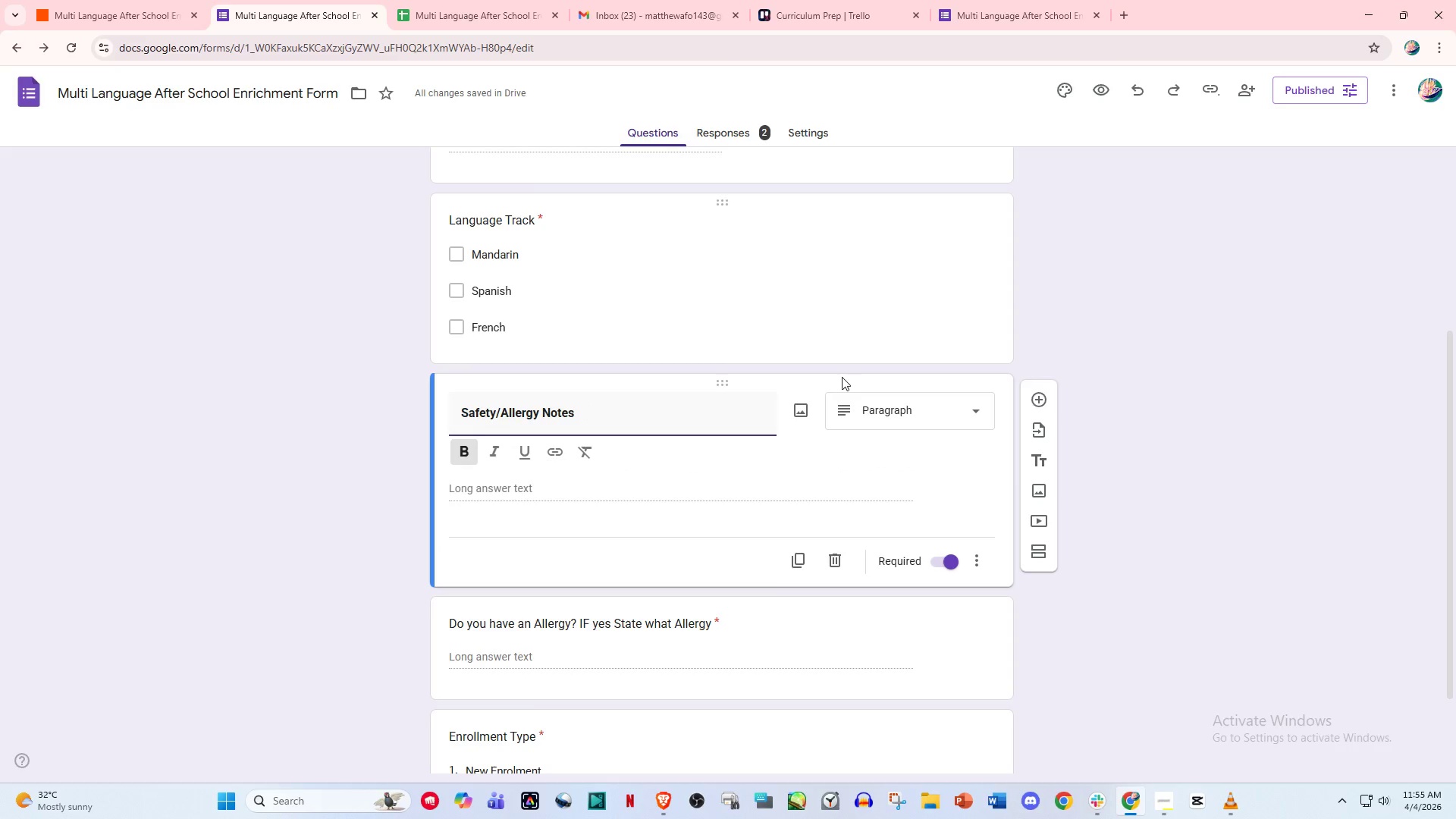 
left_click([886, 411])
 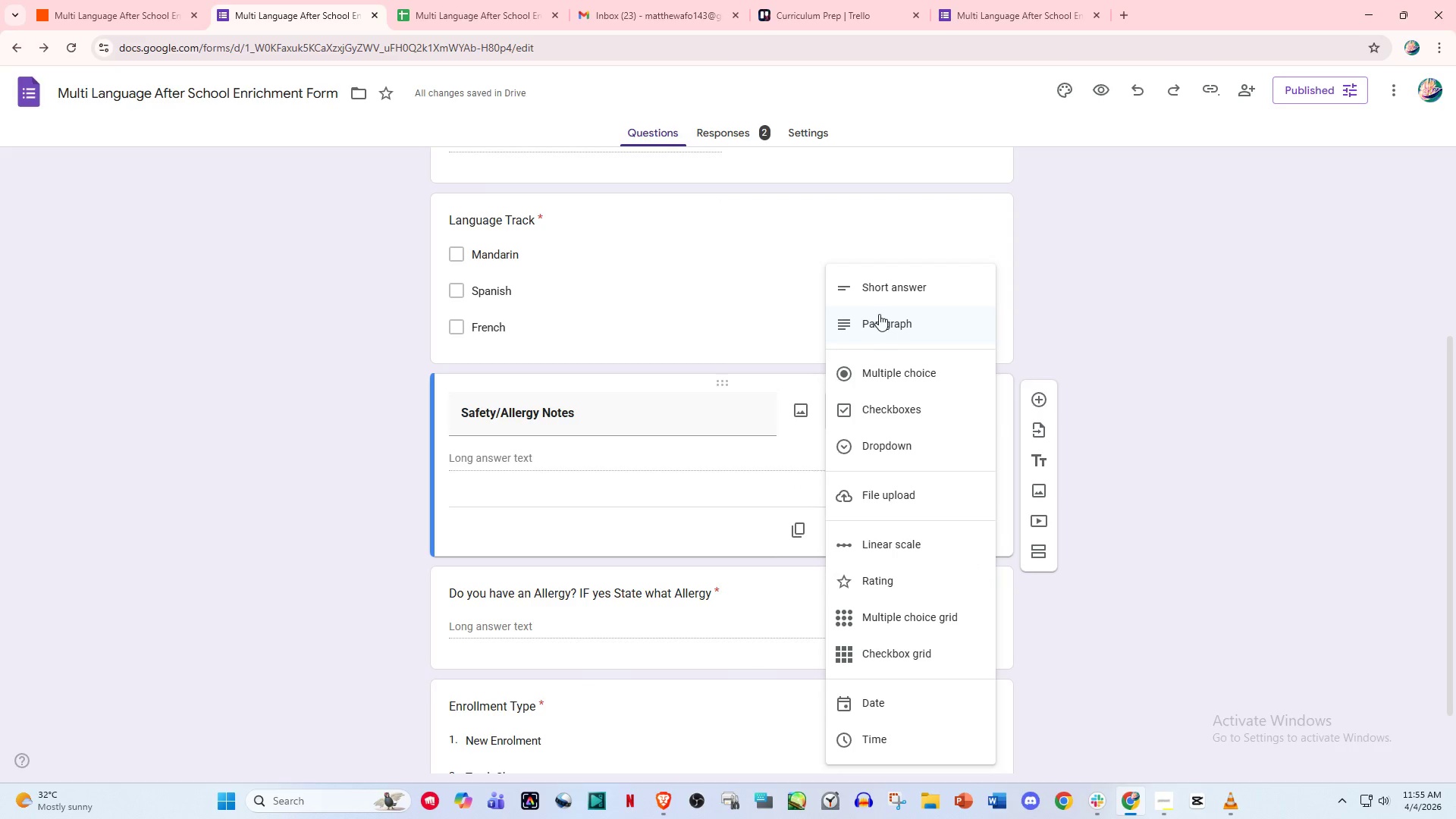 
left_click([889, 287])
 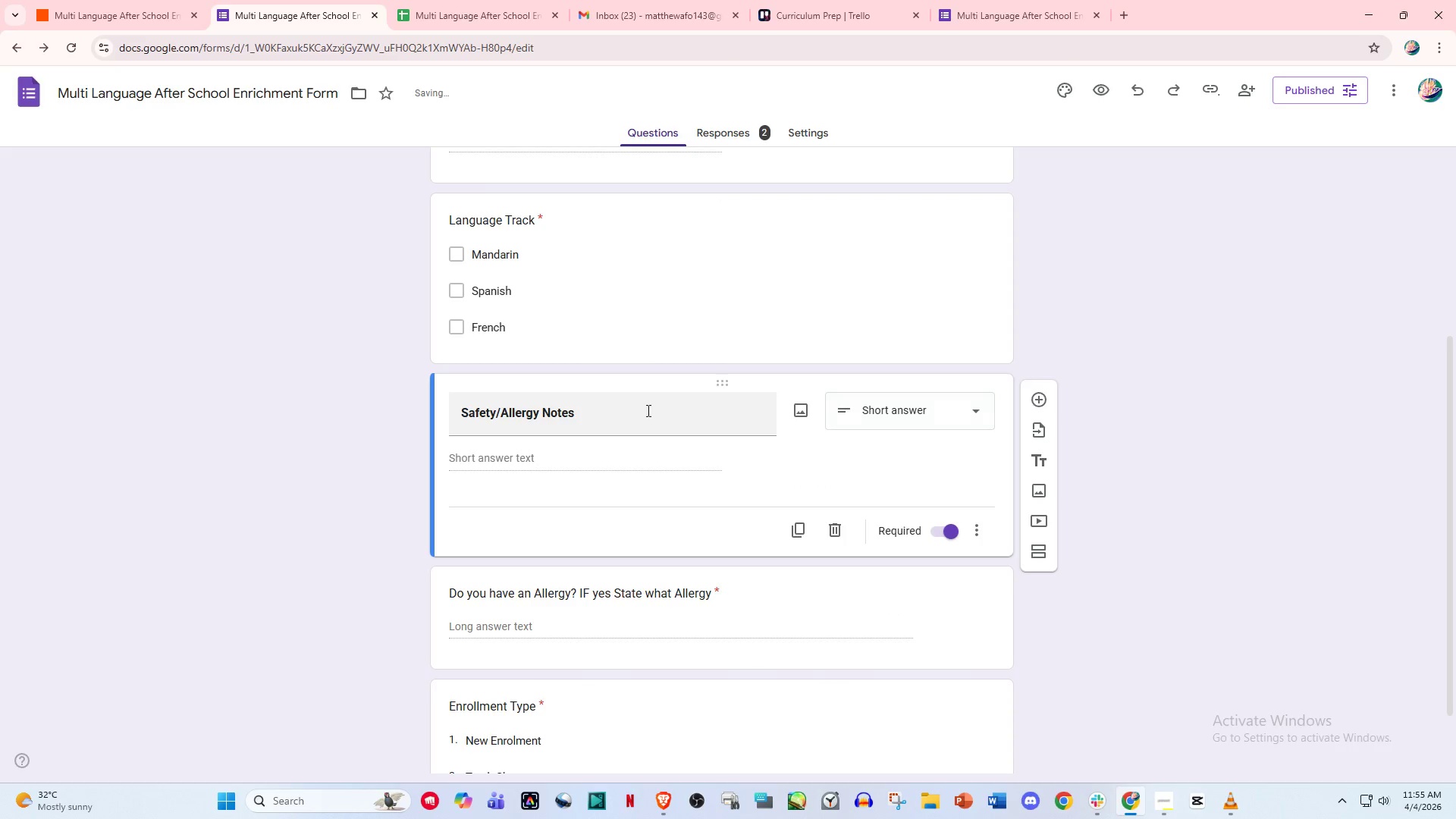 
left_click([641, 410])
 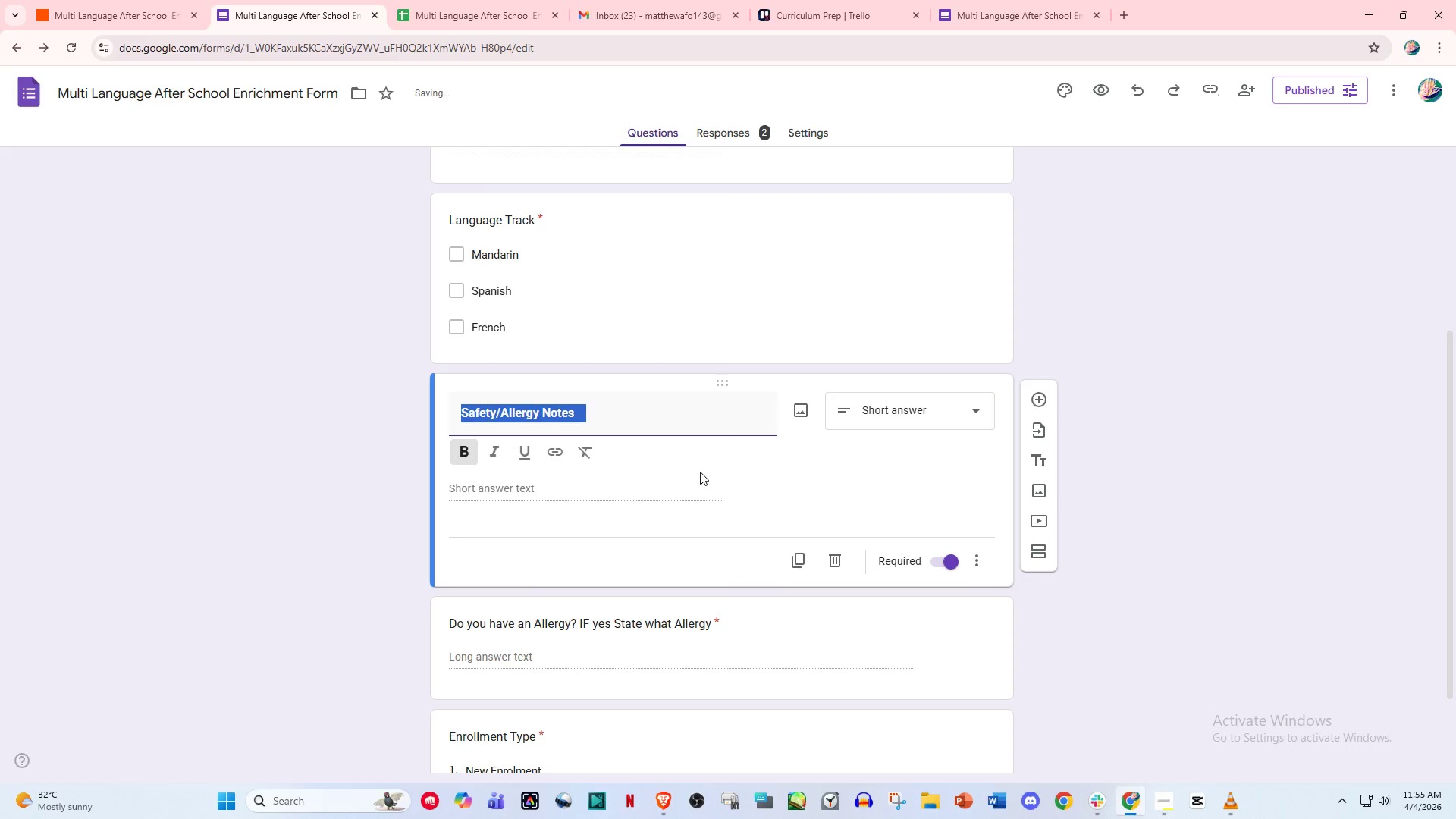 
left_click([734, 466])
 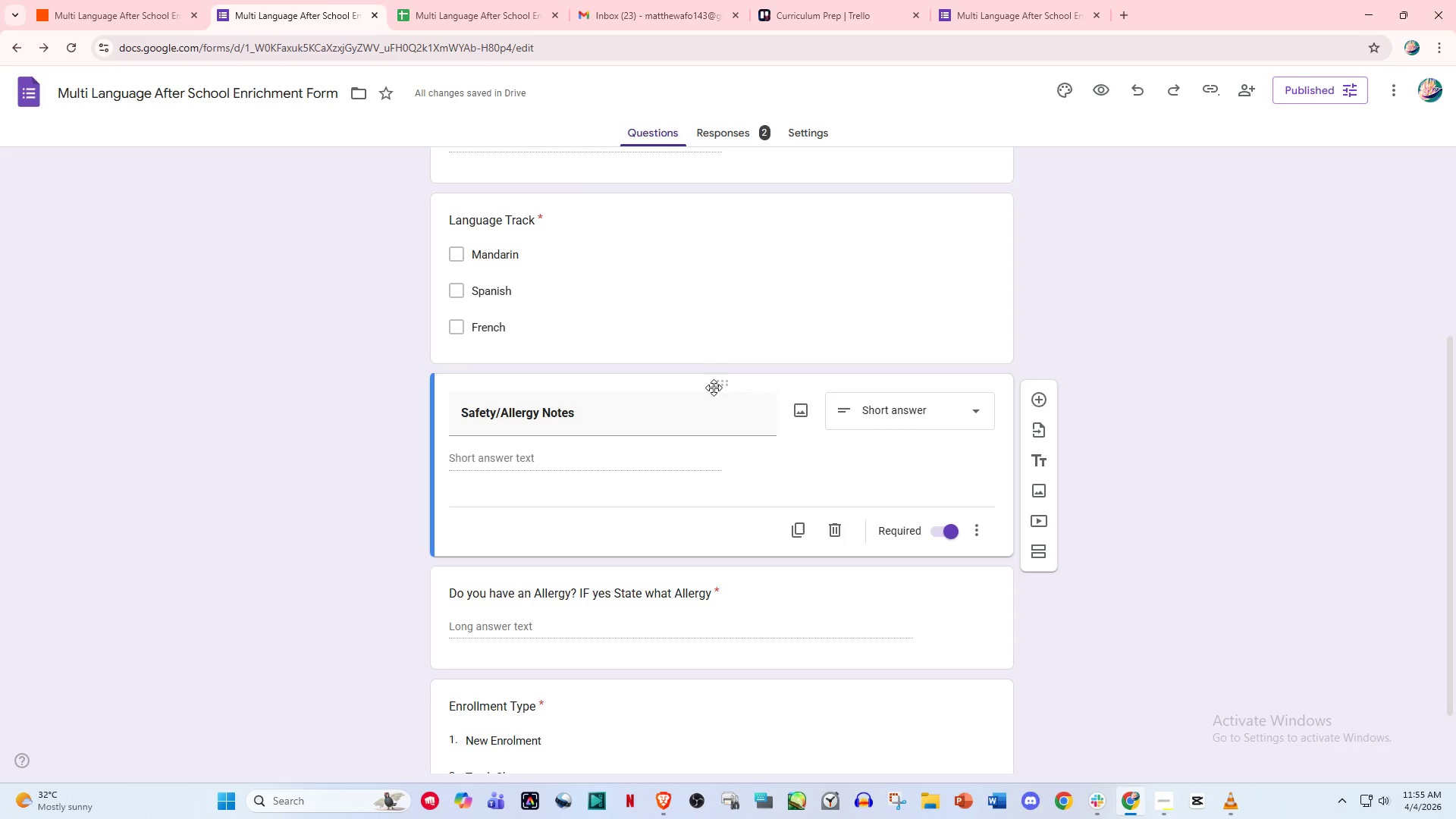 
wait(5.73)
 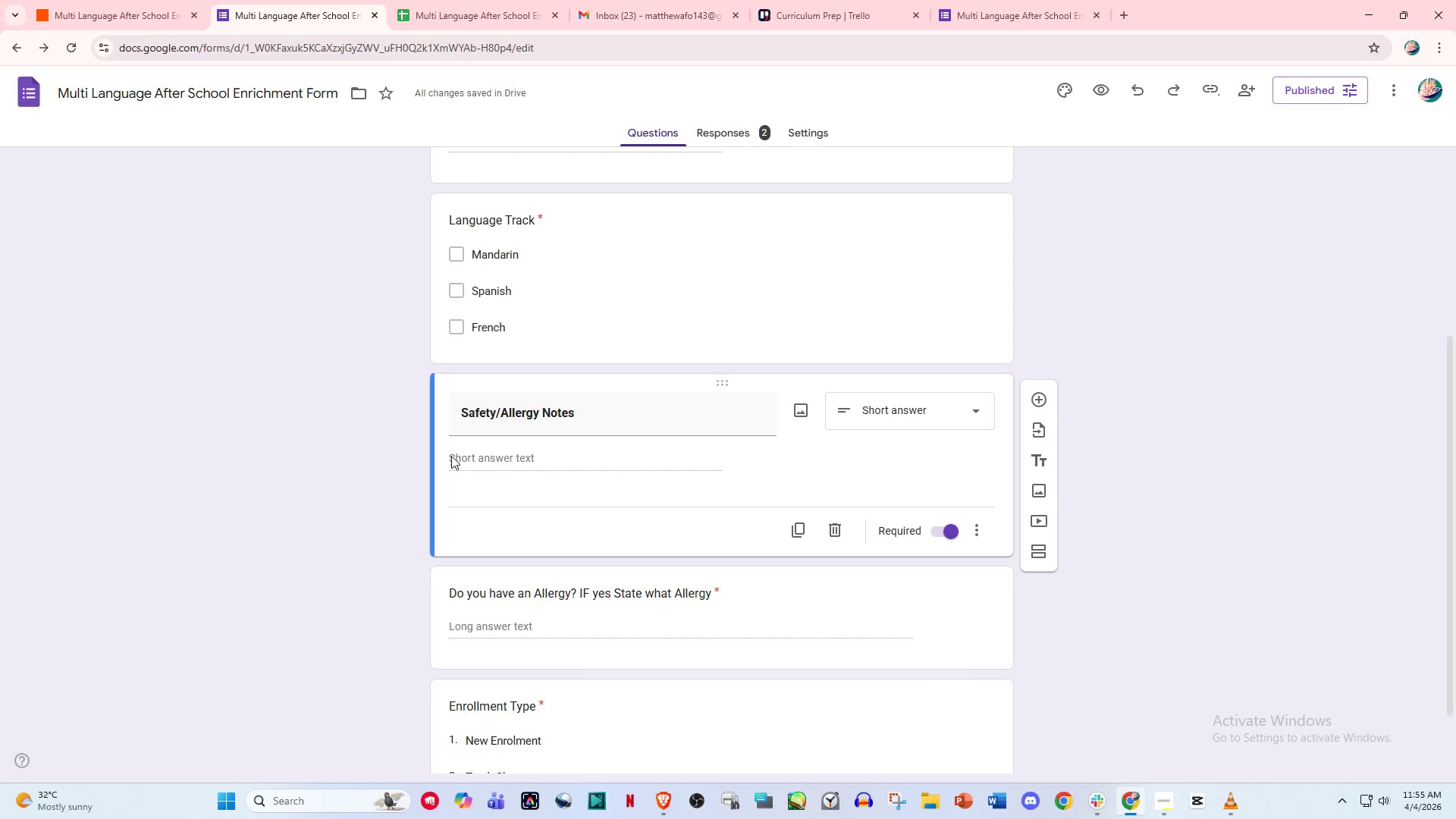 
scroll: coordinate [839, 501], scroll_direction: down, amount: 3.0
 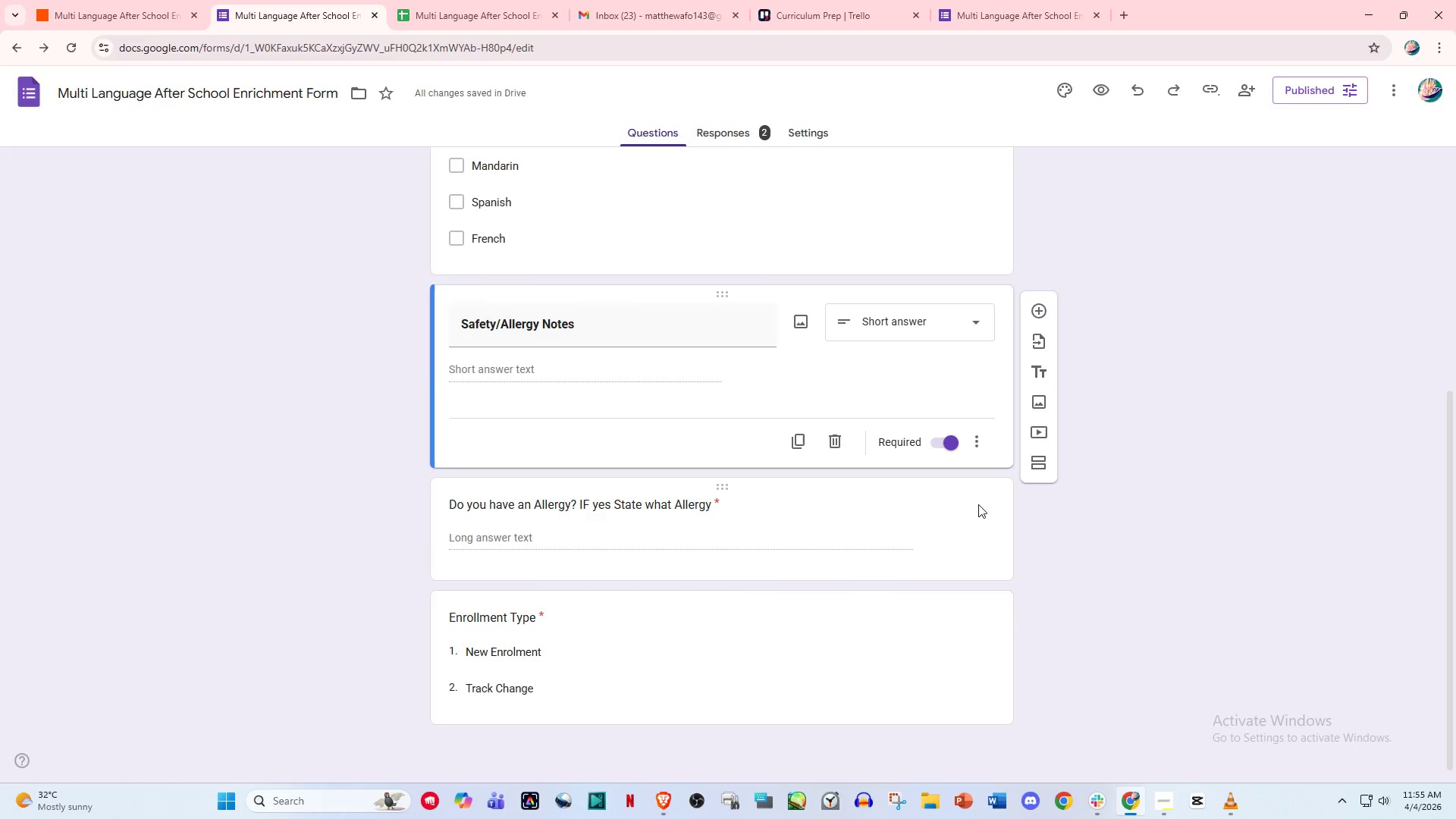 
left_click([880, 524])
 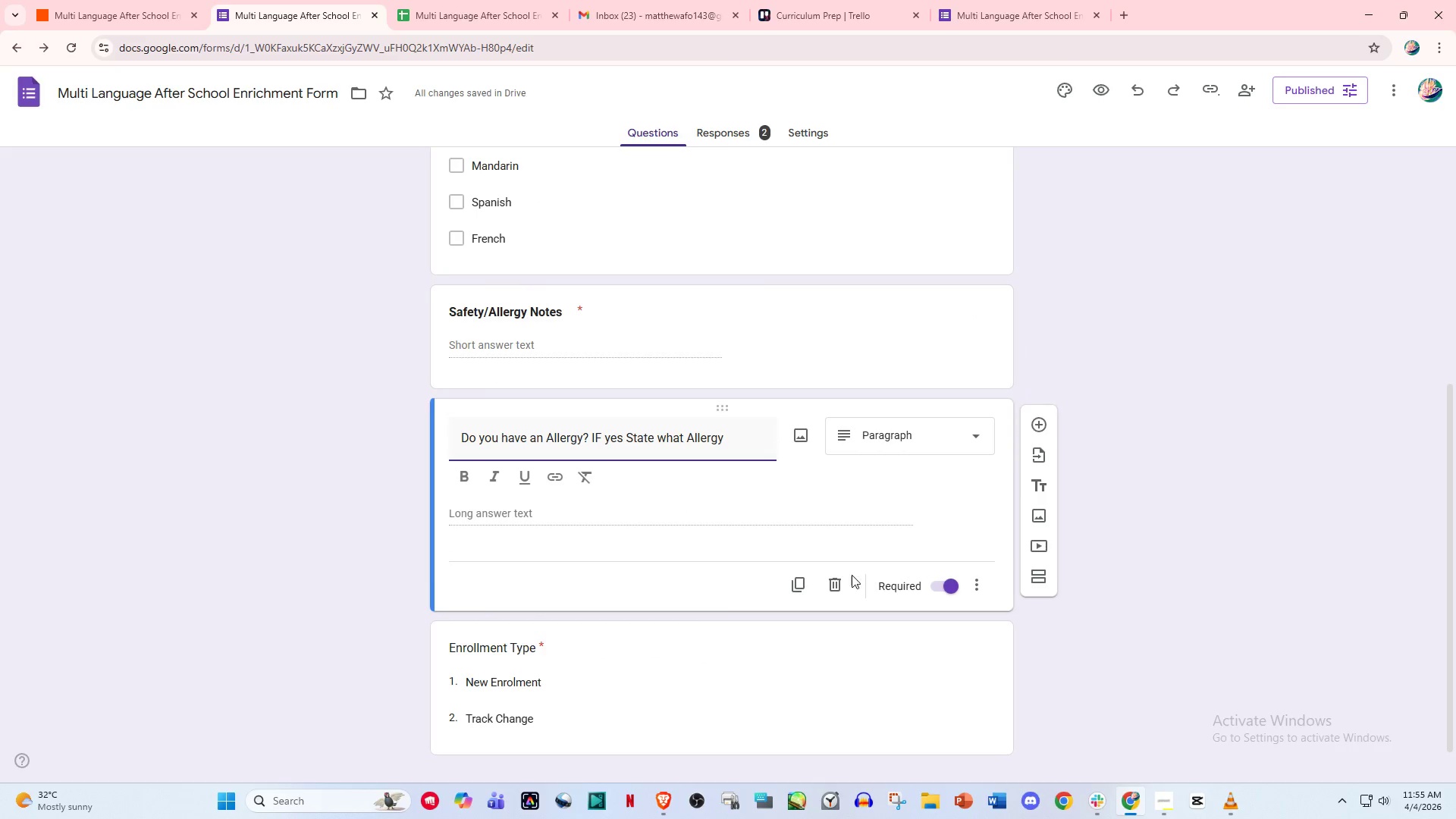 
left_click([834, 582])
 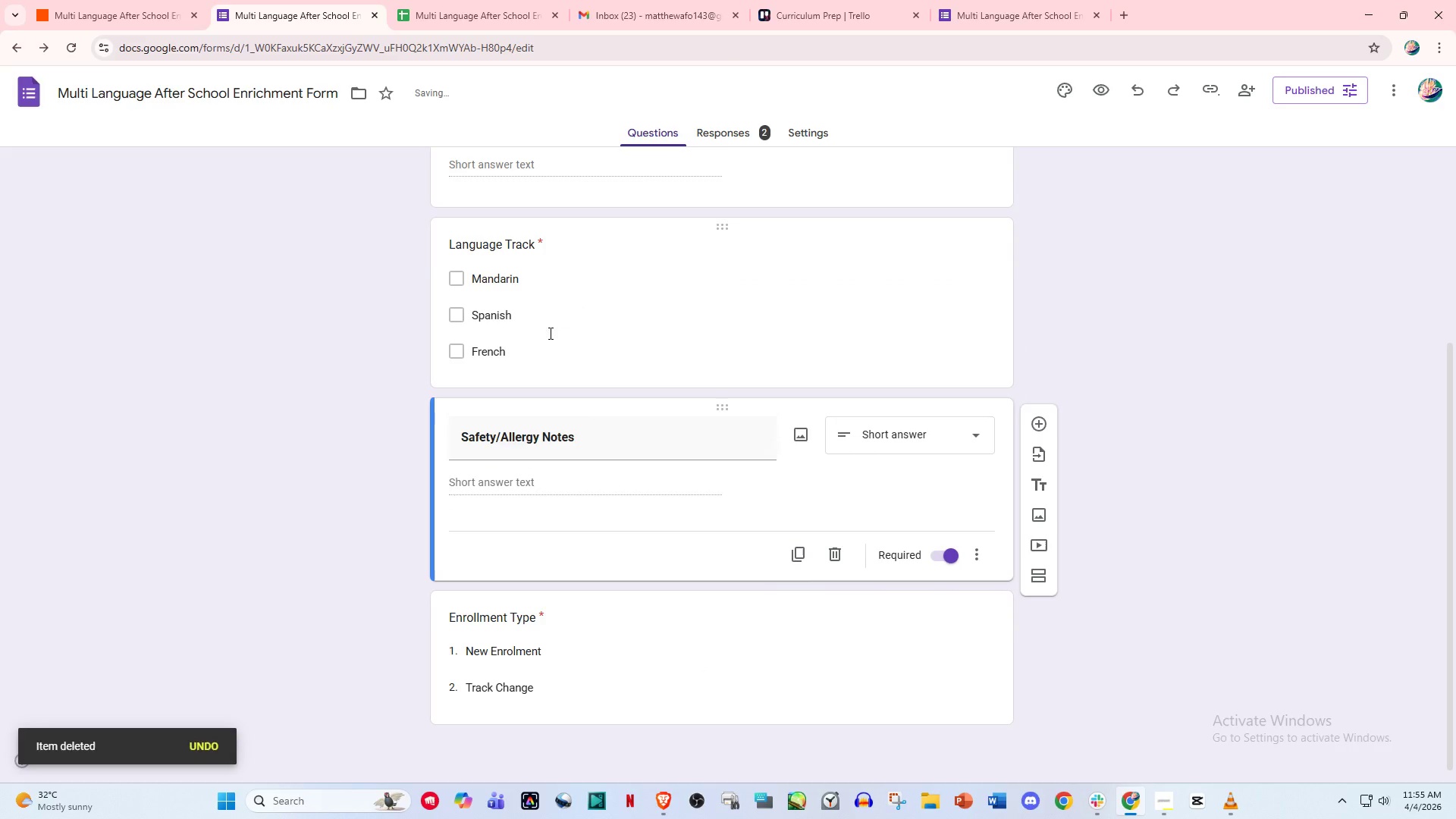 
left_click([504, 242])
 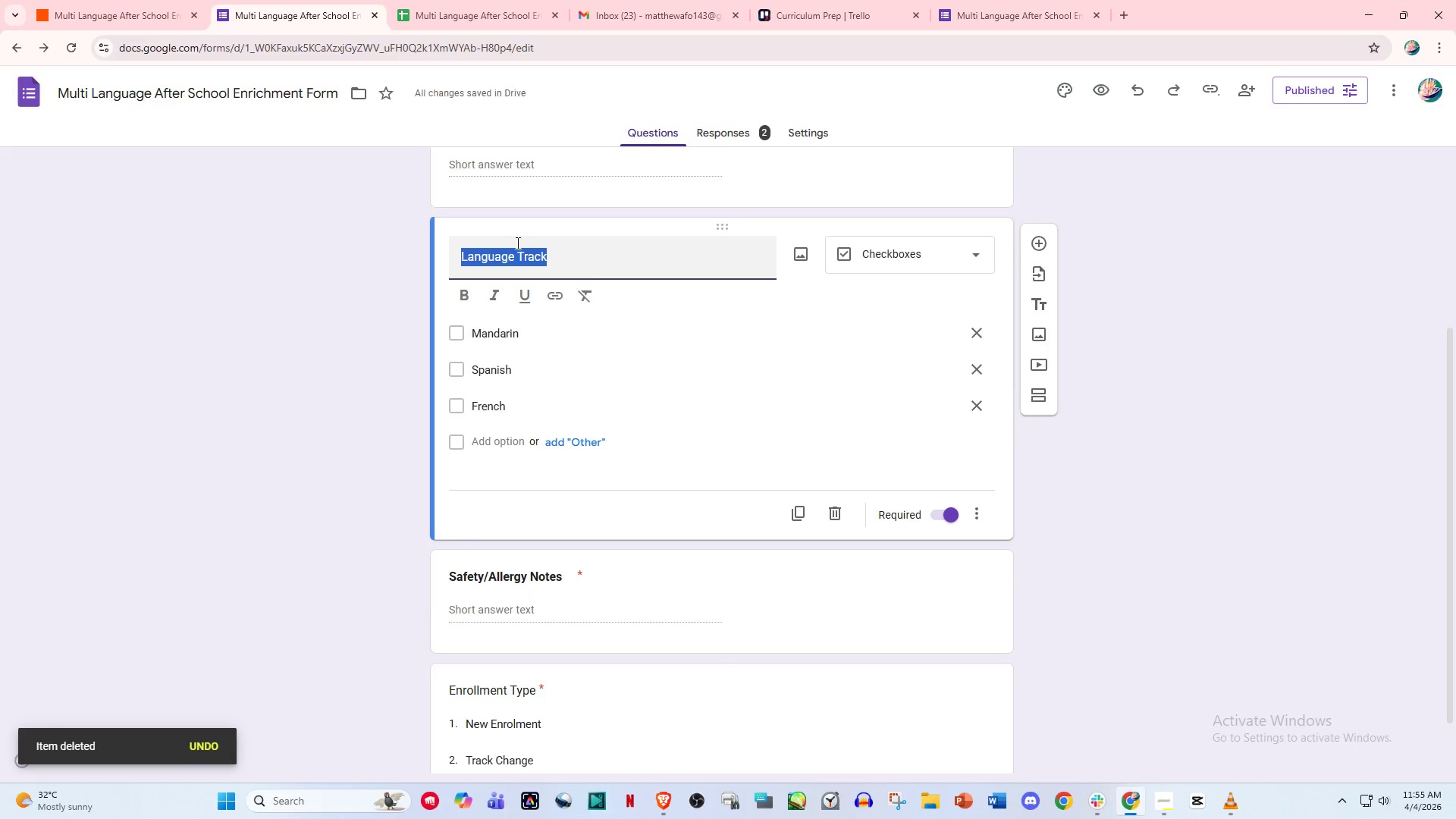 
key(Control+B)
 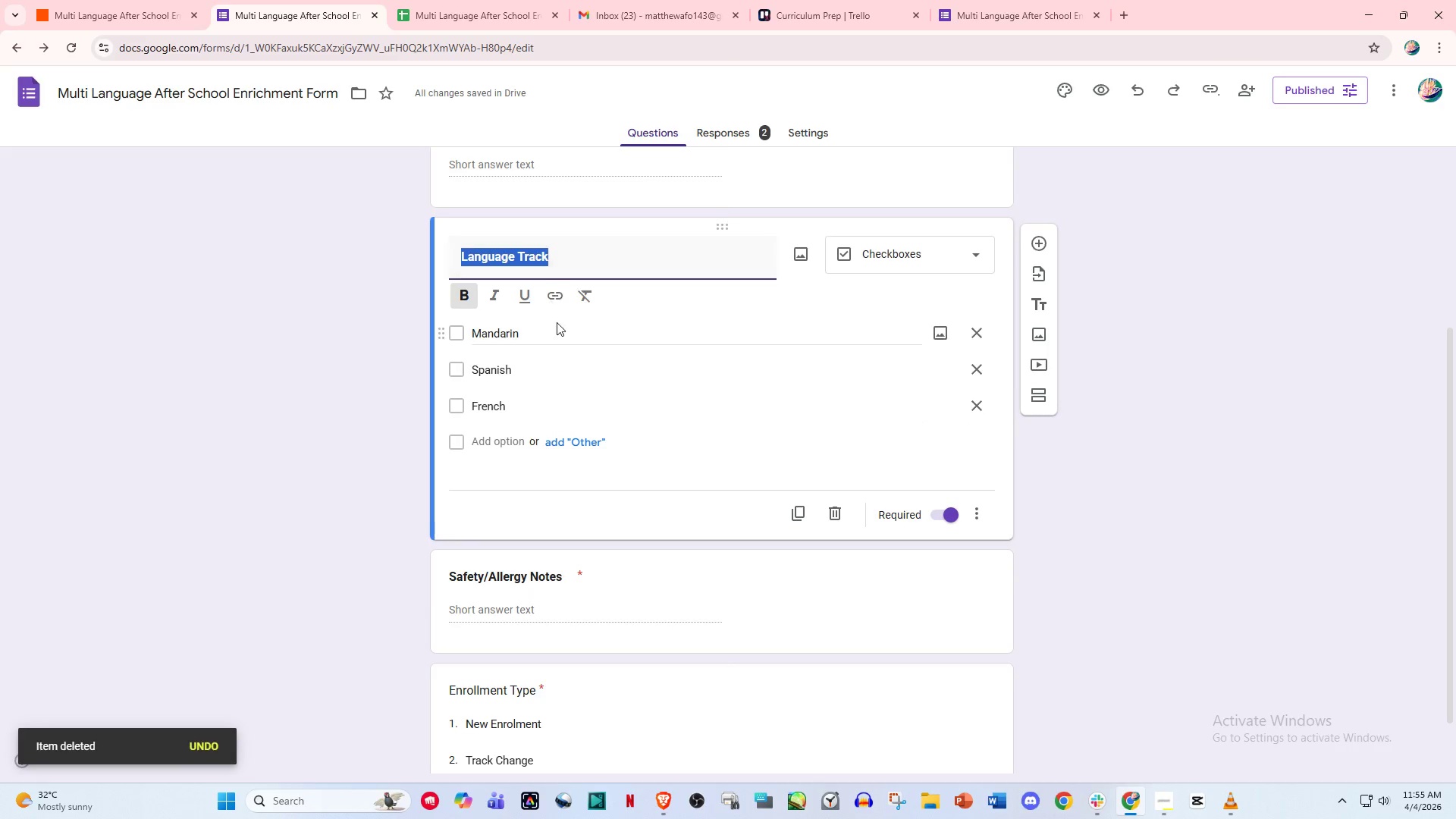 
scroll: coordinate [557, 322], scroll_direction: up, amount: 11.0
 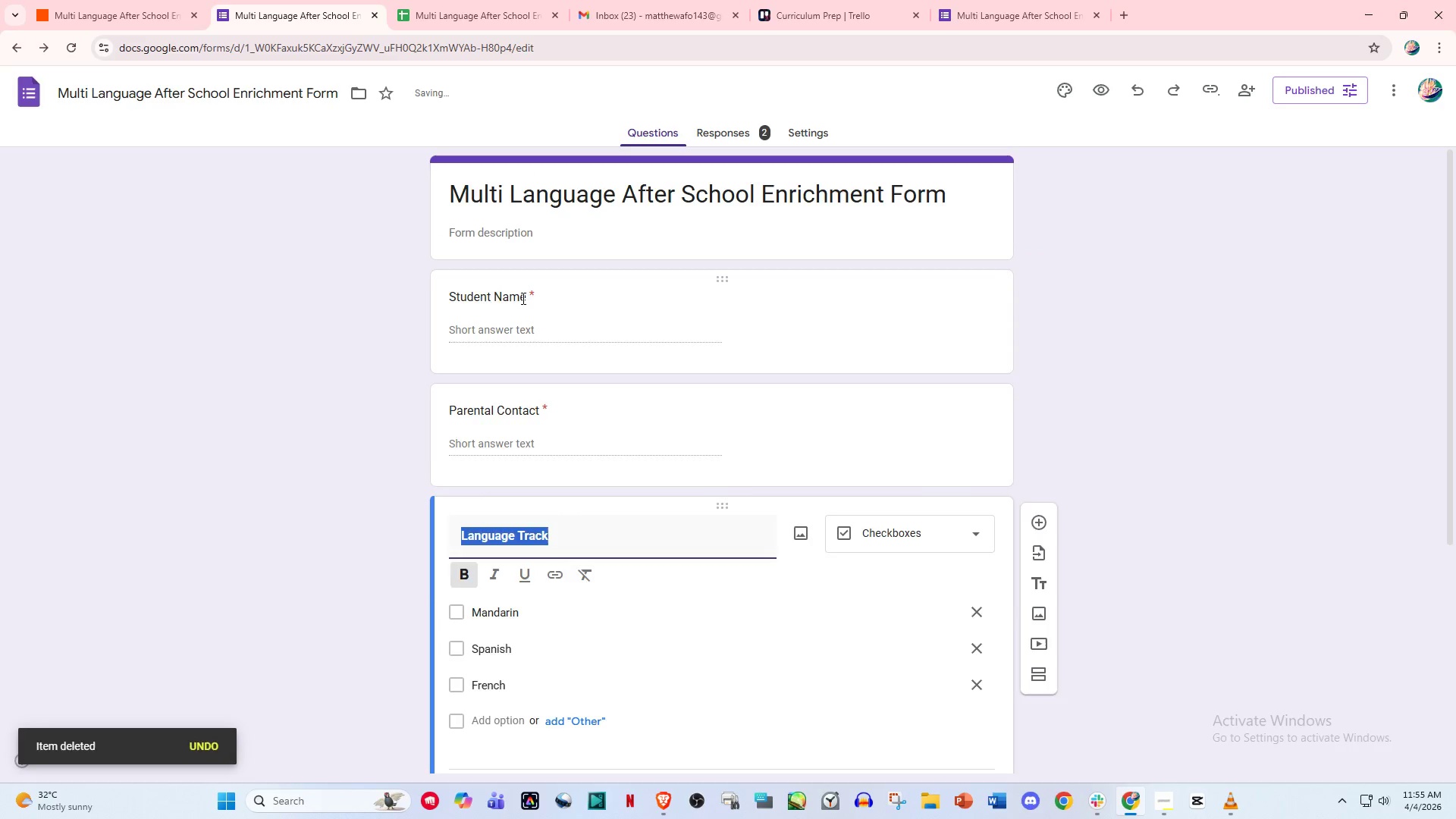 
left_click([517, 298])
 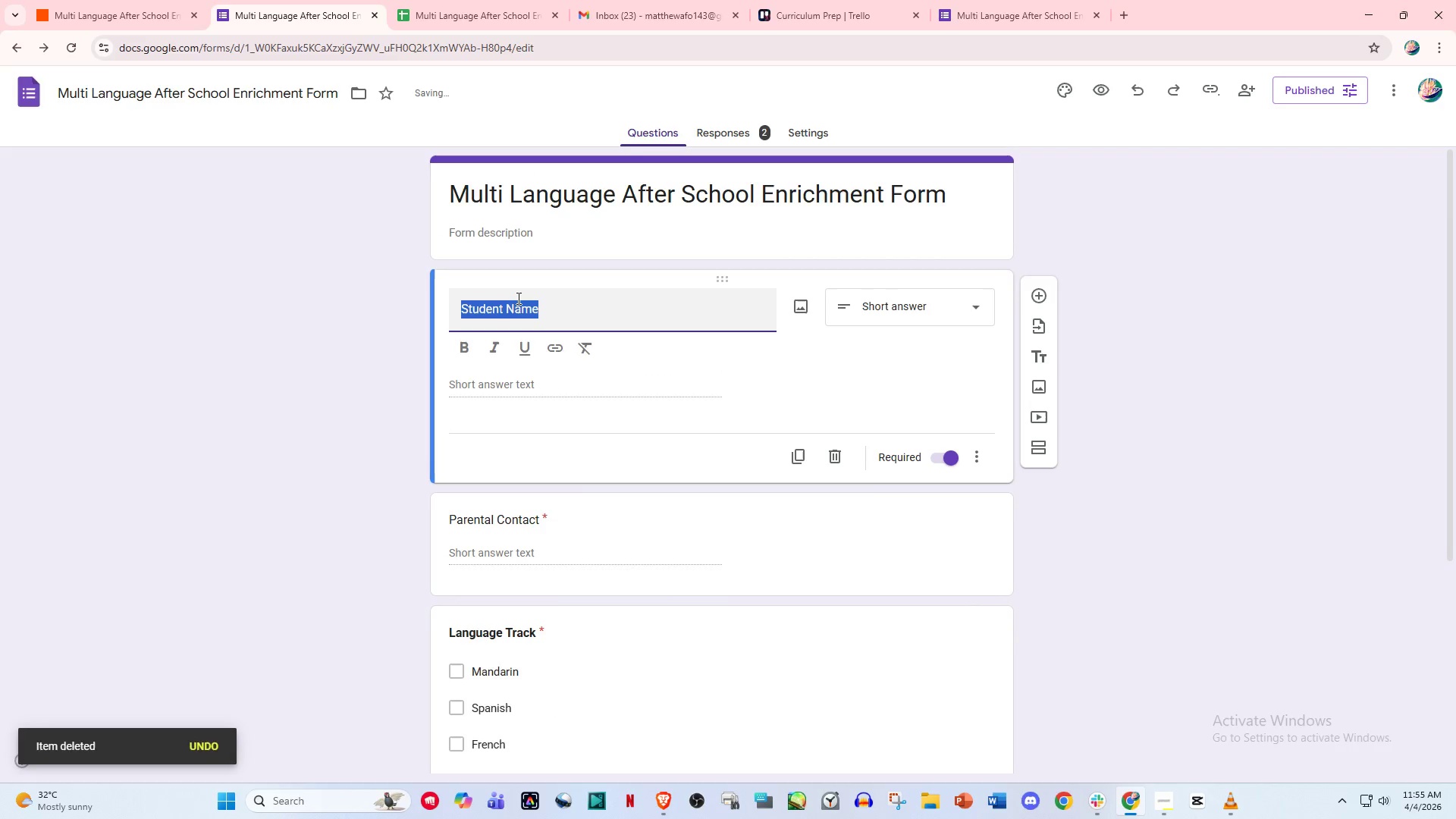 
key(Control+B)
 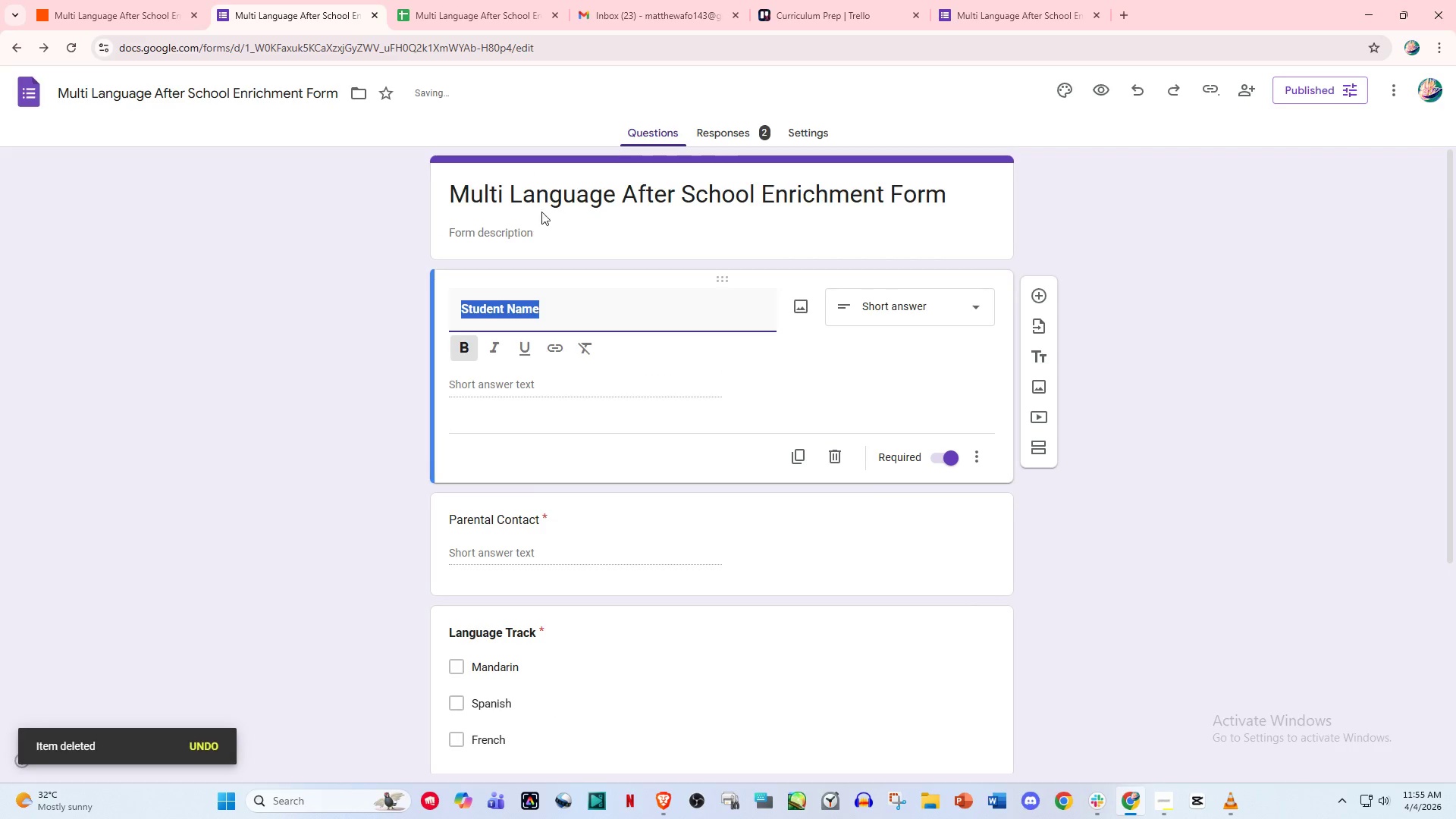 
left_click([546, 194])
 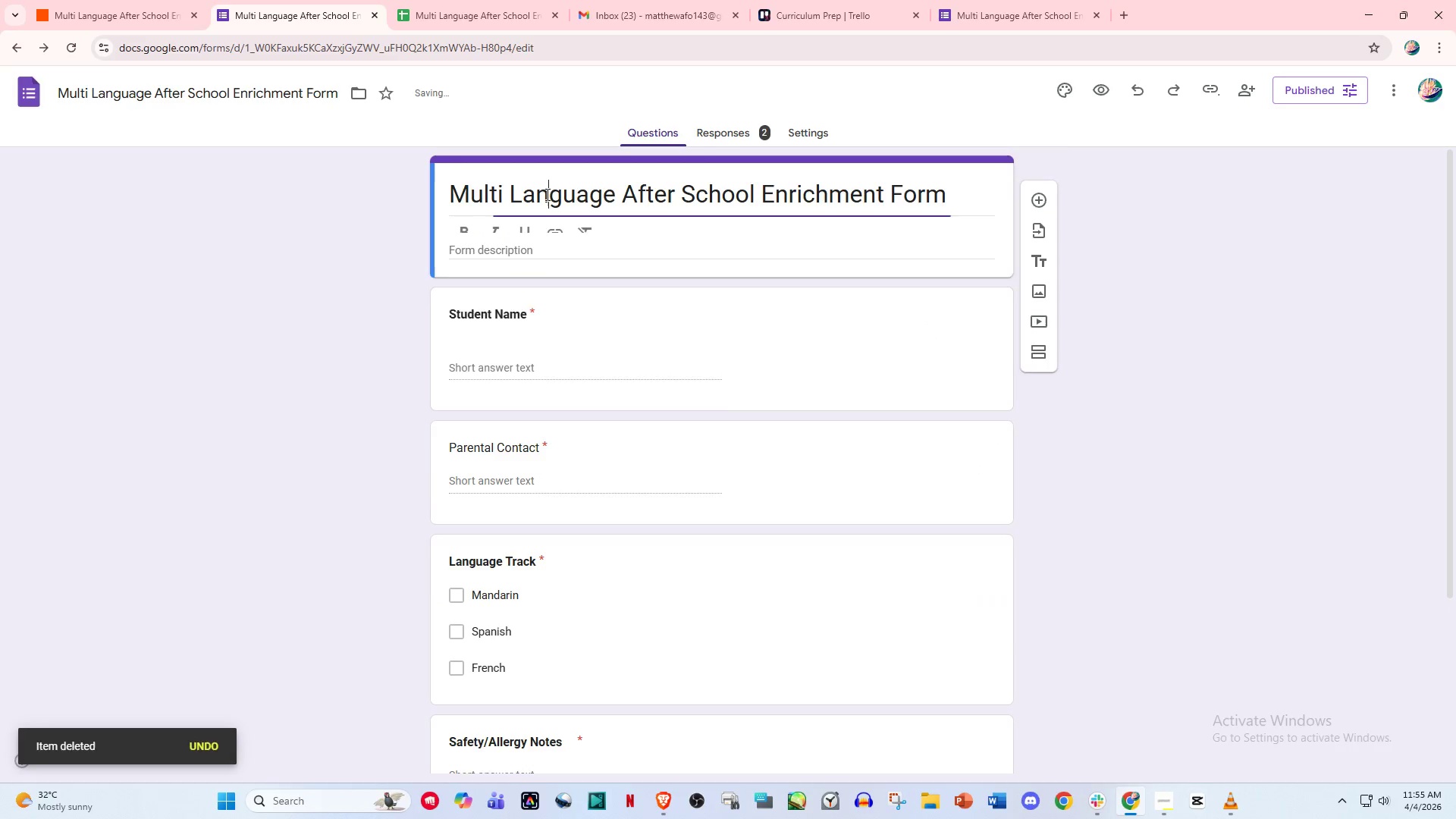 
key(Control+B)
 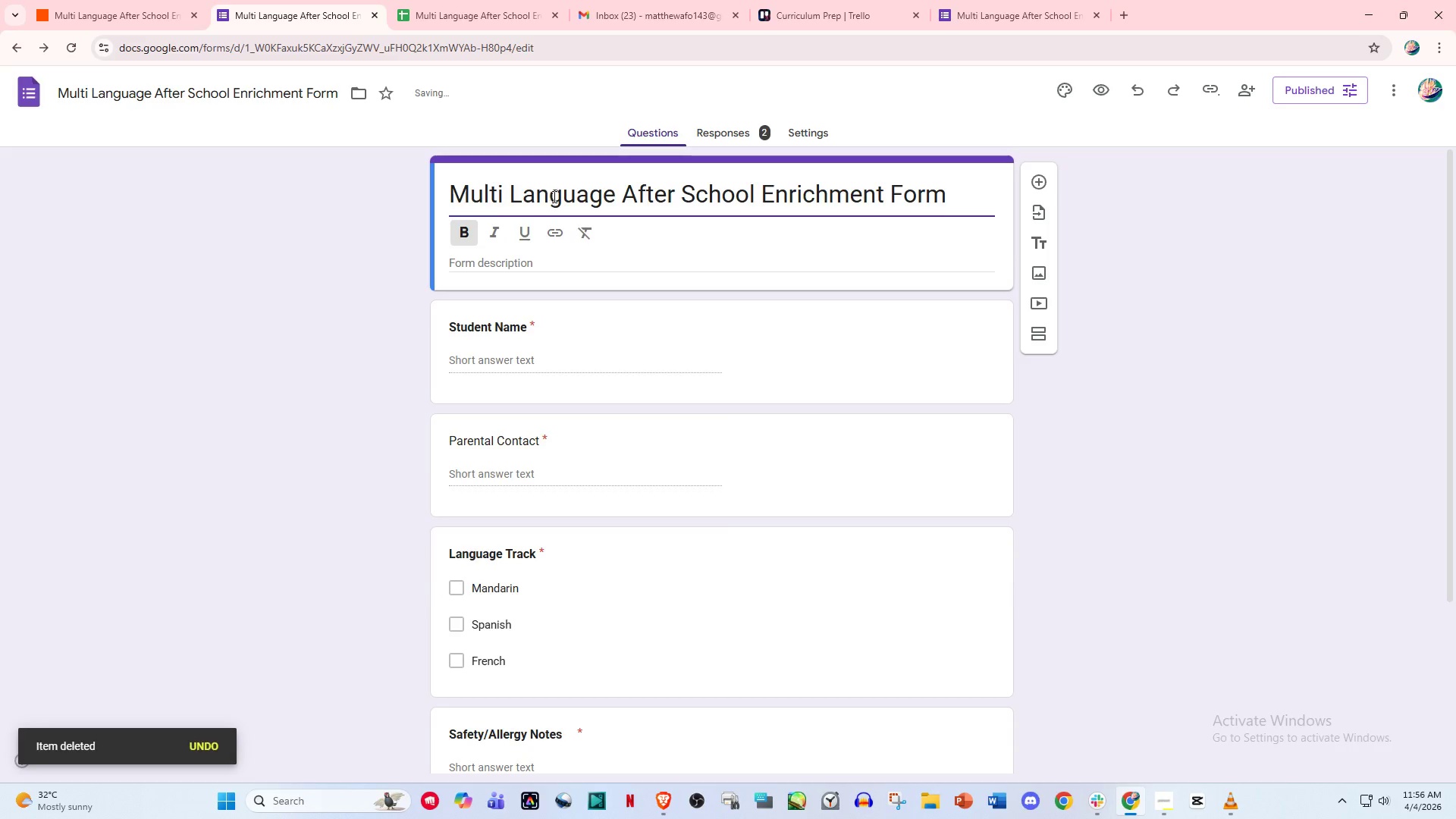 
key(Control+A)
 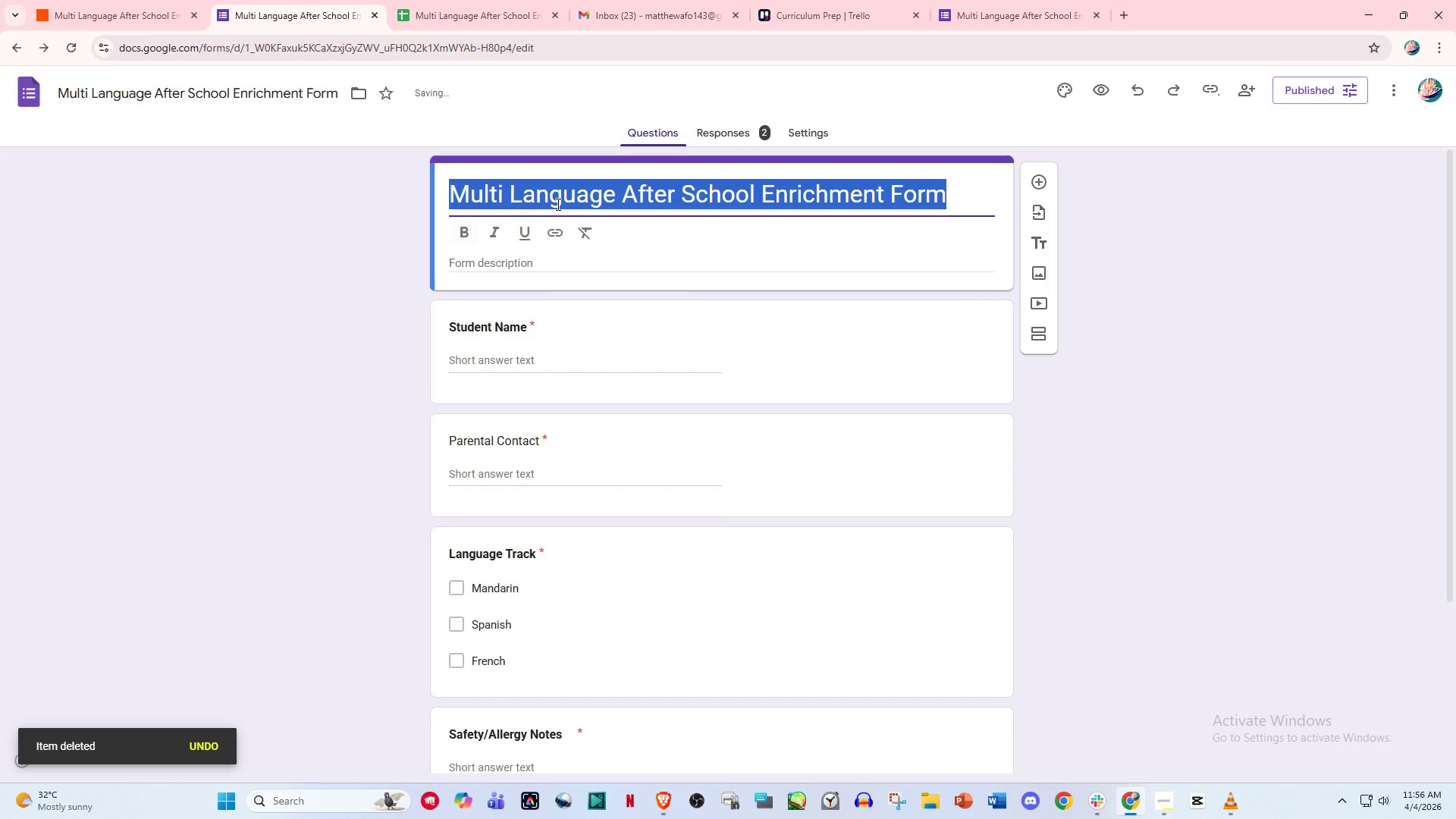 
key(Control+B)
 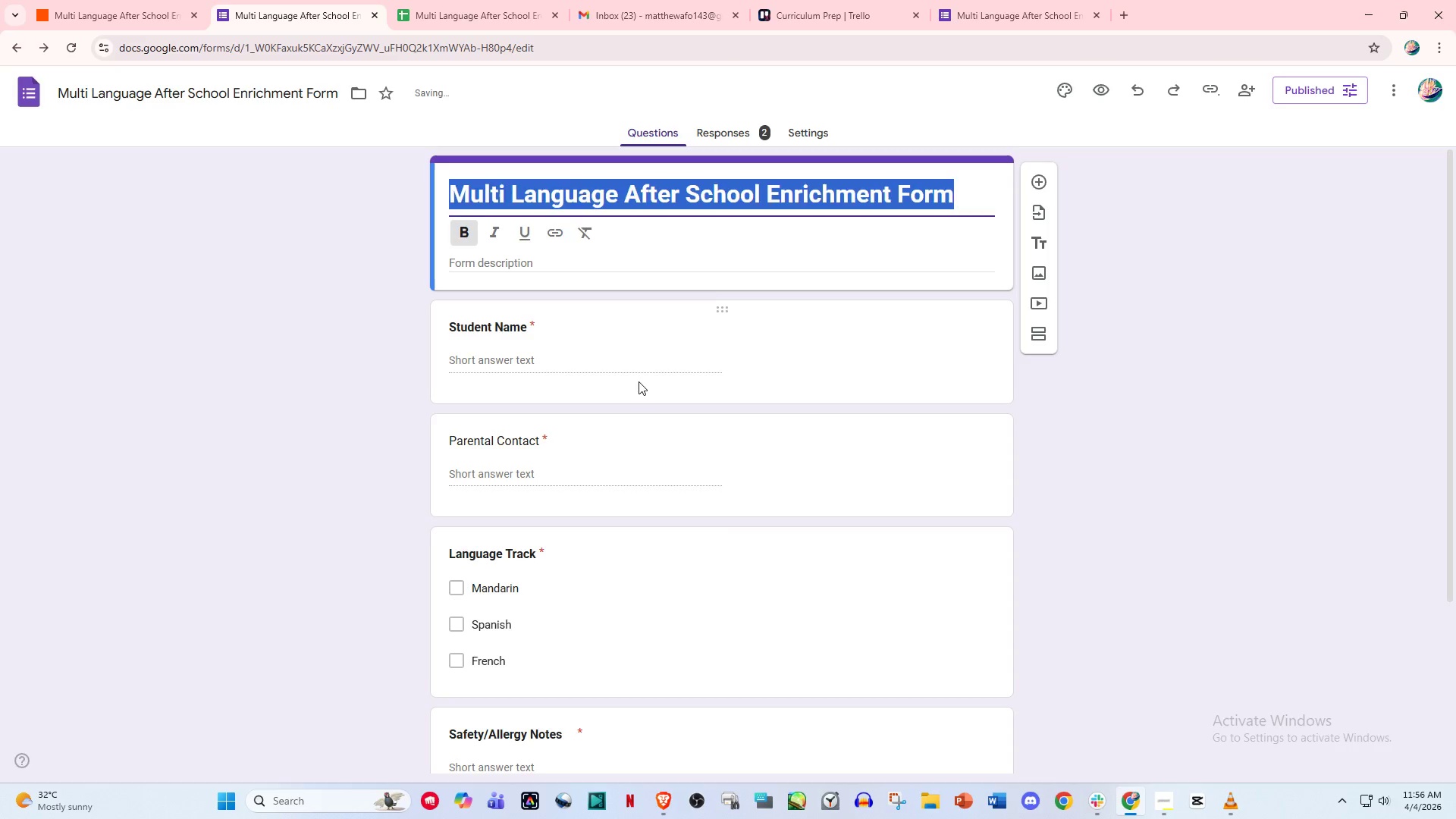 
left_click([639, 381])
 